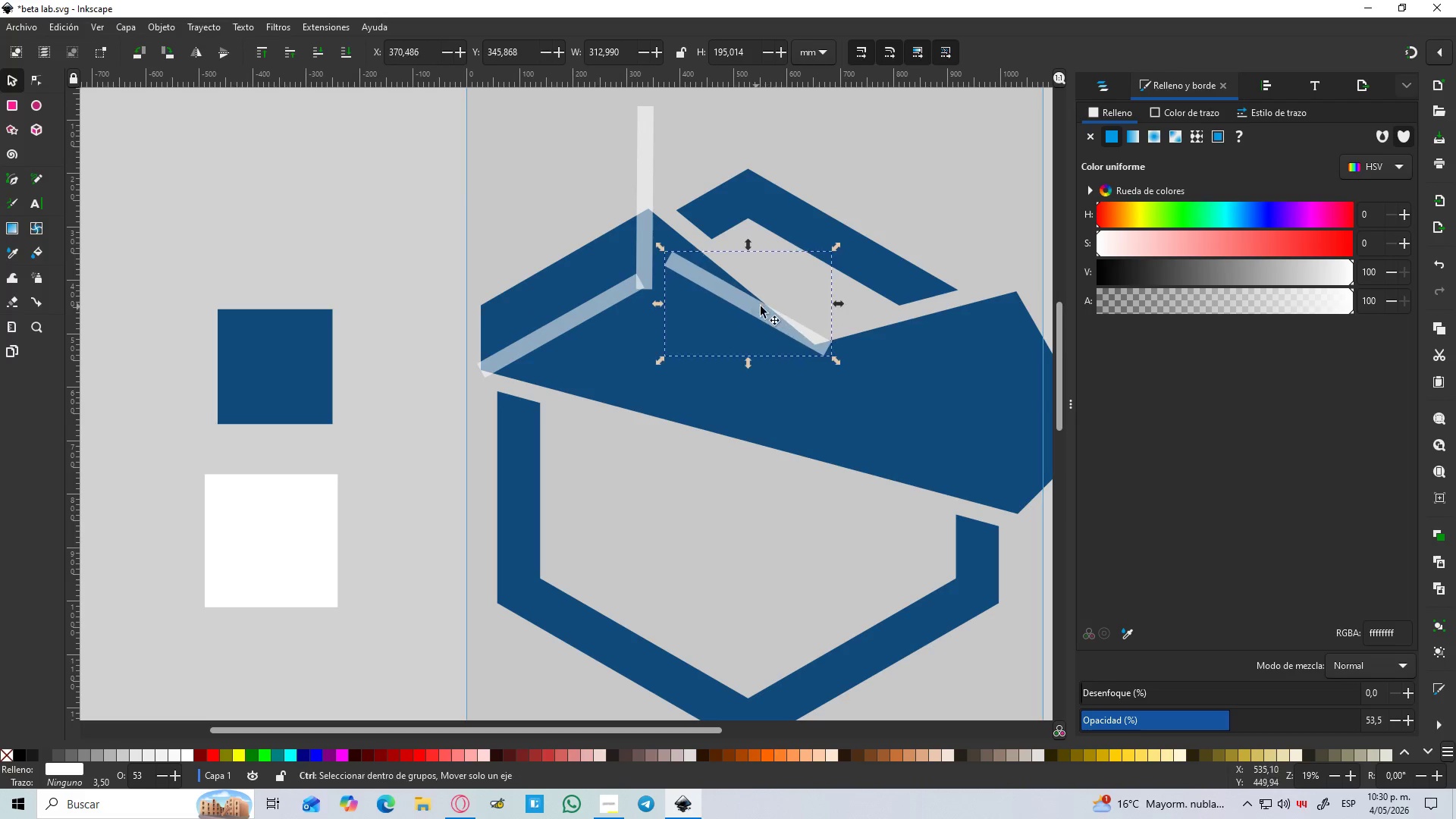 
hold_key(key=ControlLeft, duration=0.55)
scroll: coordinate [805, 313], scroll_direction: up, amount: 2.0
 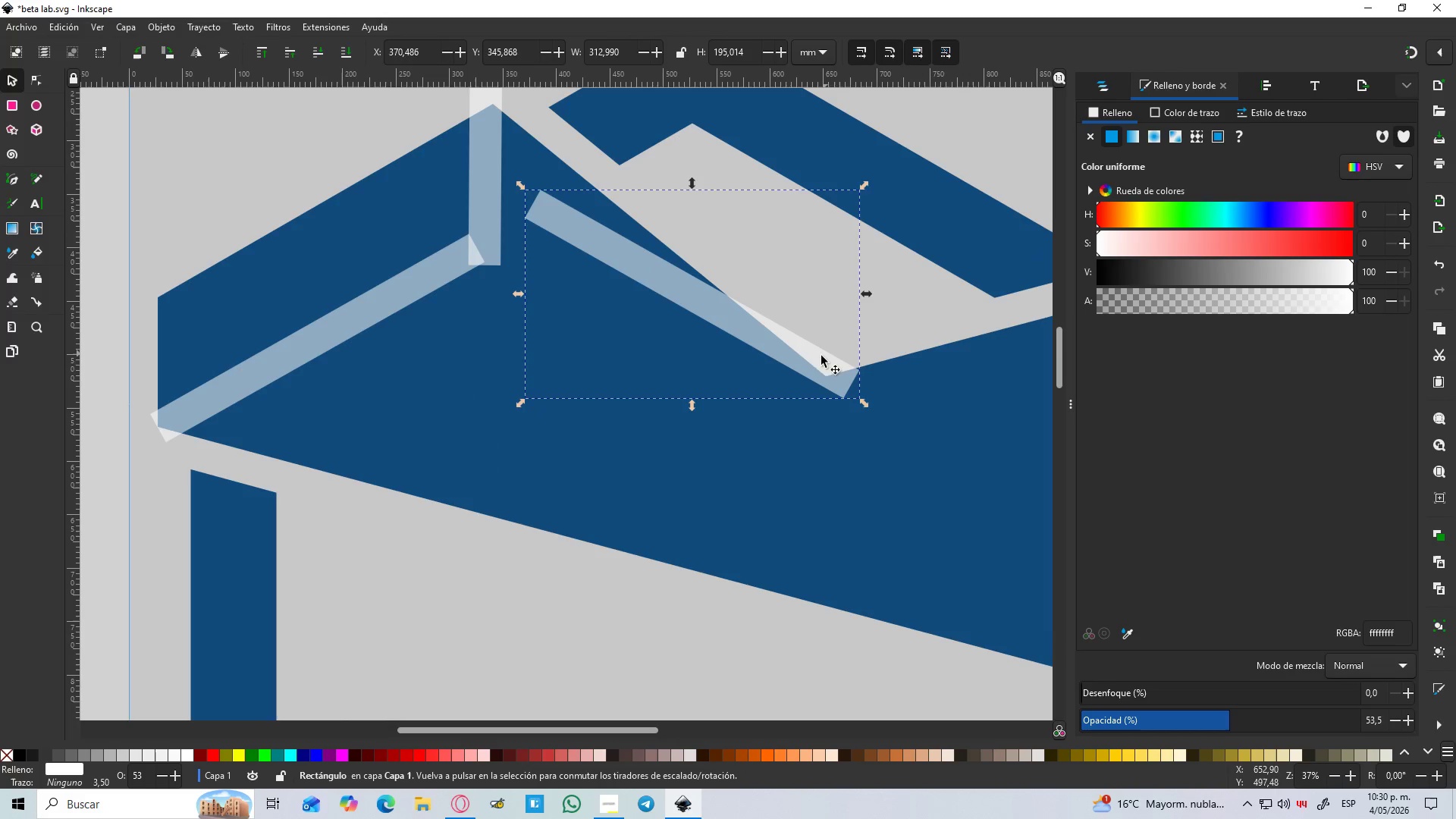 
left_click([821, 356])
 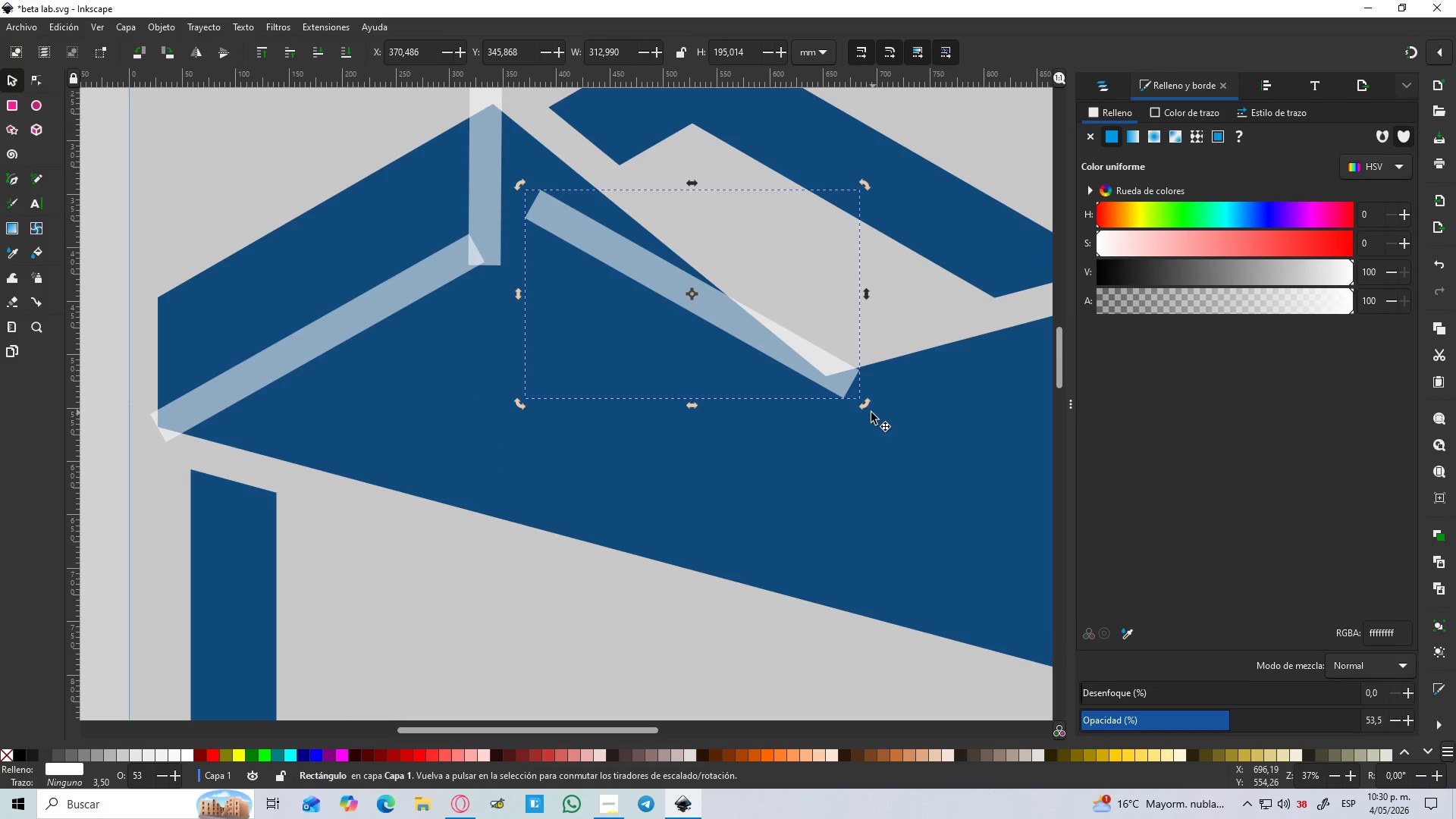 
left_click_drag(start_coordinate=[864, 410], to_coordinate=[843, 437])
 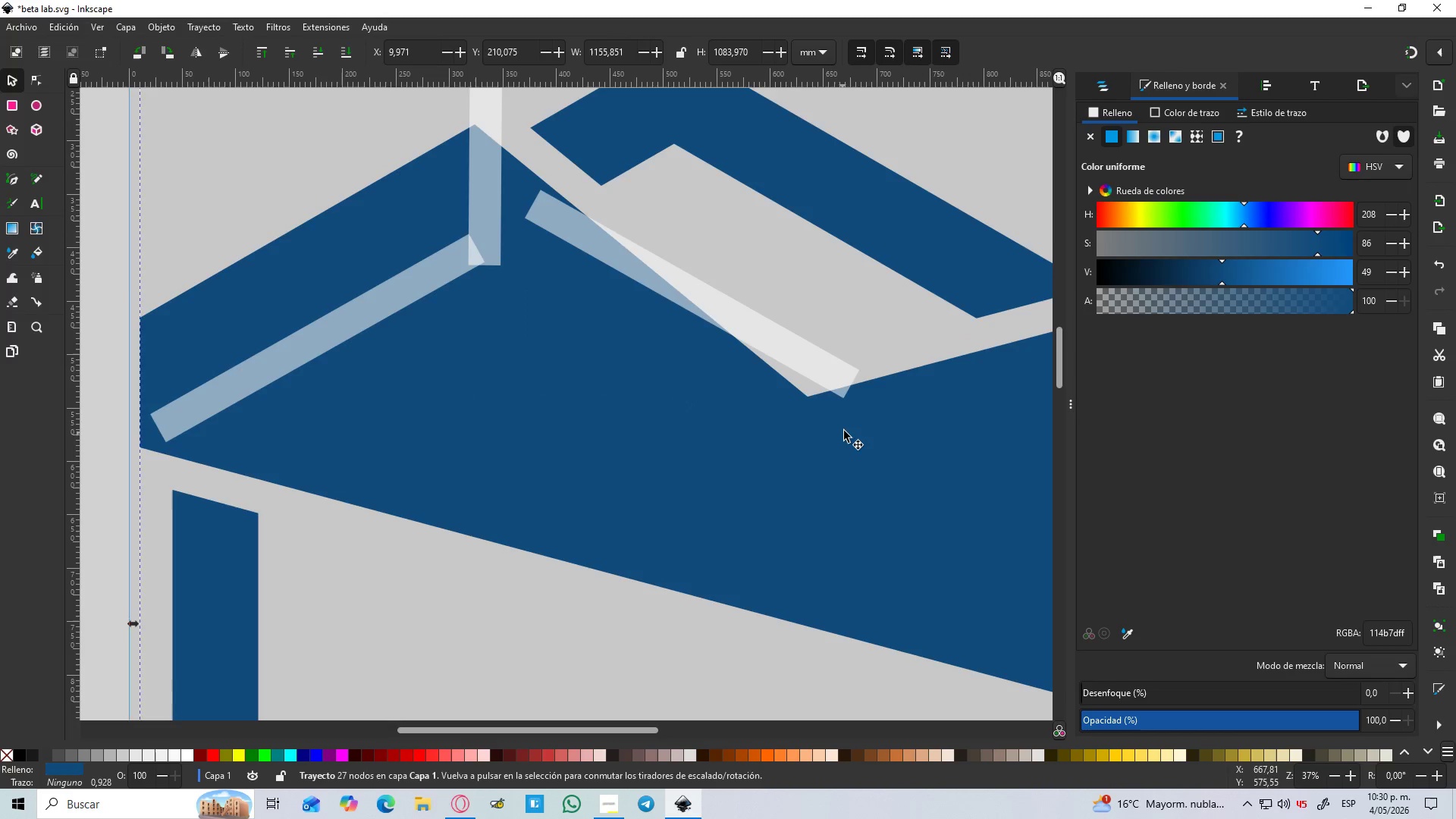 
key(Control+Z)
 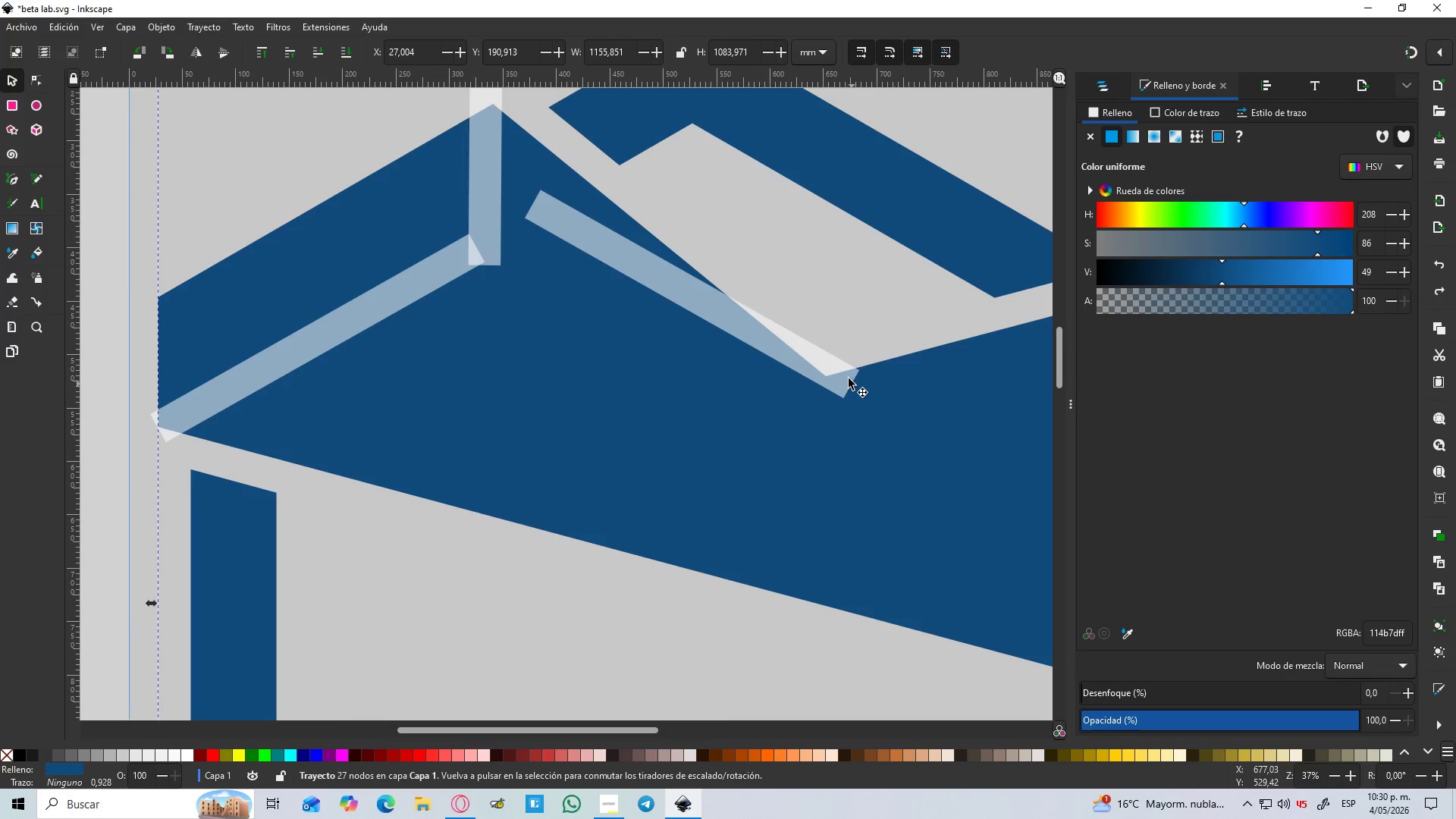 
left_click([848, 377])
 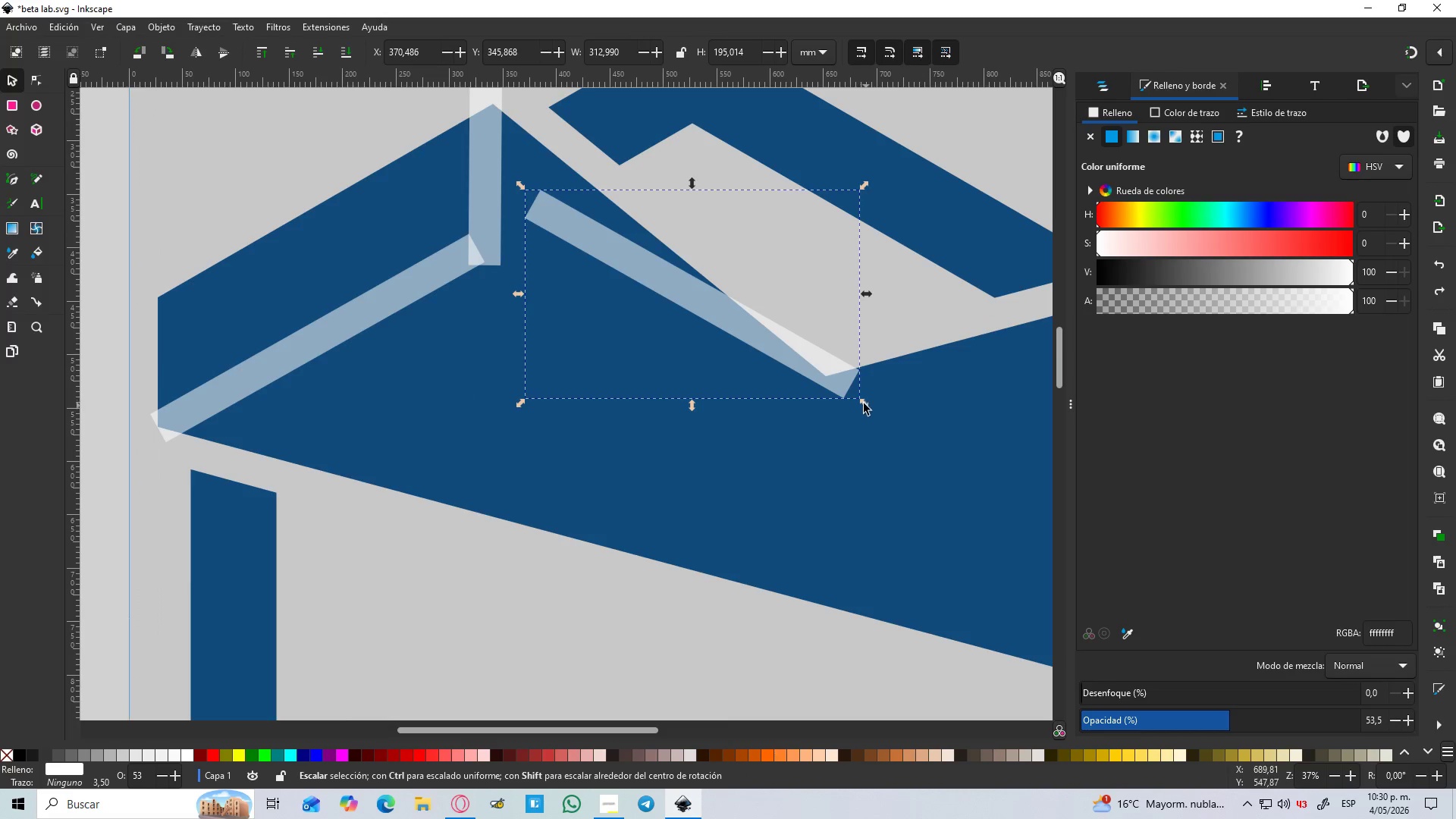 
left_click([825, 376])
 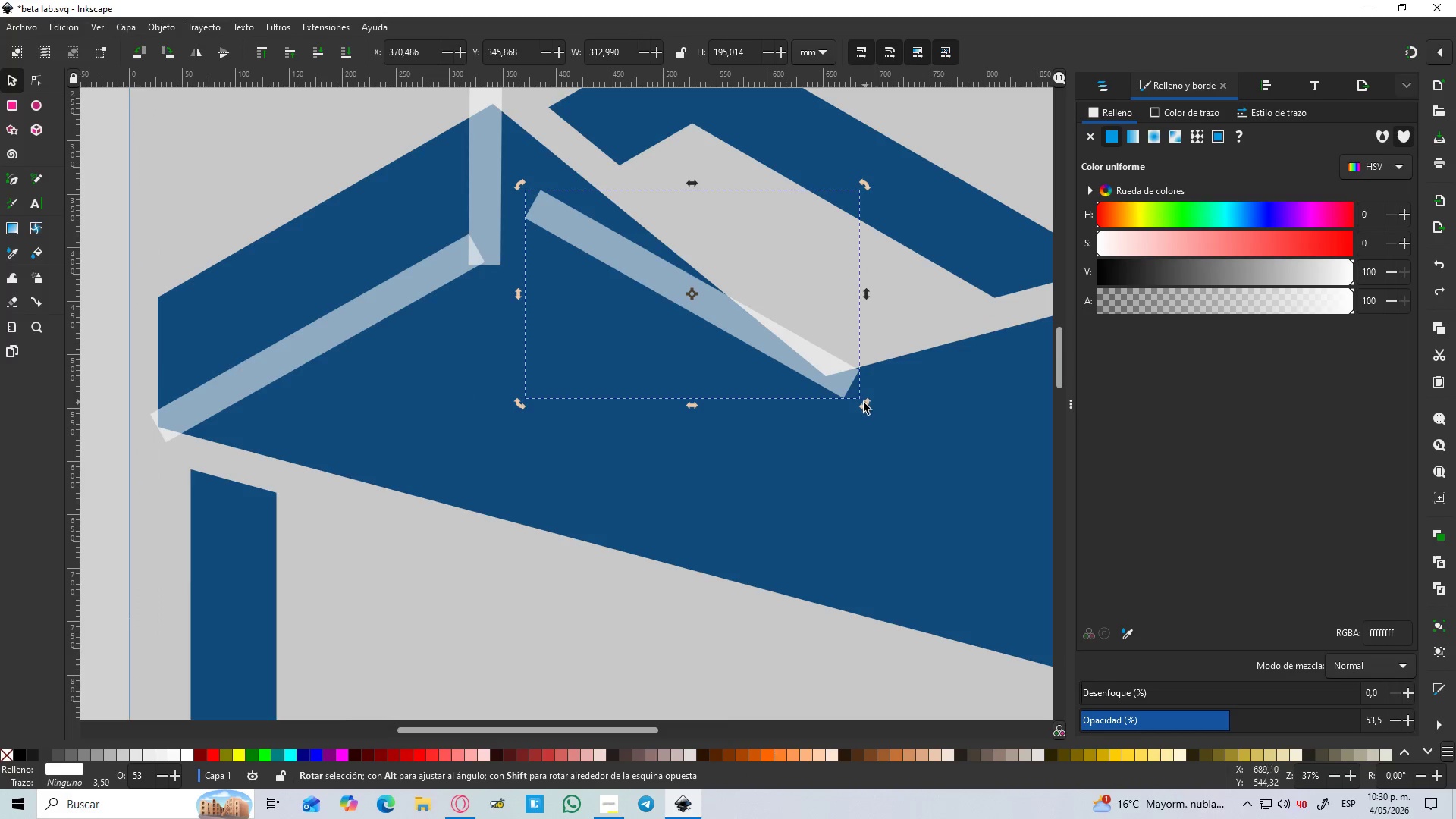 
left_click_drag(start_coordinate=[863, 403], to_coordinate=[846, 428])
 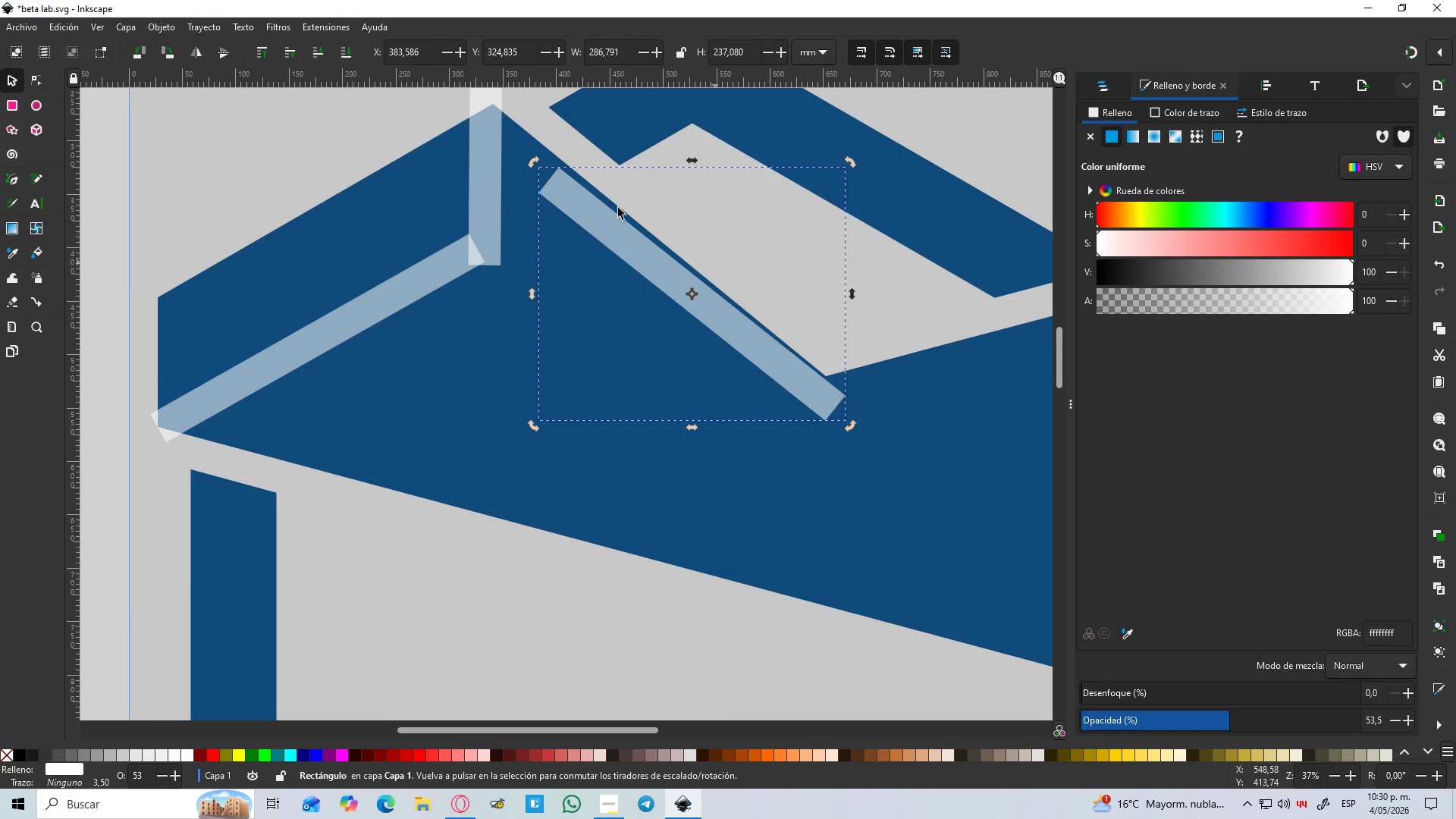 
hold_key(key=ControlLeft, duration=0.58)
scroll: coordinate [599, 174], scroll_direction: up, amount: 3.0
 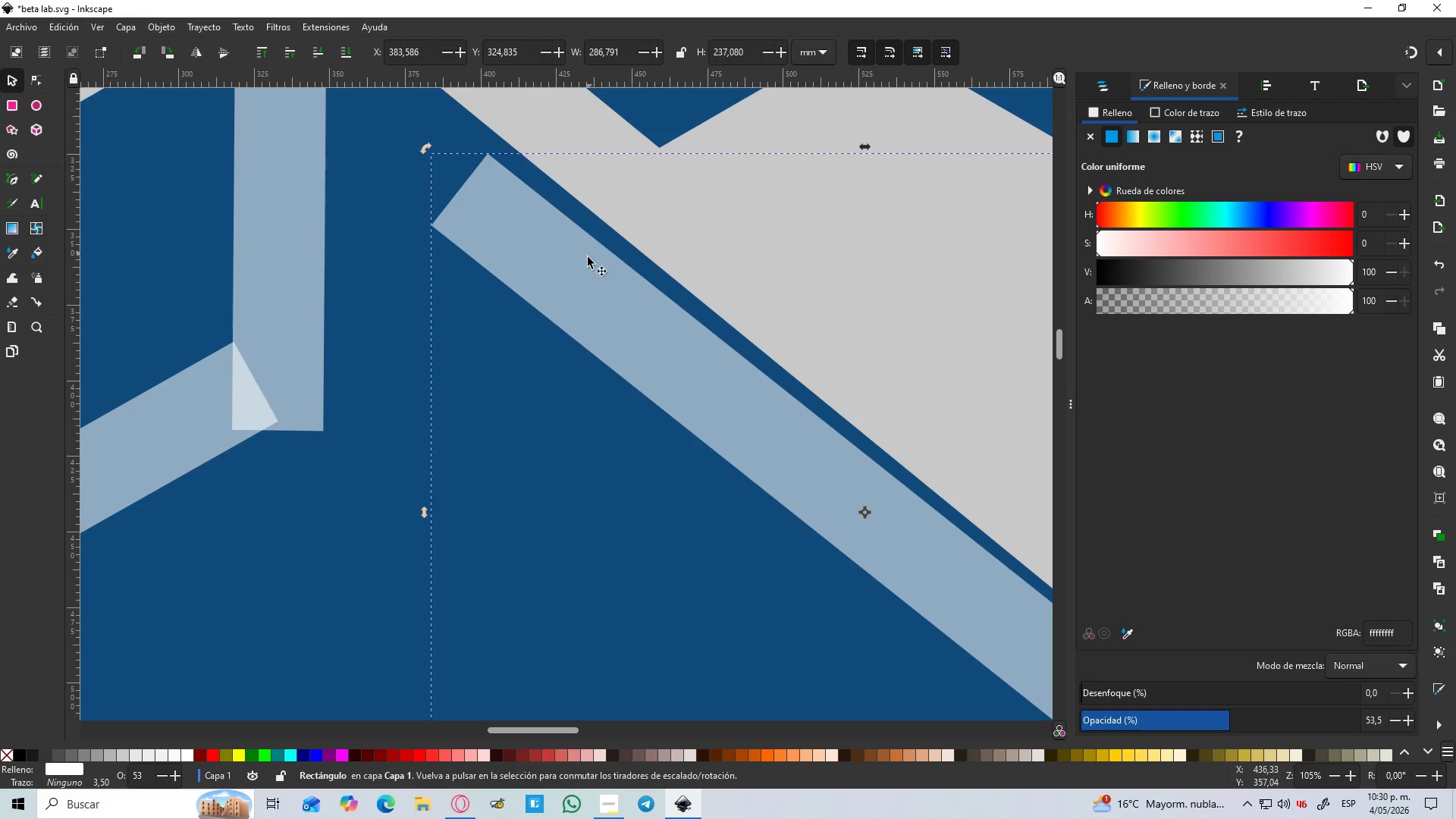 
left_click_drag(start_coordinate=[585, 261], to_coordinate=[607, 249])
 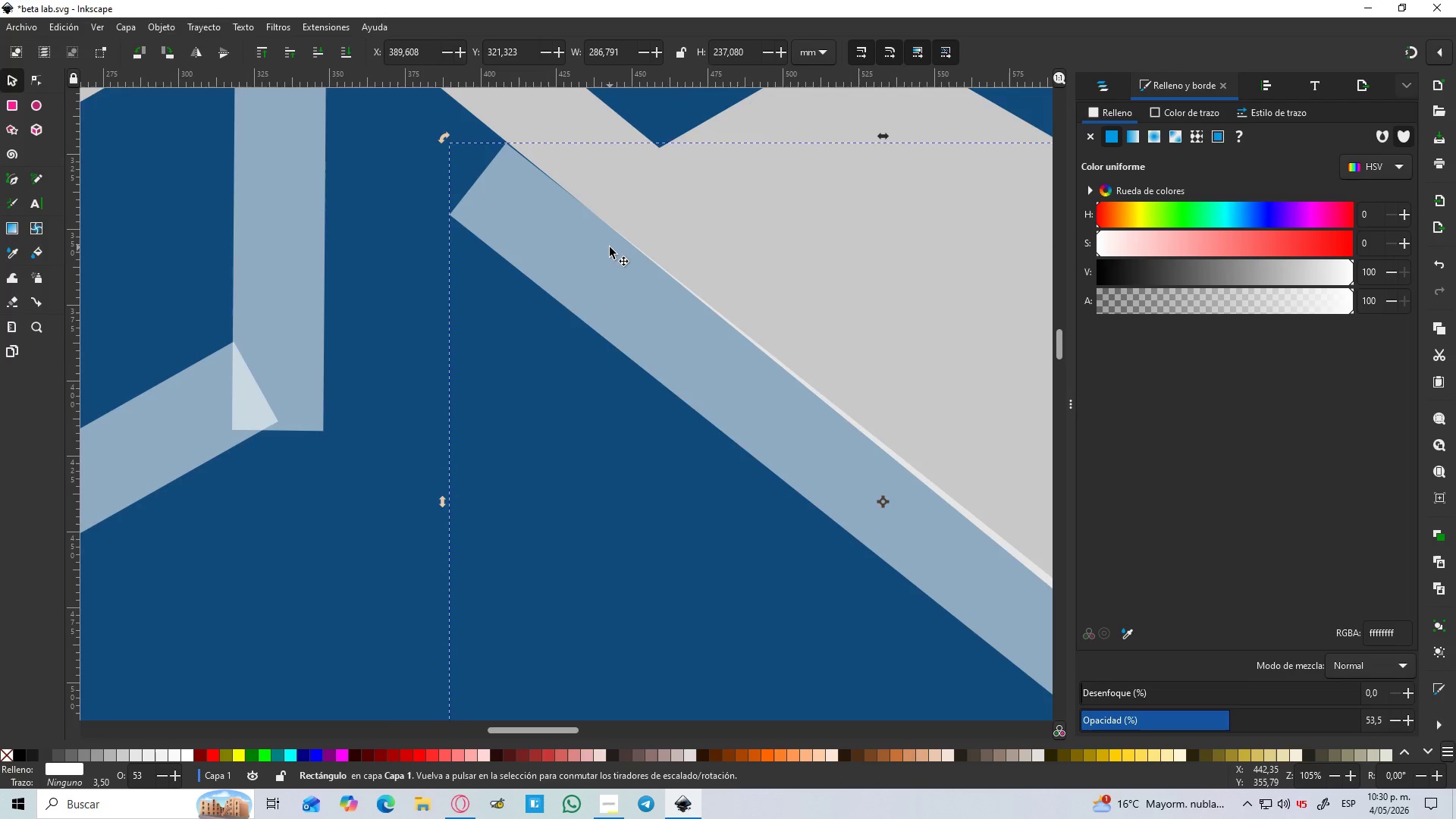 
hold_key(key=ControlLeft, duration=0.47)
scroll: coordinate [610, 247], scroll_direction: down, amount: 3.0
 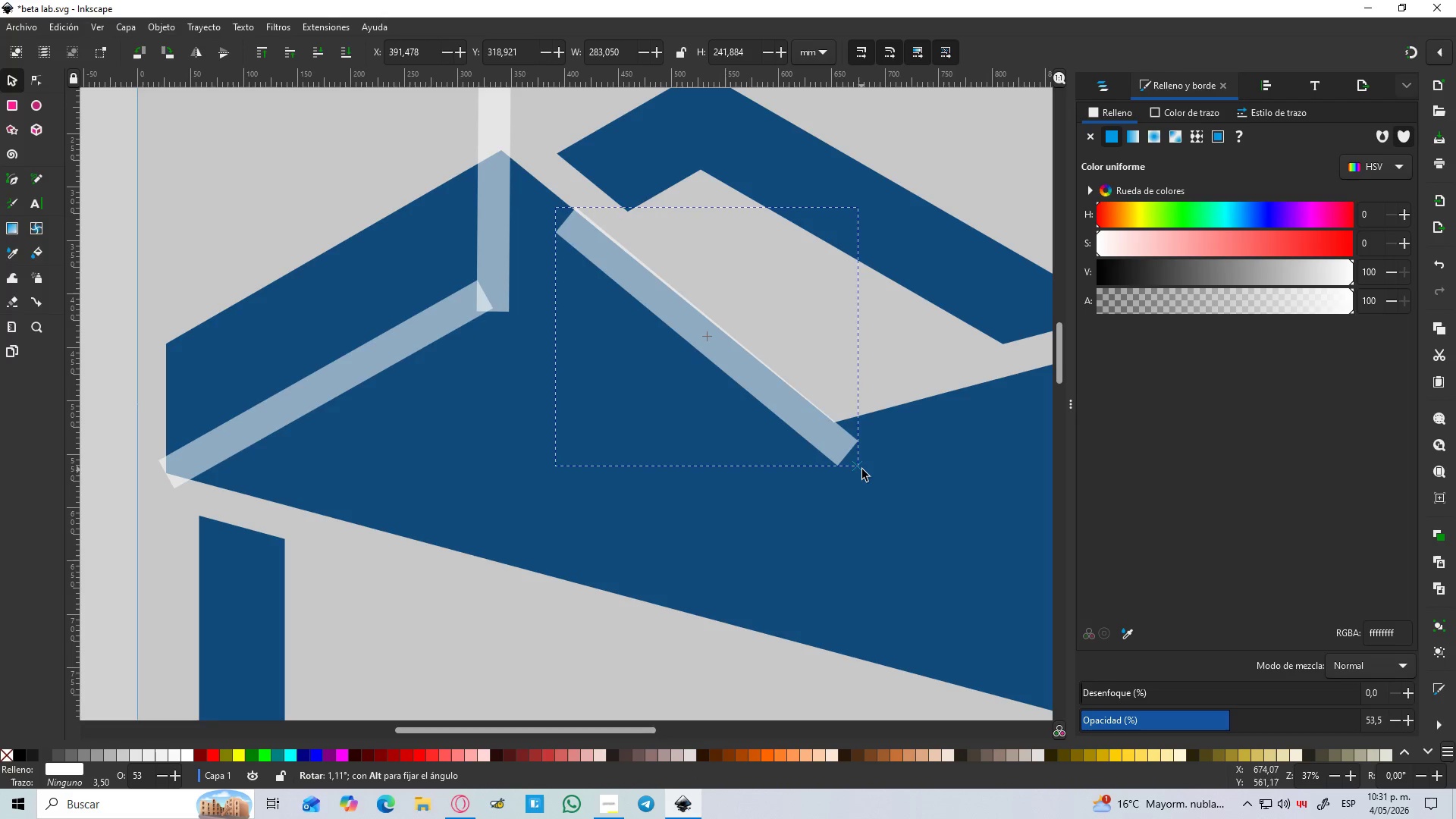 
wait(6.6)
 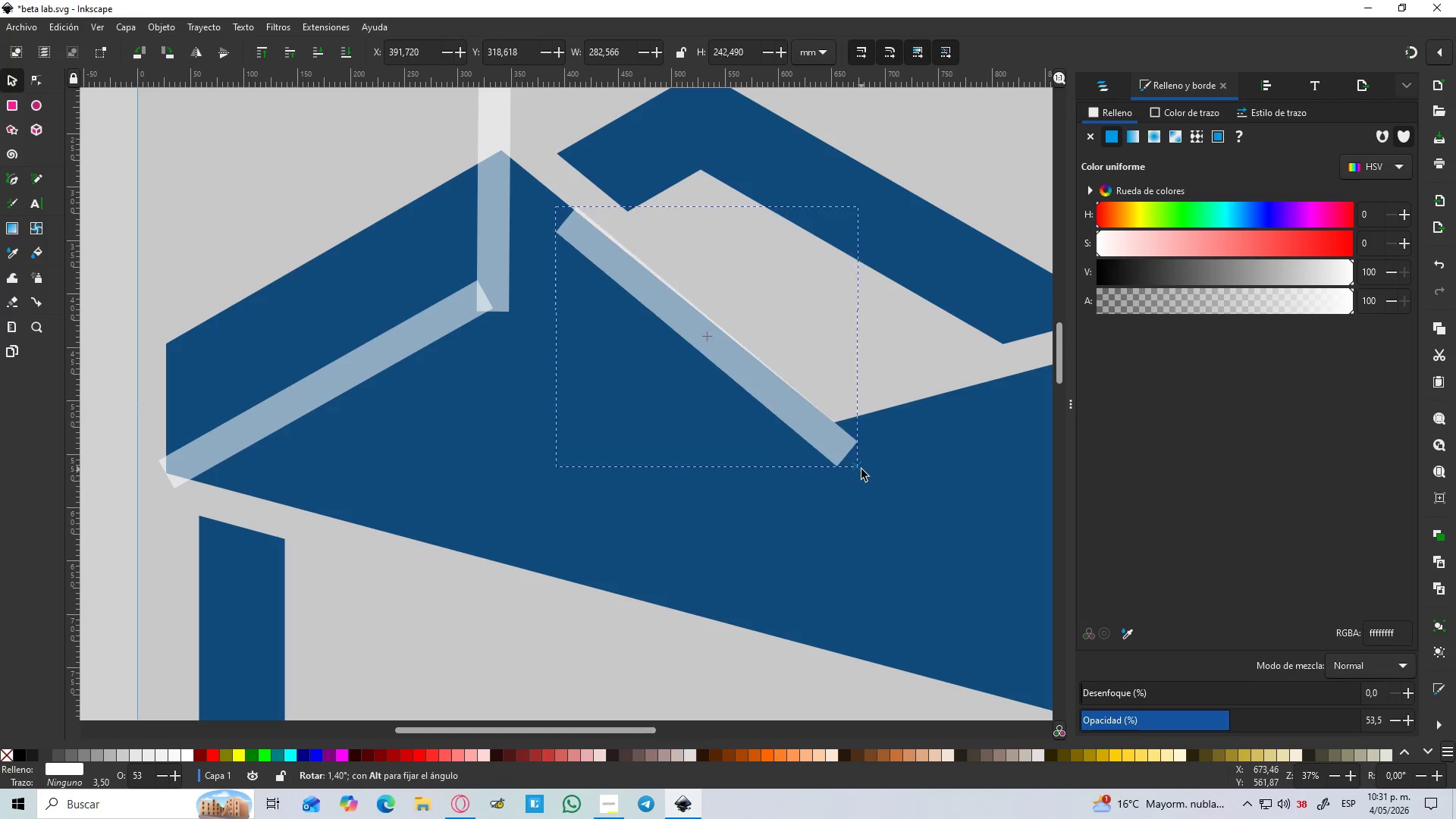 
hold_key(key=ControlLeft, duration=1.53)
scroll: coordinate [558, 208], scroll_direction: up, amount: 3.0
 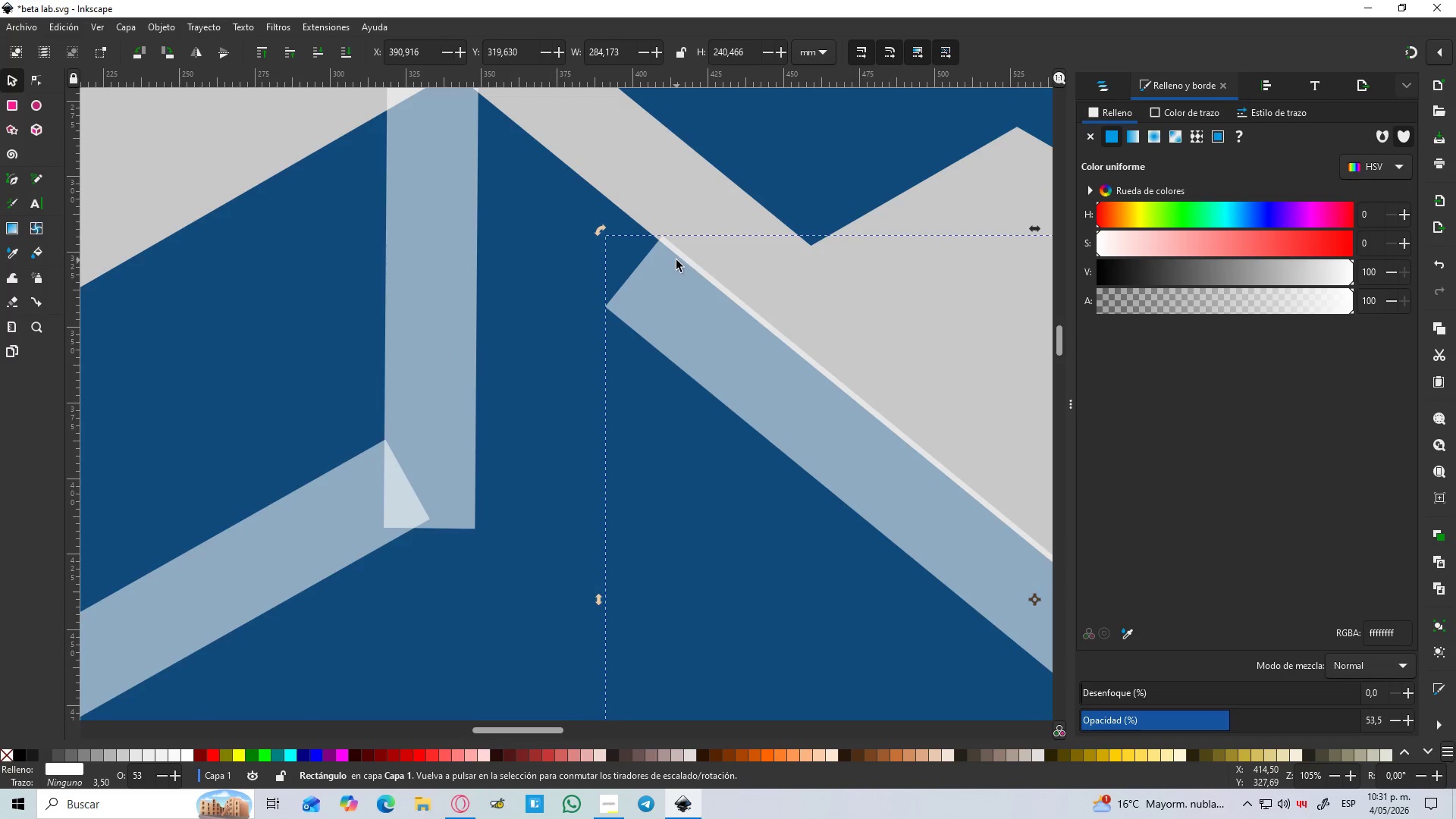 
key(Control+ControlLeft)
 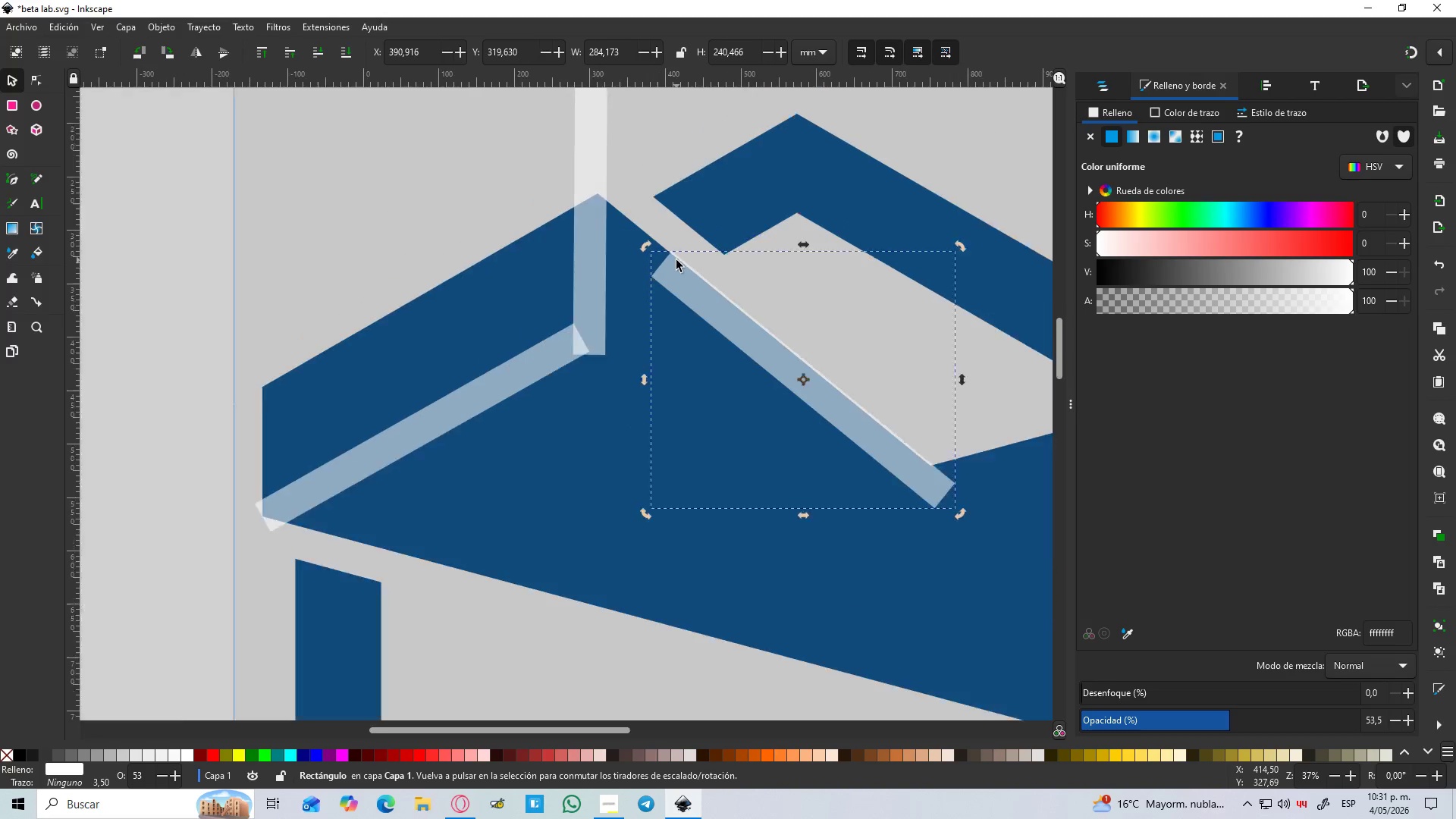 
key(Control+ControlLeft)
 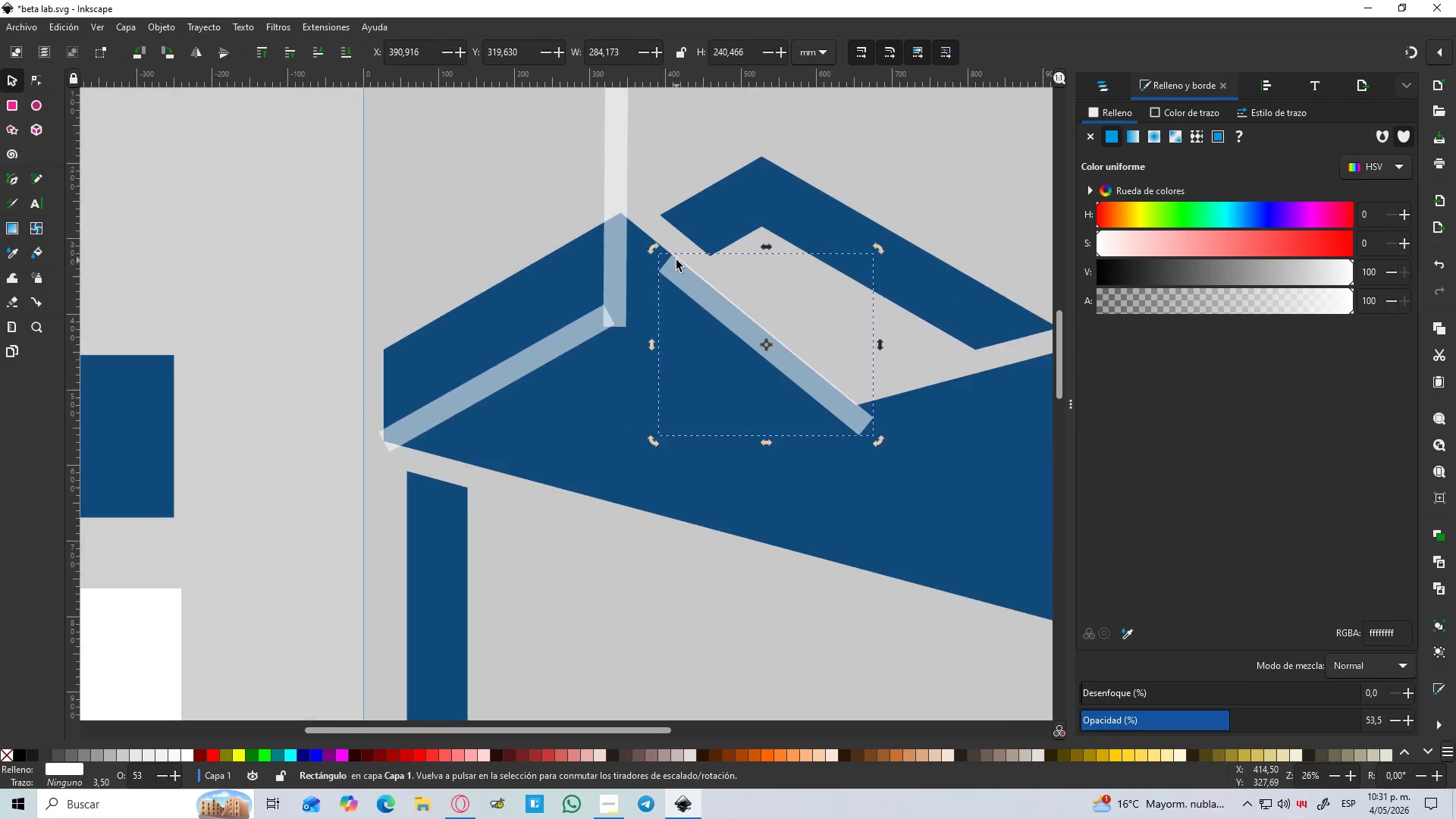 
key(Control+ControlLeft)
 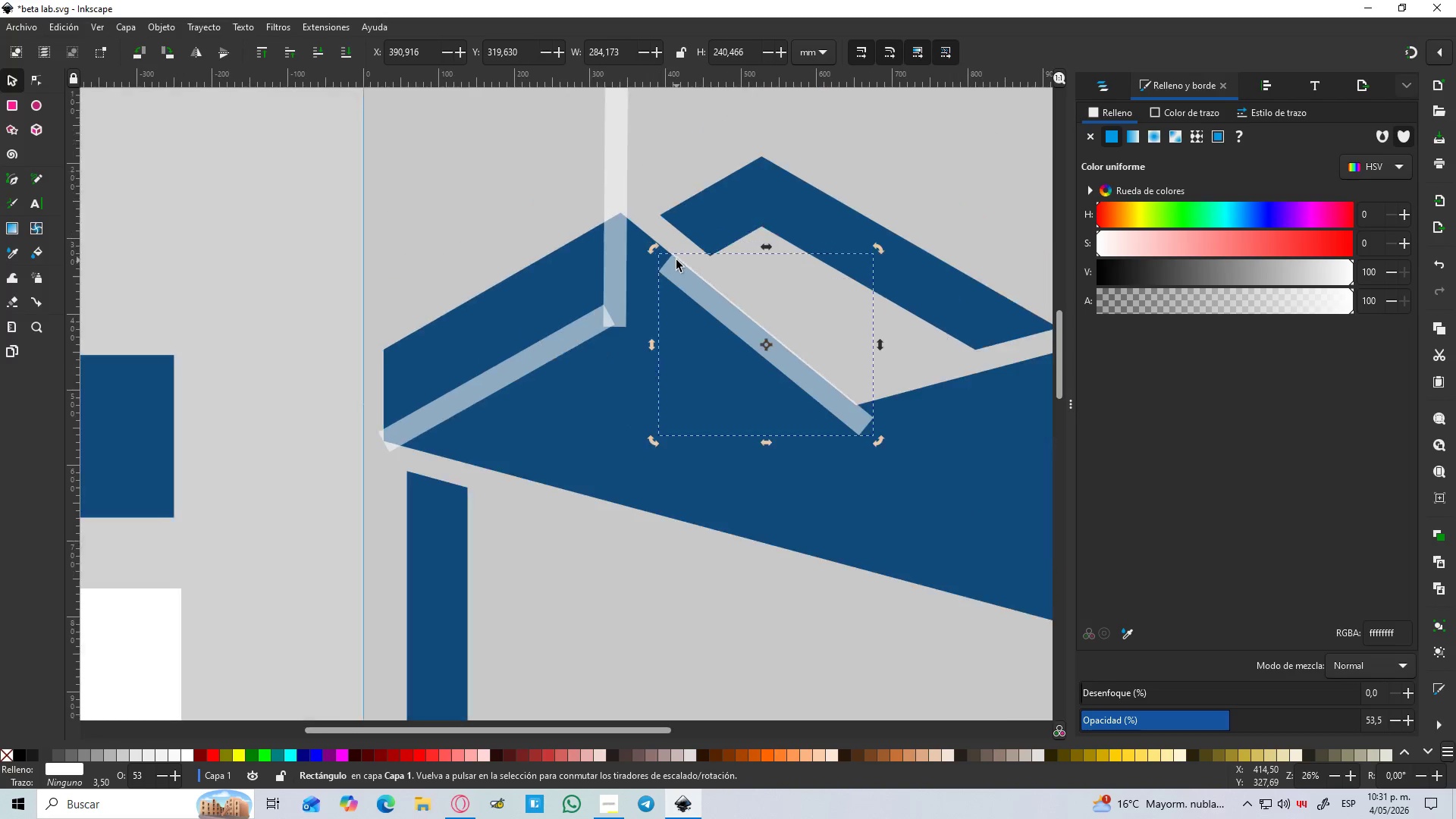 
key(Control+ControlLeft)
 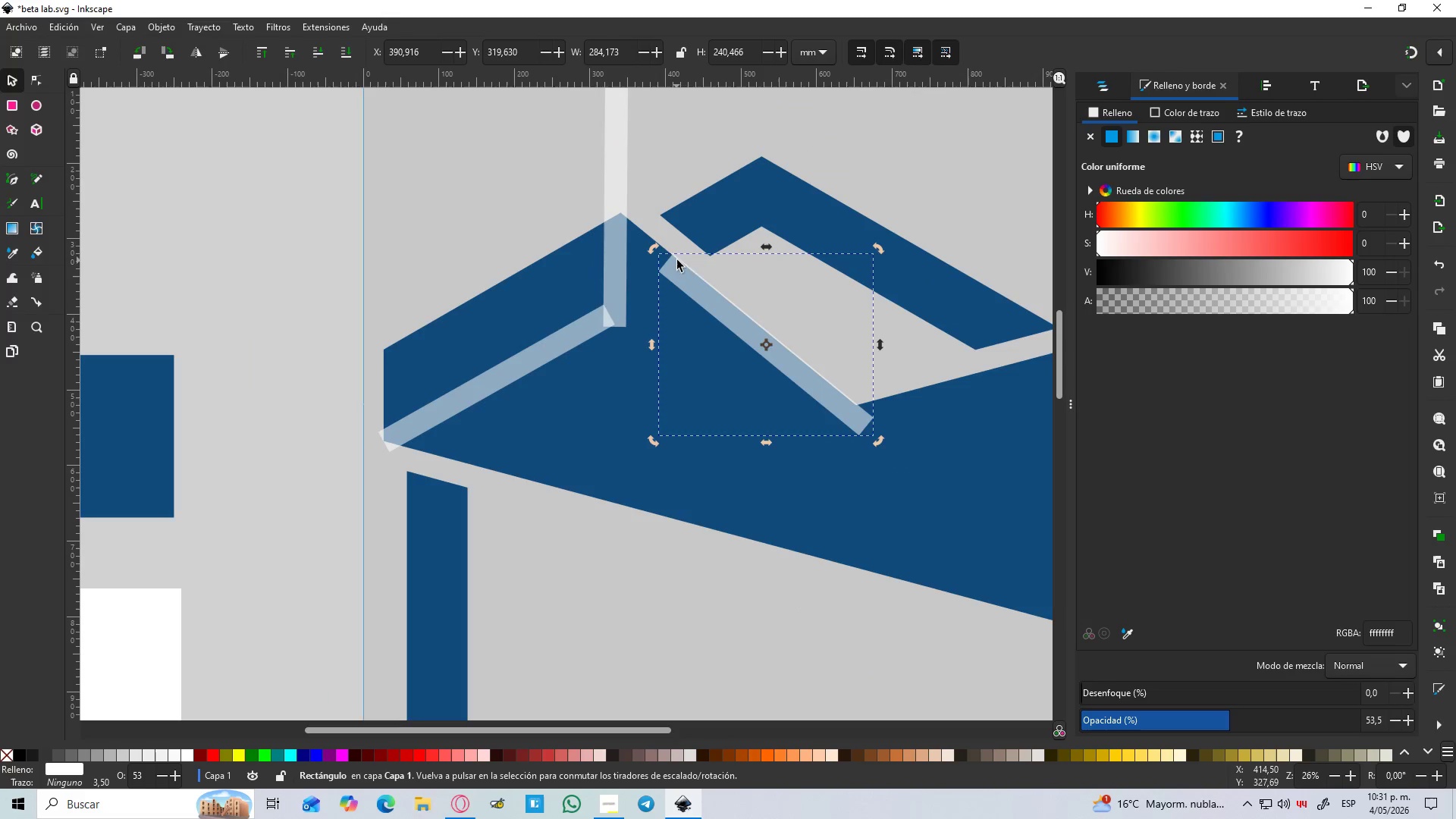 
key(Control+ControlLeft)
 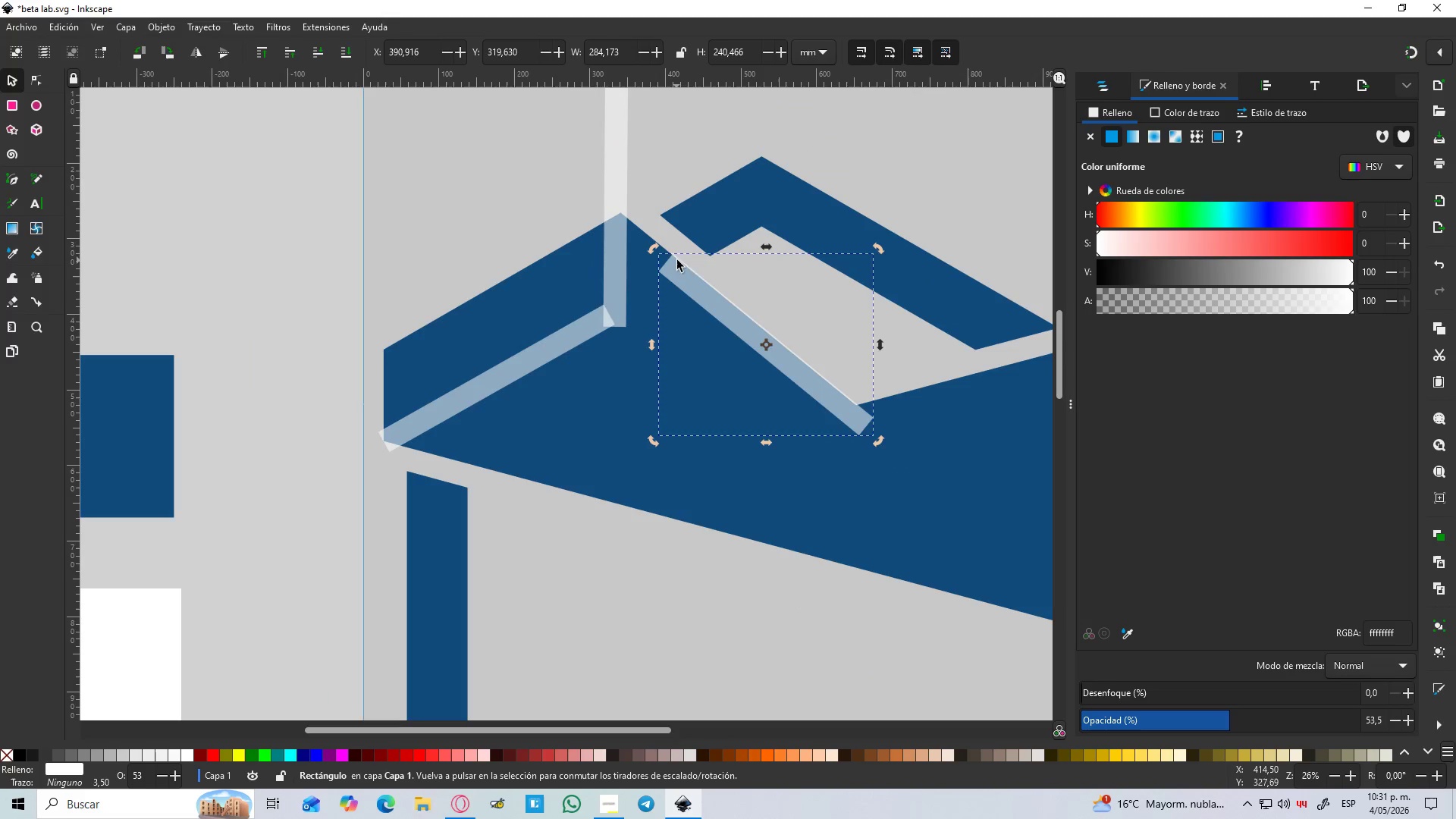 
key(Control+ControlLeft)
 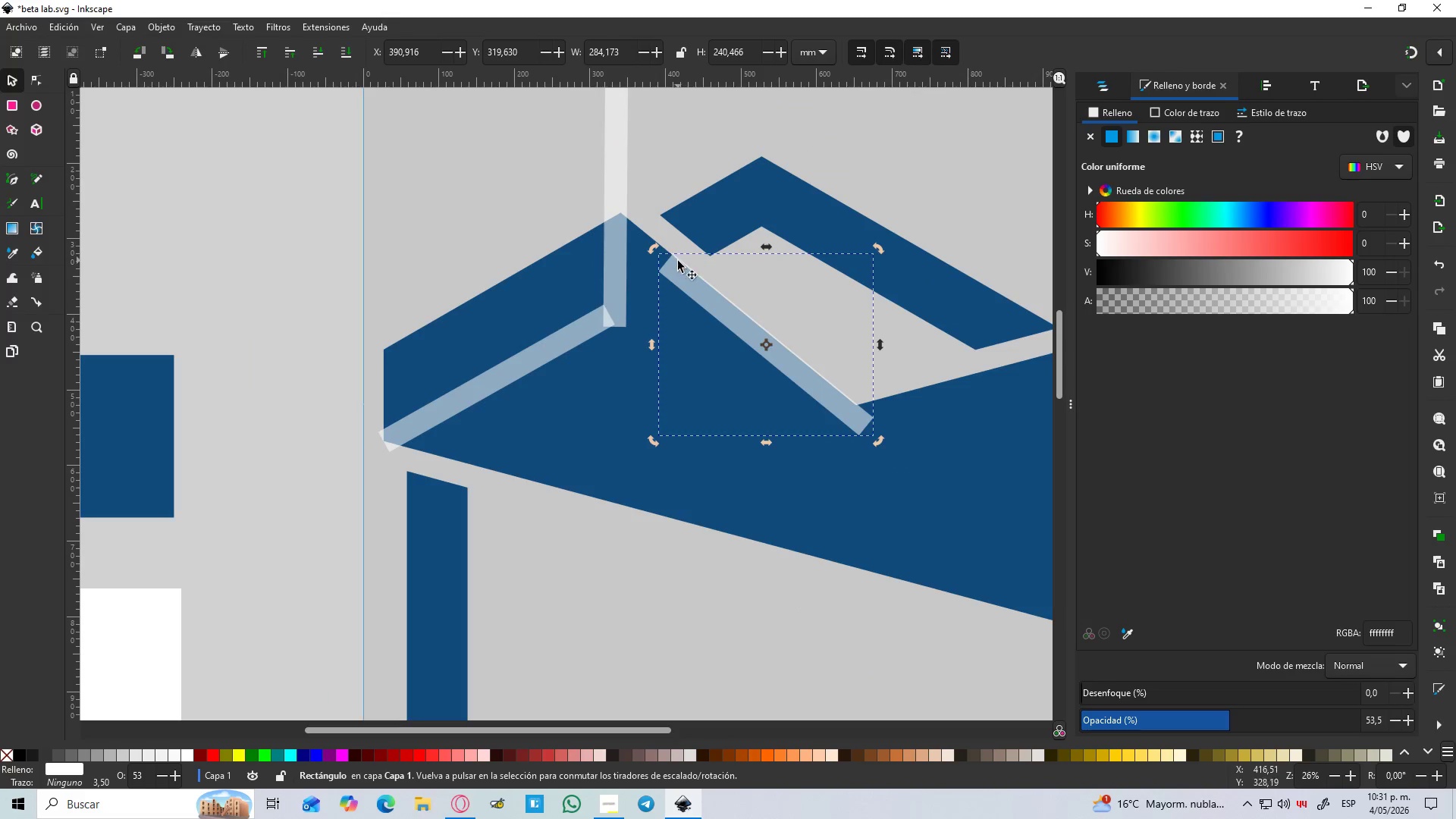 
key(Control+ControlLeft)
 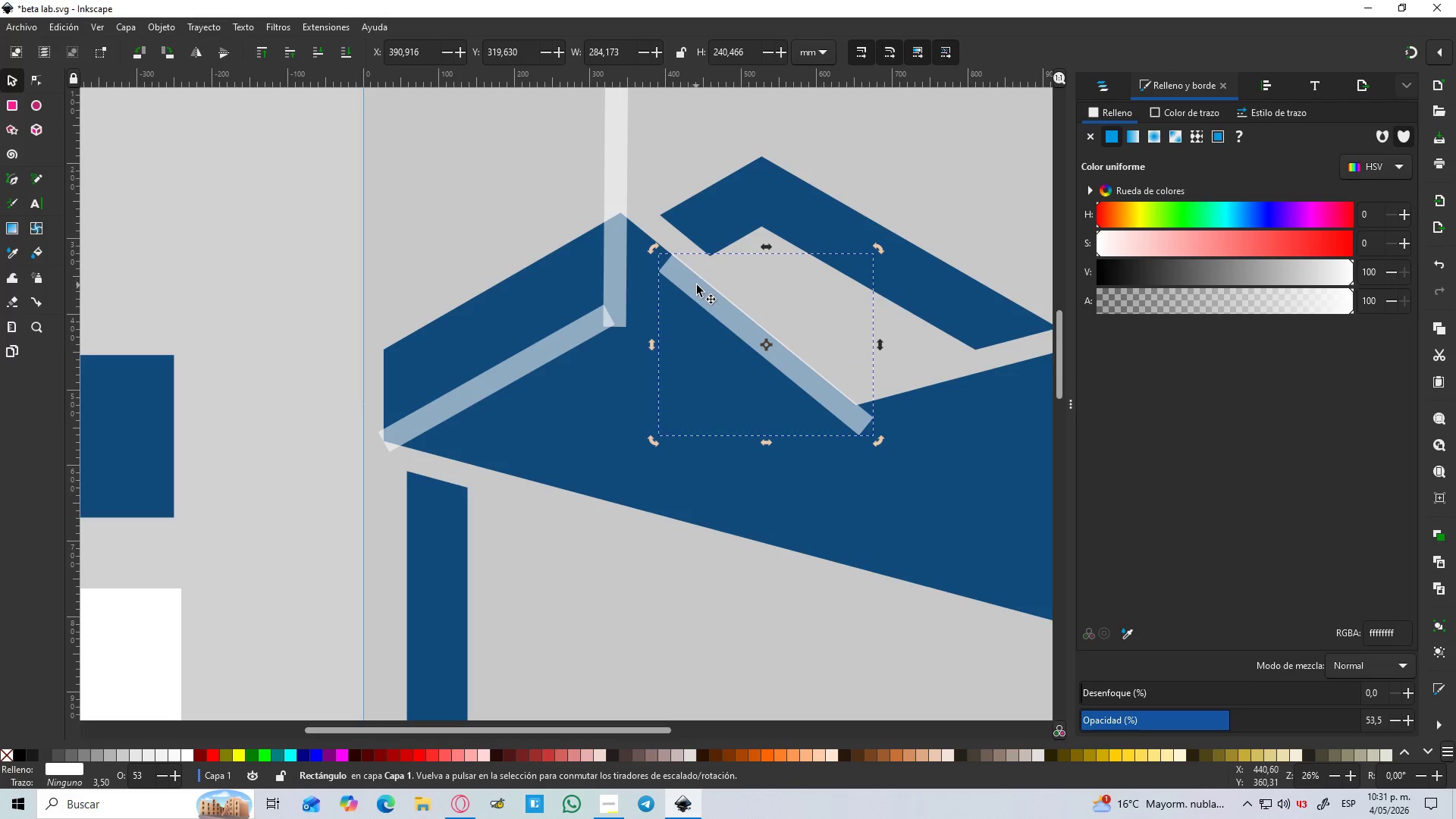 
scroll: coordinate [676, 260], scroll_direction: down, amount: 4.0
 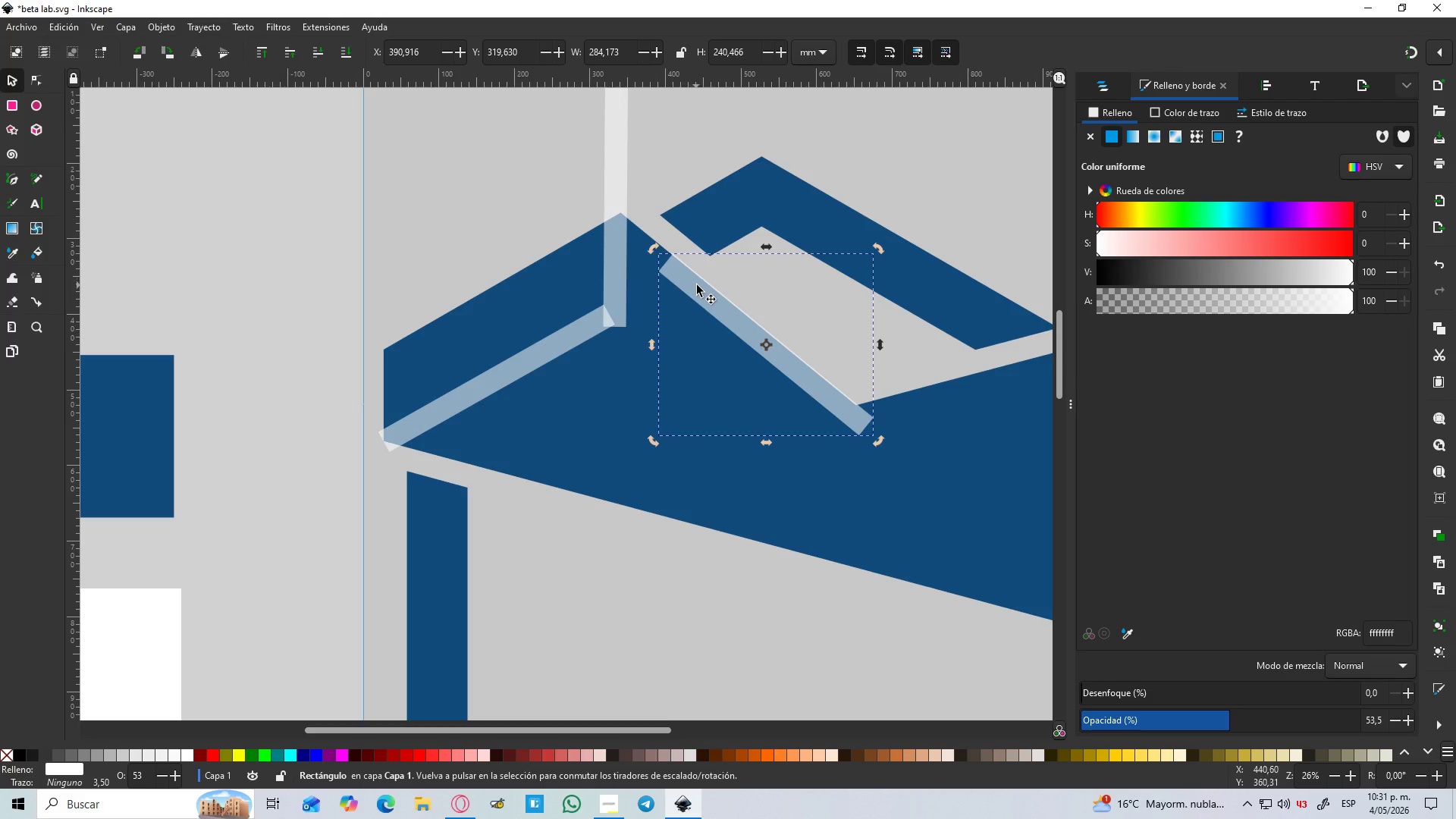 
left_click_drag(start_coordinate=[698, 285], to_coordinate=[648, 337])
 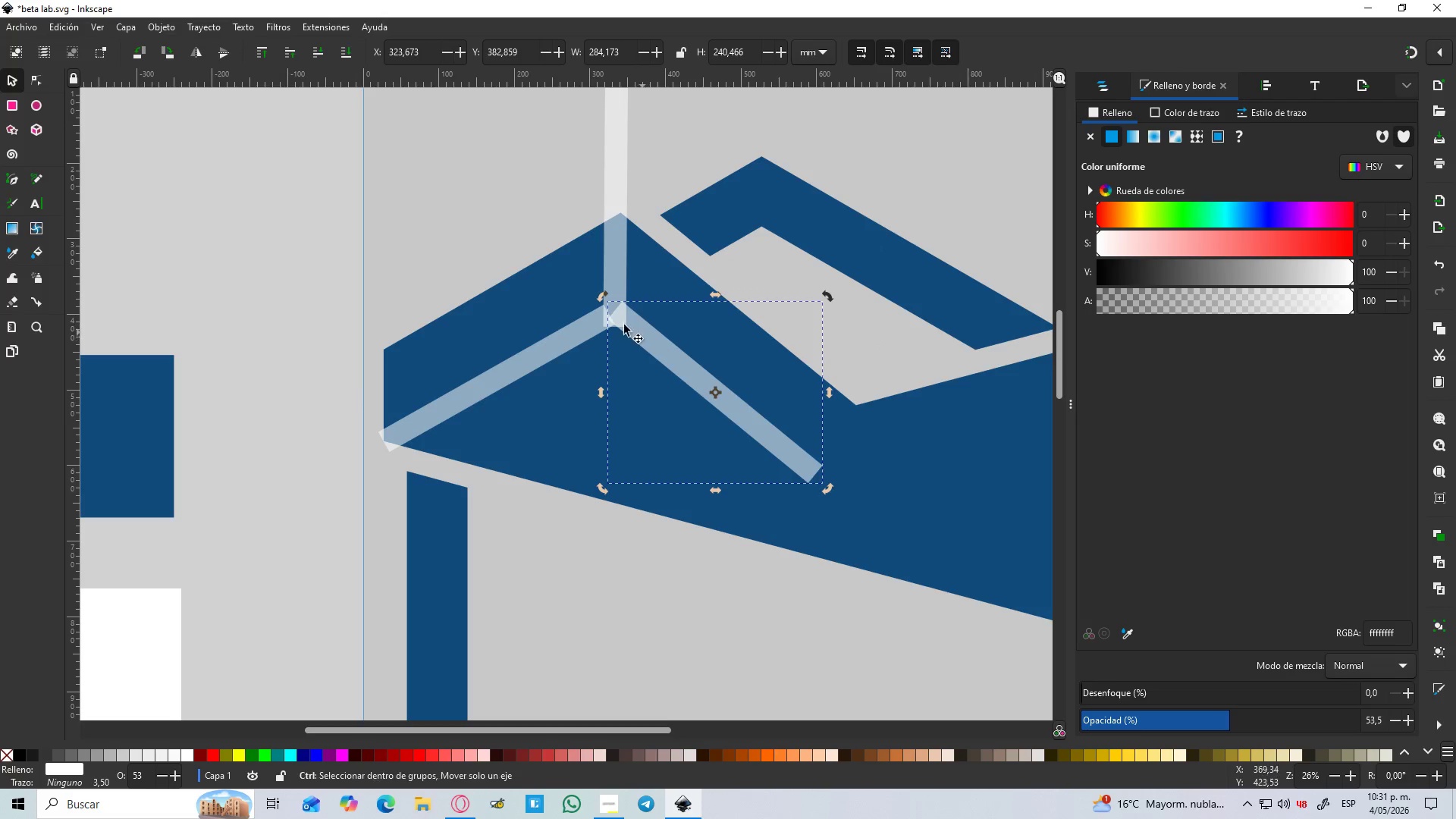 
hold_key(key=ControlLeft, duration=1.3)
scroll: coordinate [635, 312], scroll_direction: up, amount: 5.0
 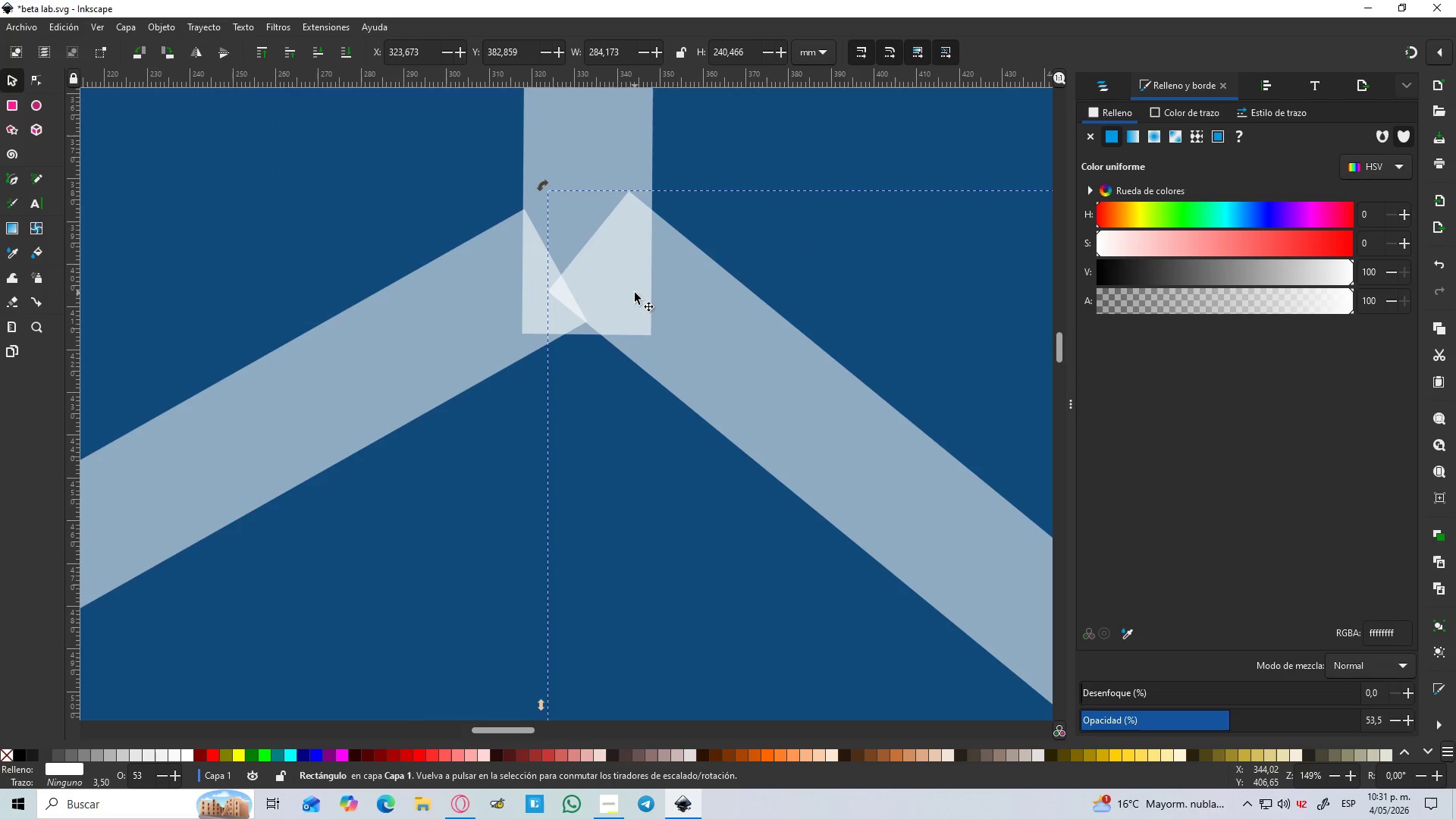 
left_click_drag(start_coordinate=[635, 293], to_coordinate=[677, 325])
 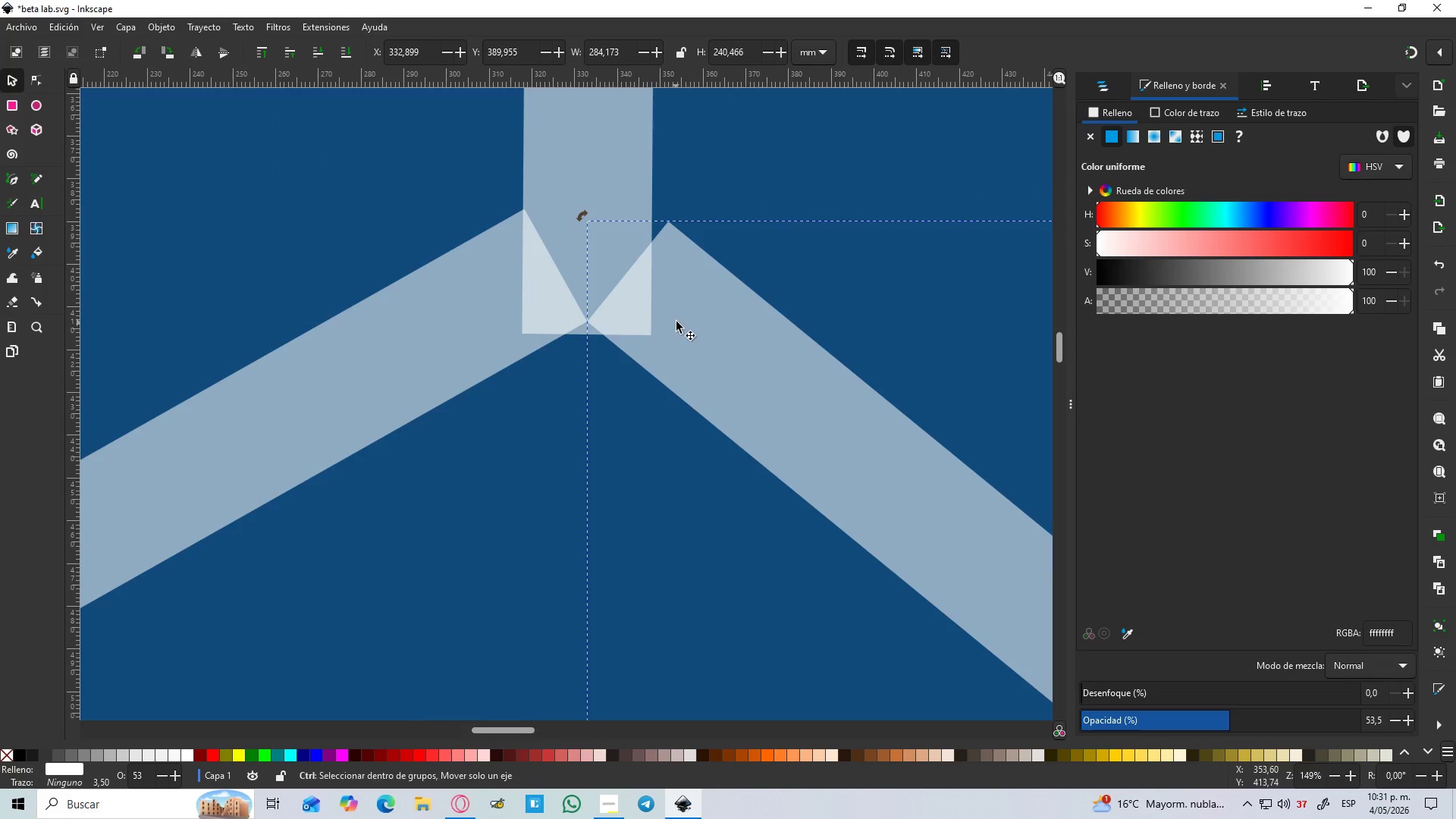 
hold_key(key=ControlLeft, duration=1.31)
scroll: coordinate [677, 309], scroll_direction: down, amount: 6.0
 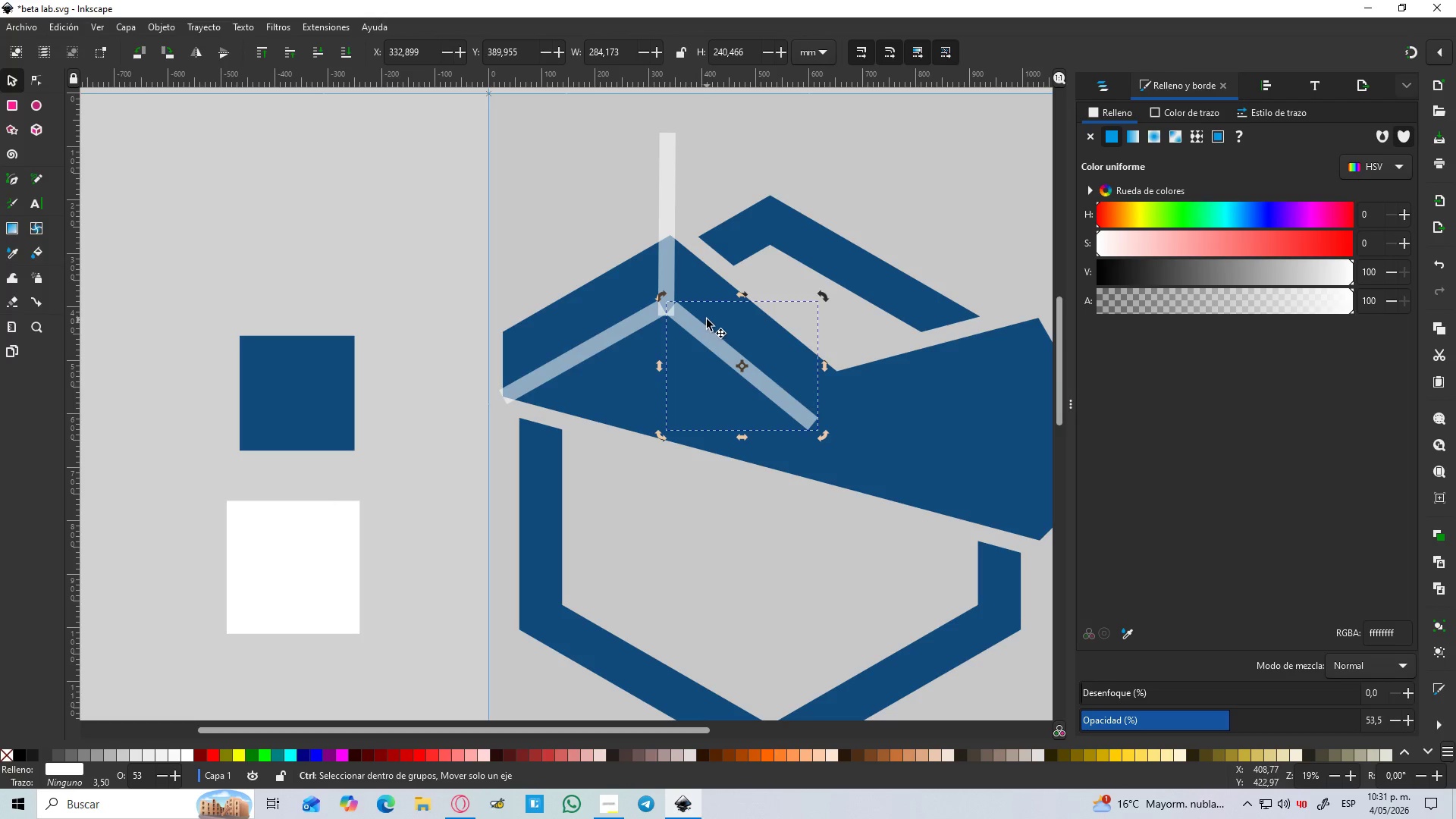 
hold_key(key=ShiftLeft, duration=1.53)
left_click([628, 323])
 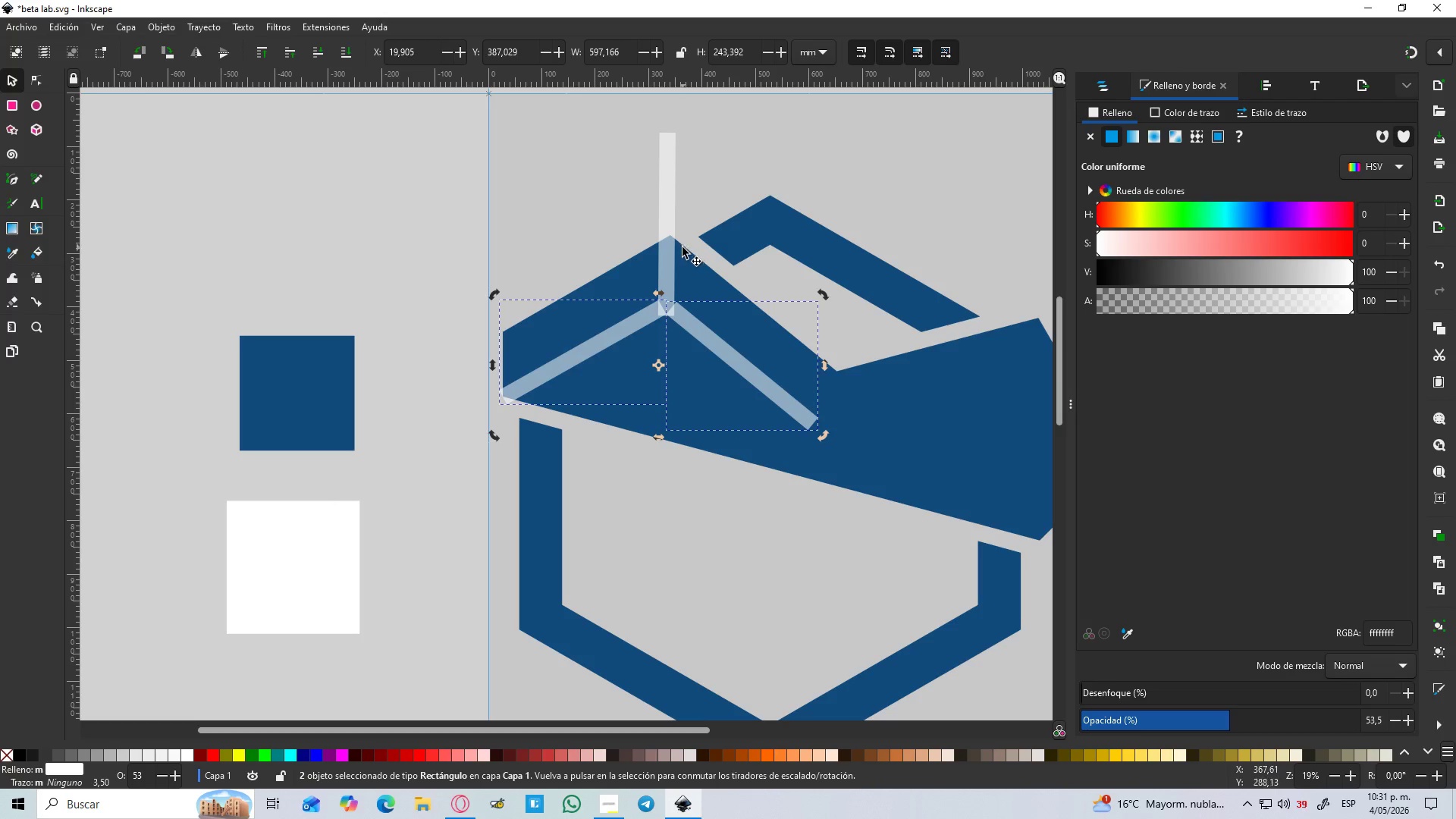 
left_click([661, 255])
 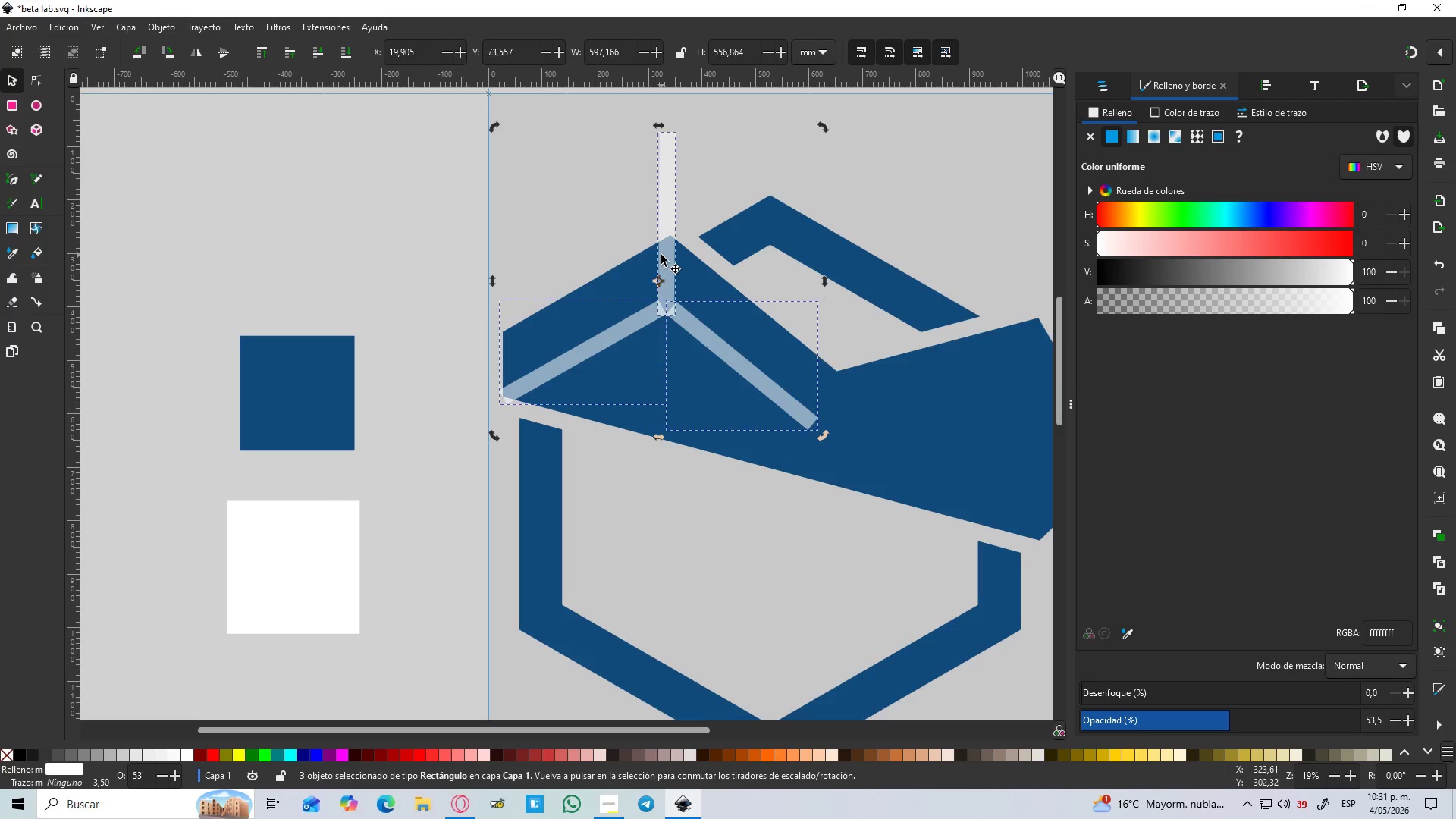 
key(Shift+ShiftLeft)
 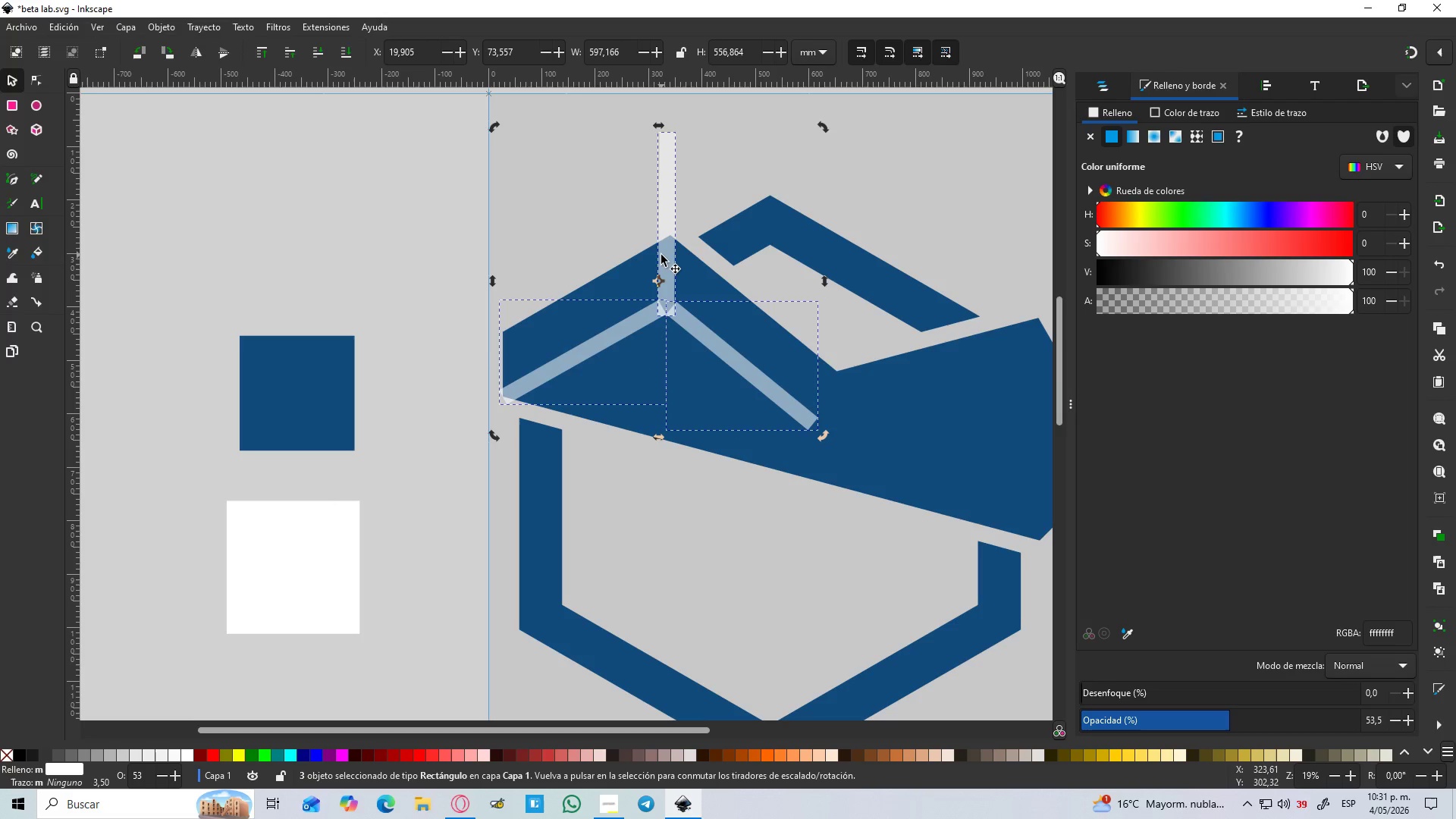 
key(Shift+ShiftLeft)
 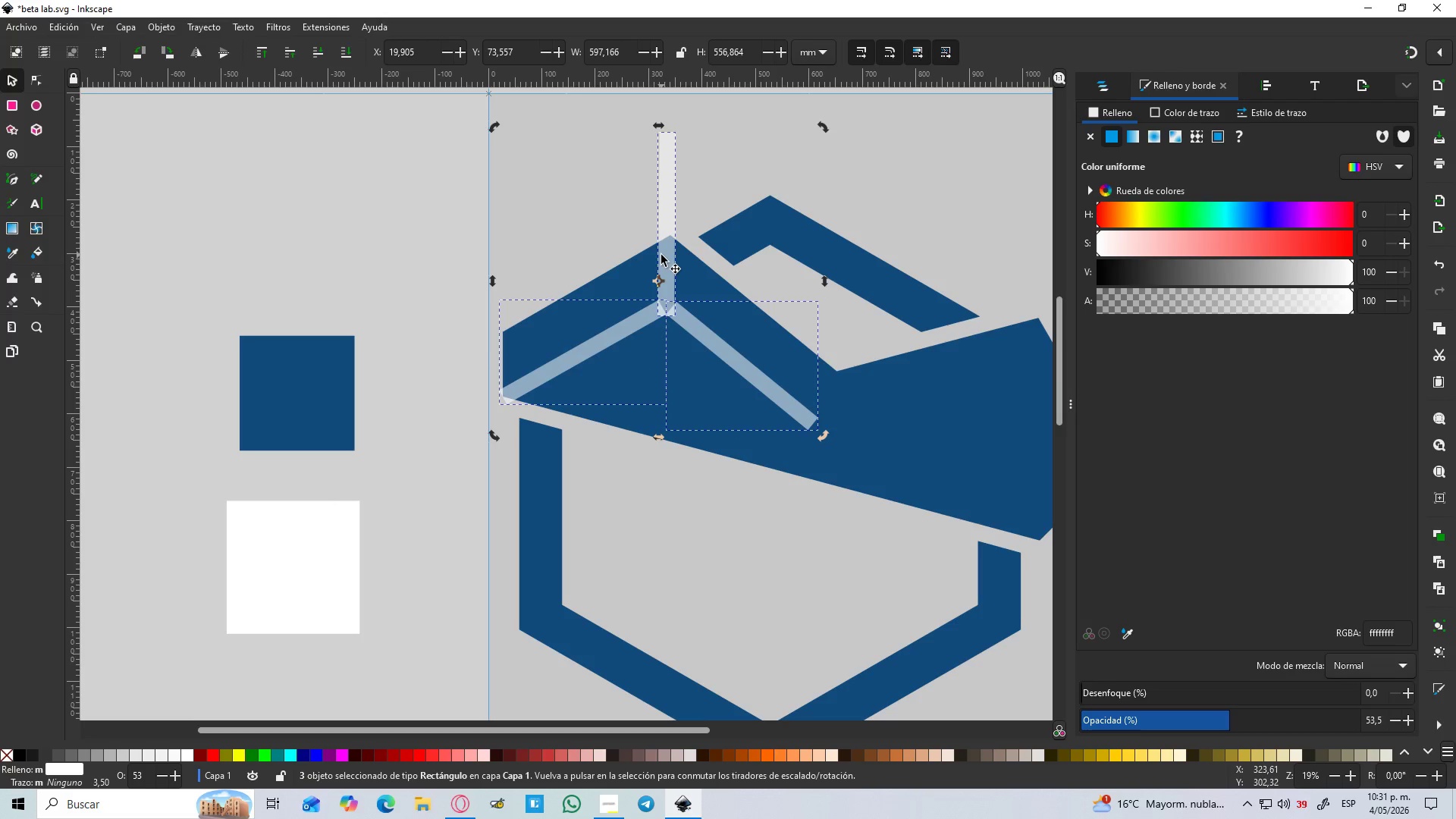 
key(Shift+ShiftLeft)
 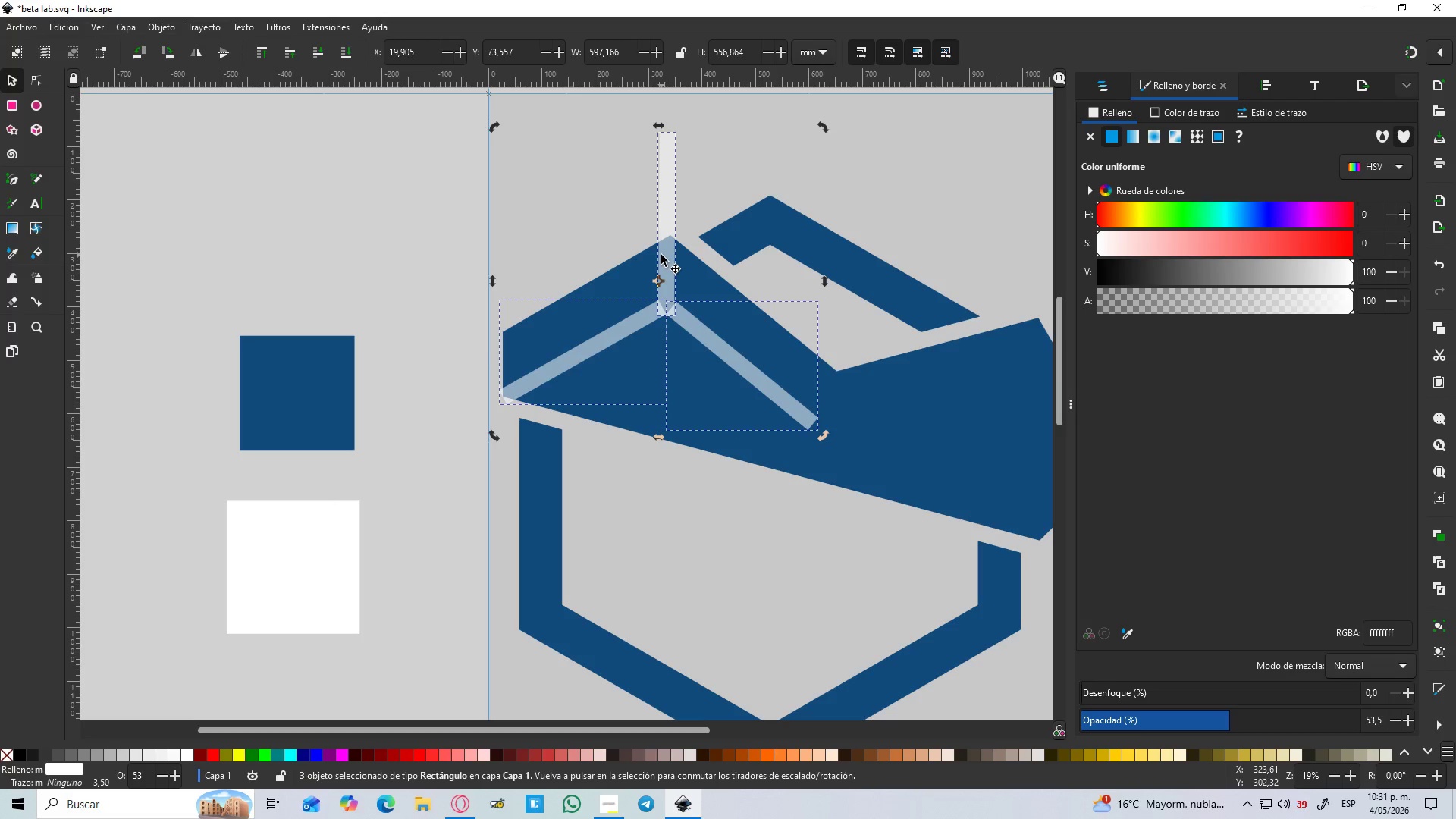 
key(Shift+ShiftLeft)
 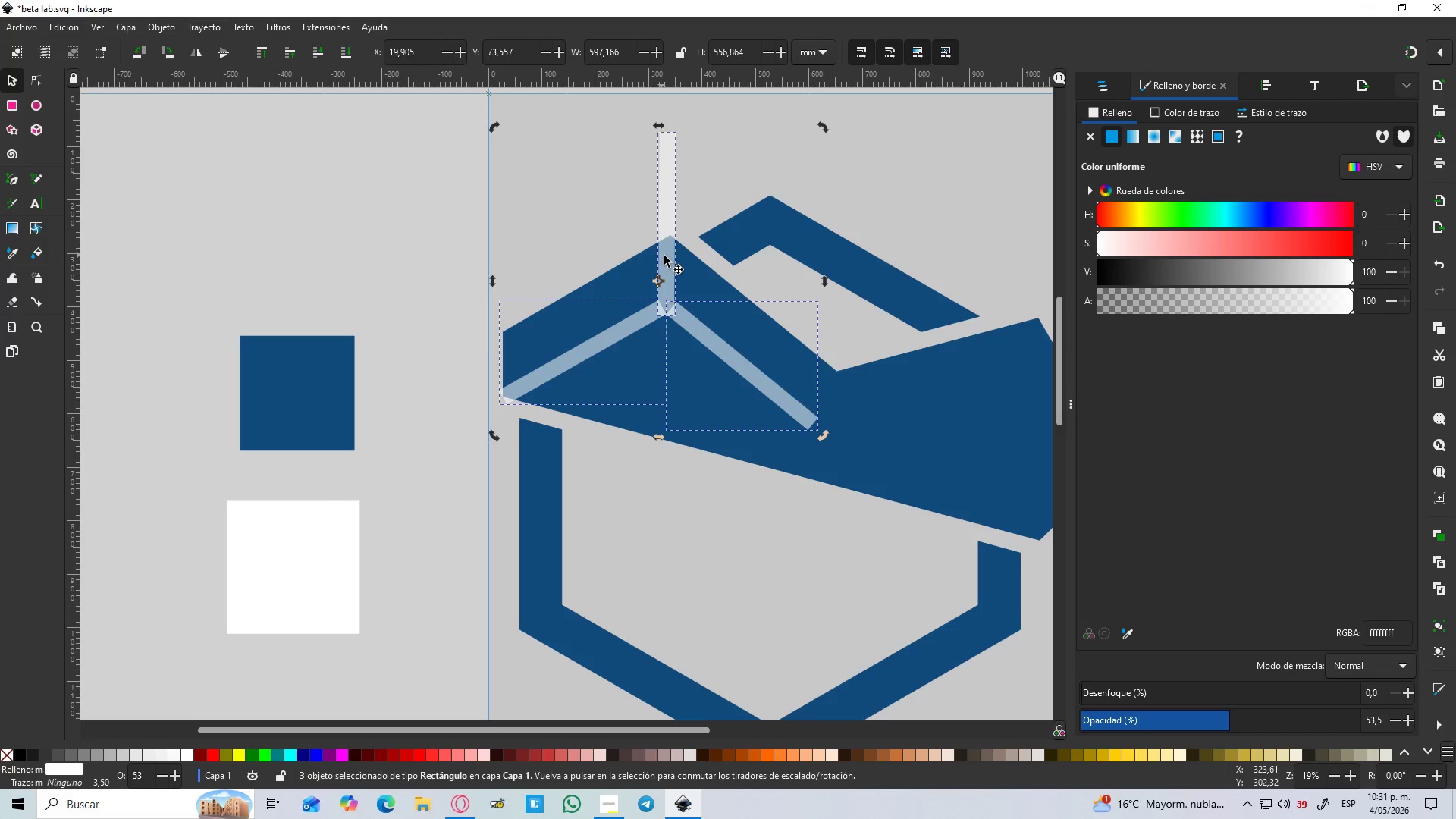 
key(Shift+ShiftLeft)
 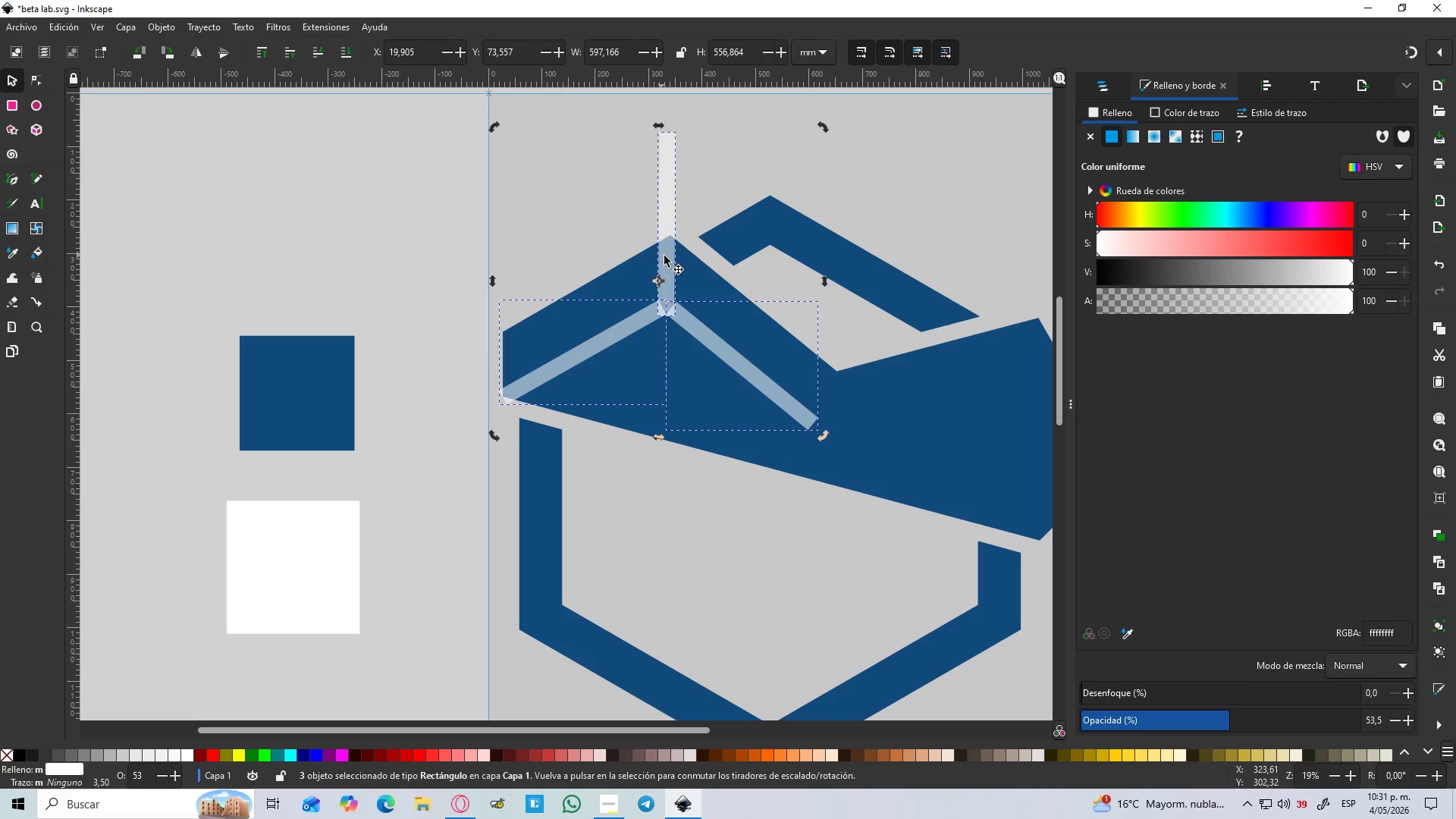 
key(Shift+ShiftLeft)
 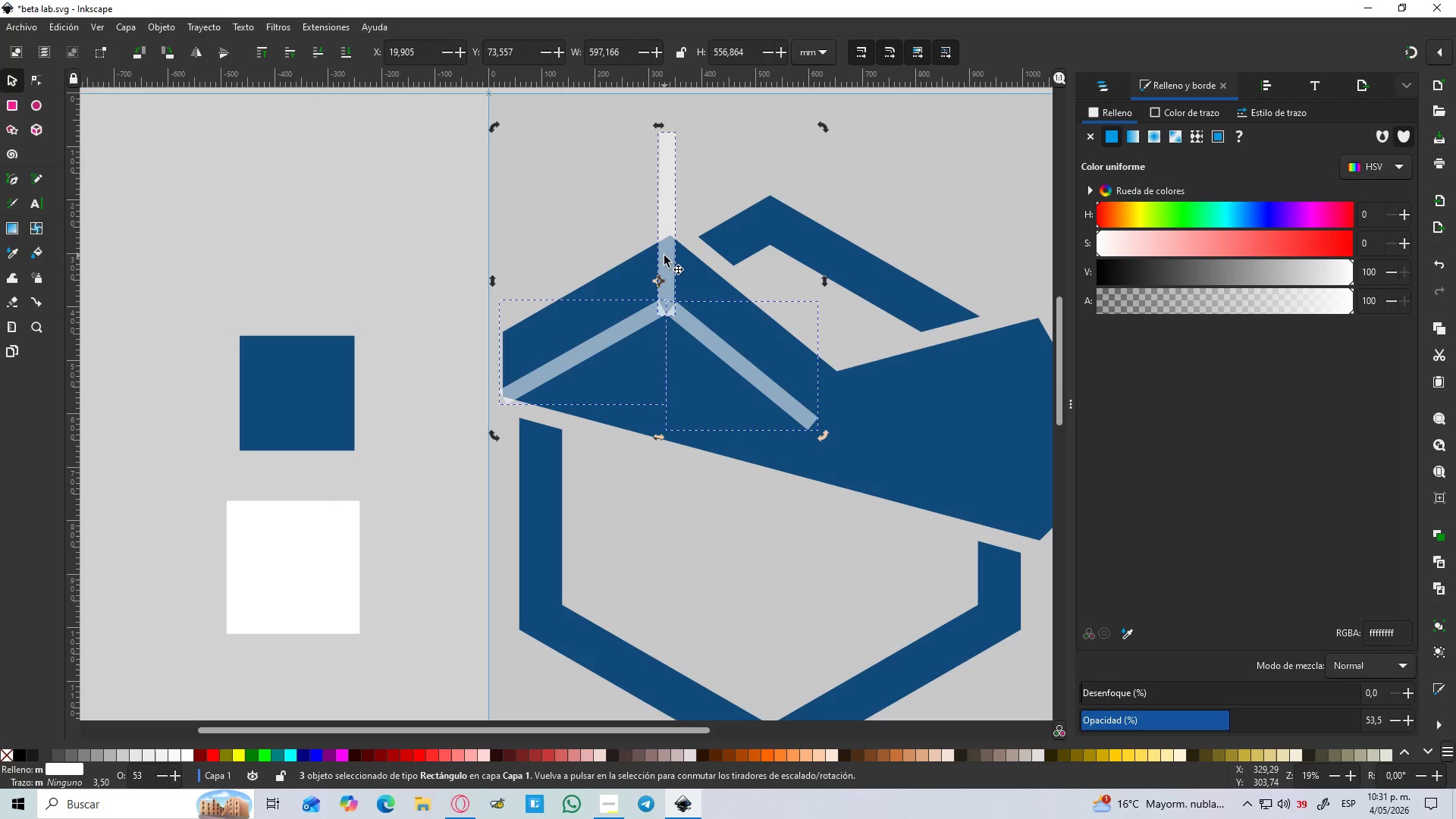 
key(Control+NumpadAdd)
 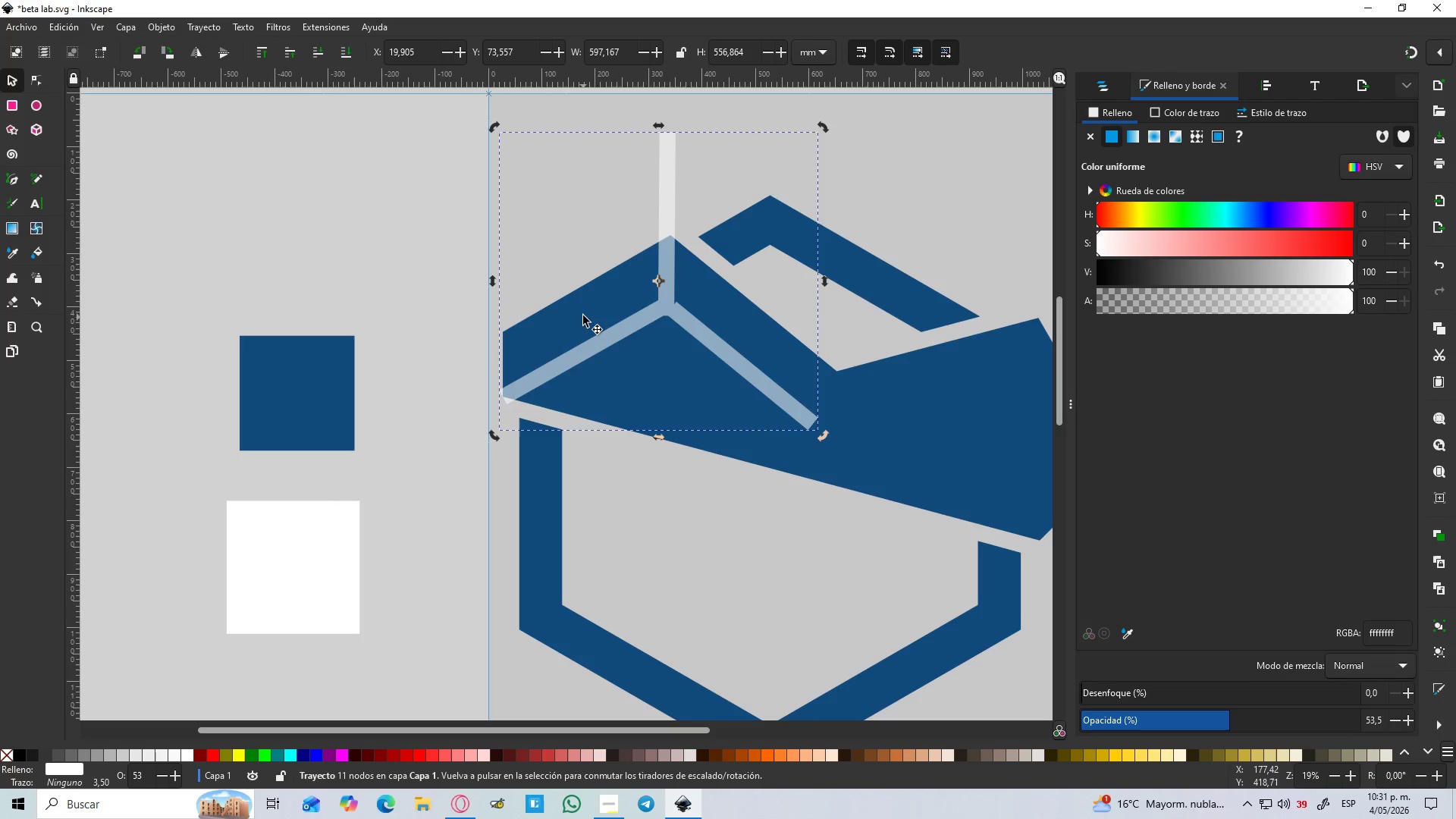 
hold_key(key=ControlLeft, duration=1.5)
scroll: coordinate [651, 304], scroll_direction: up, amount: 3.0
 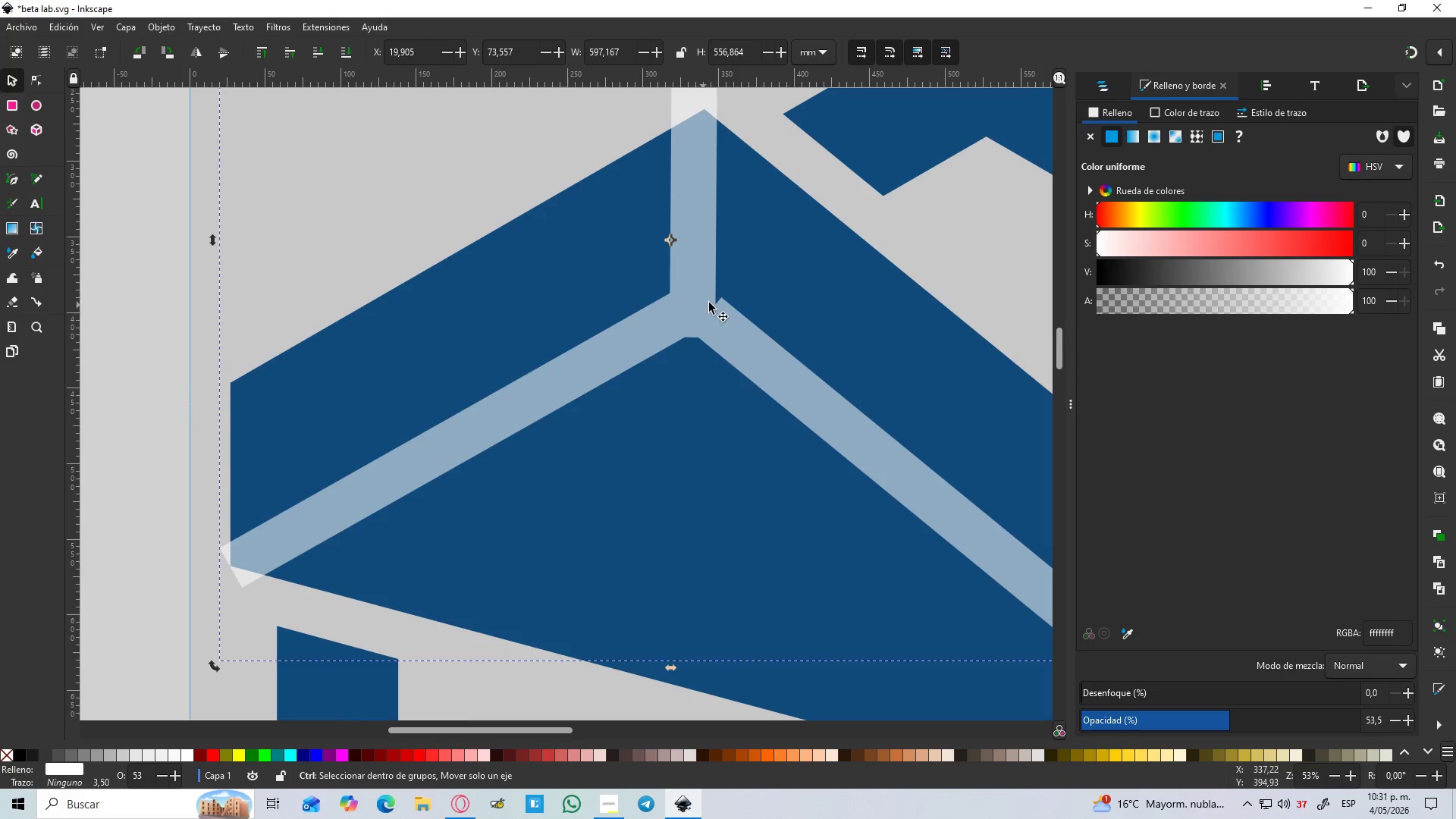 
hold_key(key=ControlLeft, duration=0.67)
 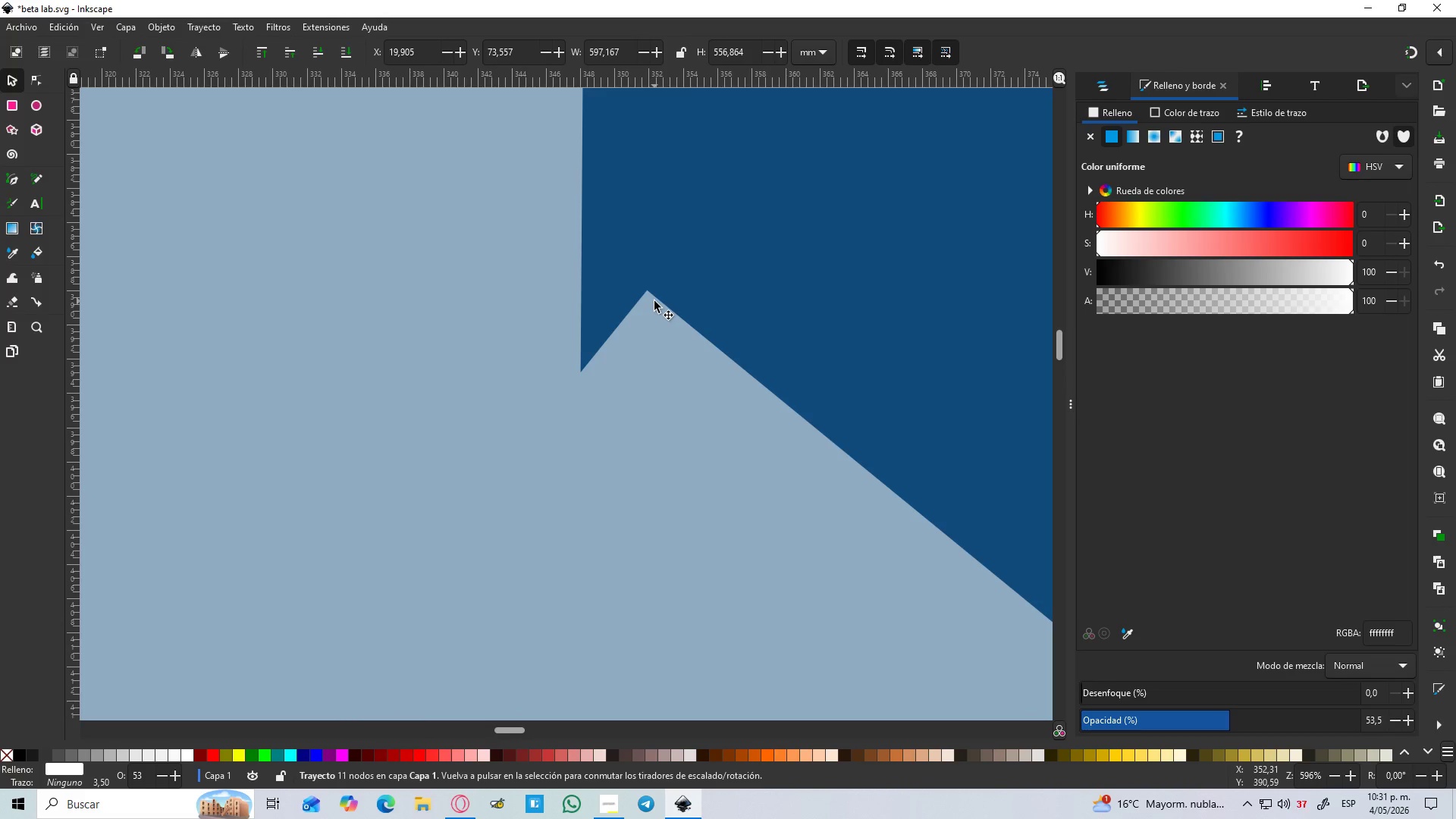 
hold_key(key=ControlLeft, duration=4.0)
 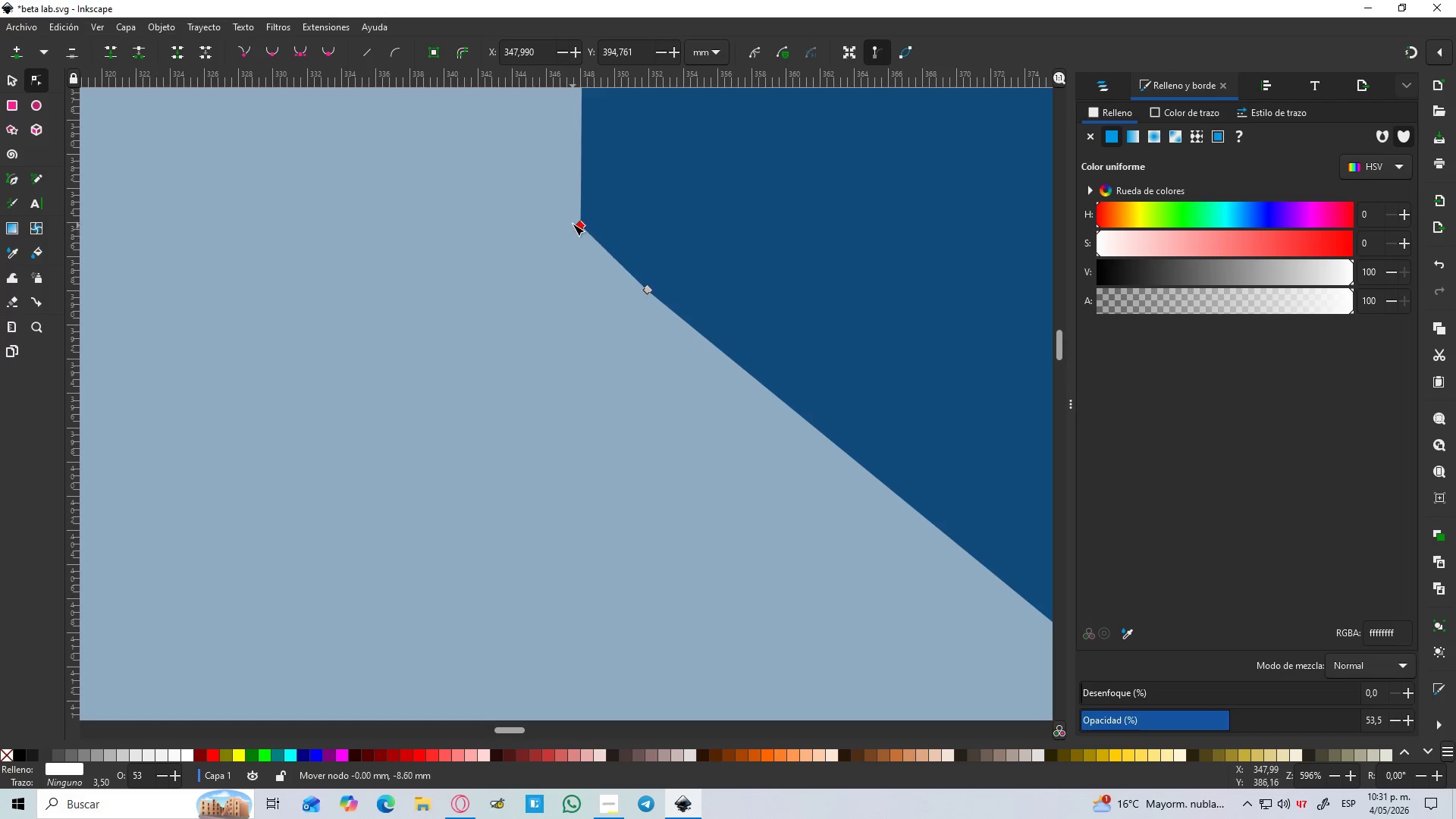 
scroll: coordinate [737, 298], scroll_direction: up, amount: 7.0
 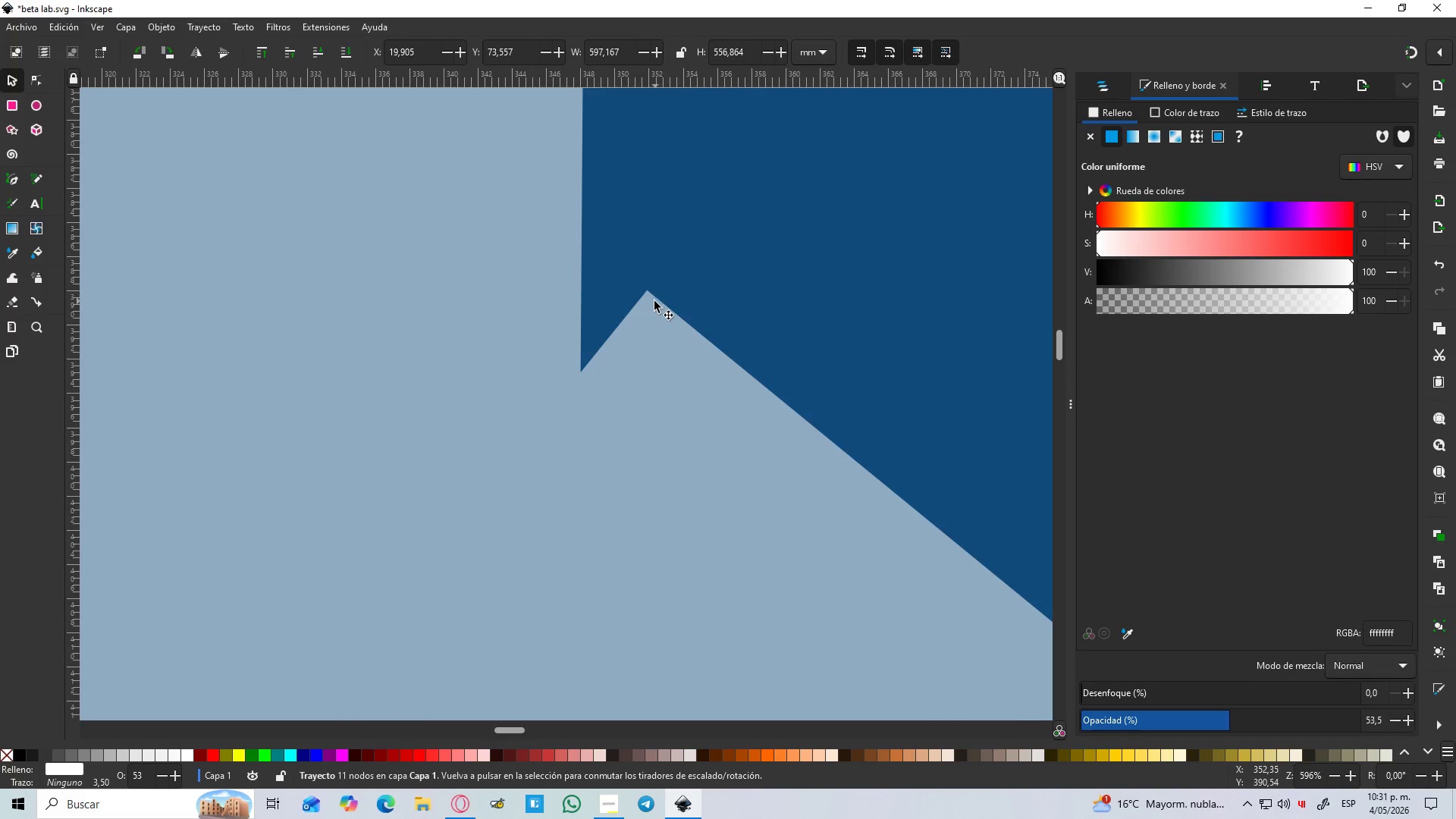 
key(N)
 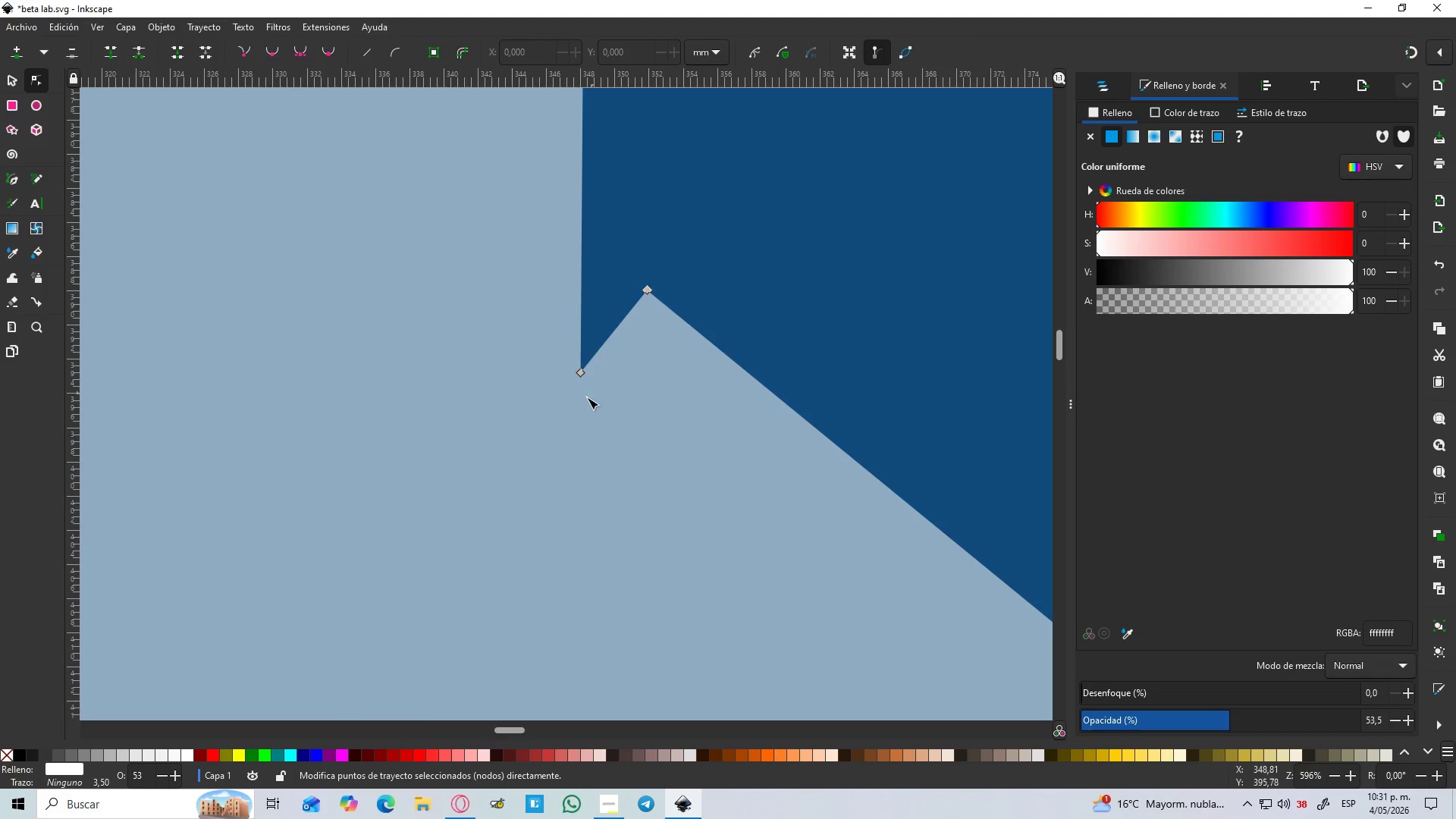 
left_click_drag(start_coordinate=[580, 374], to_coordinate=[572, 231])
 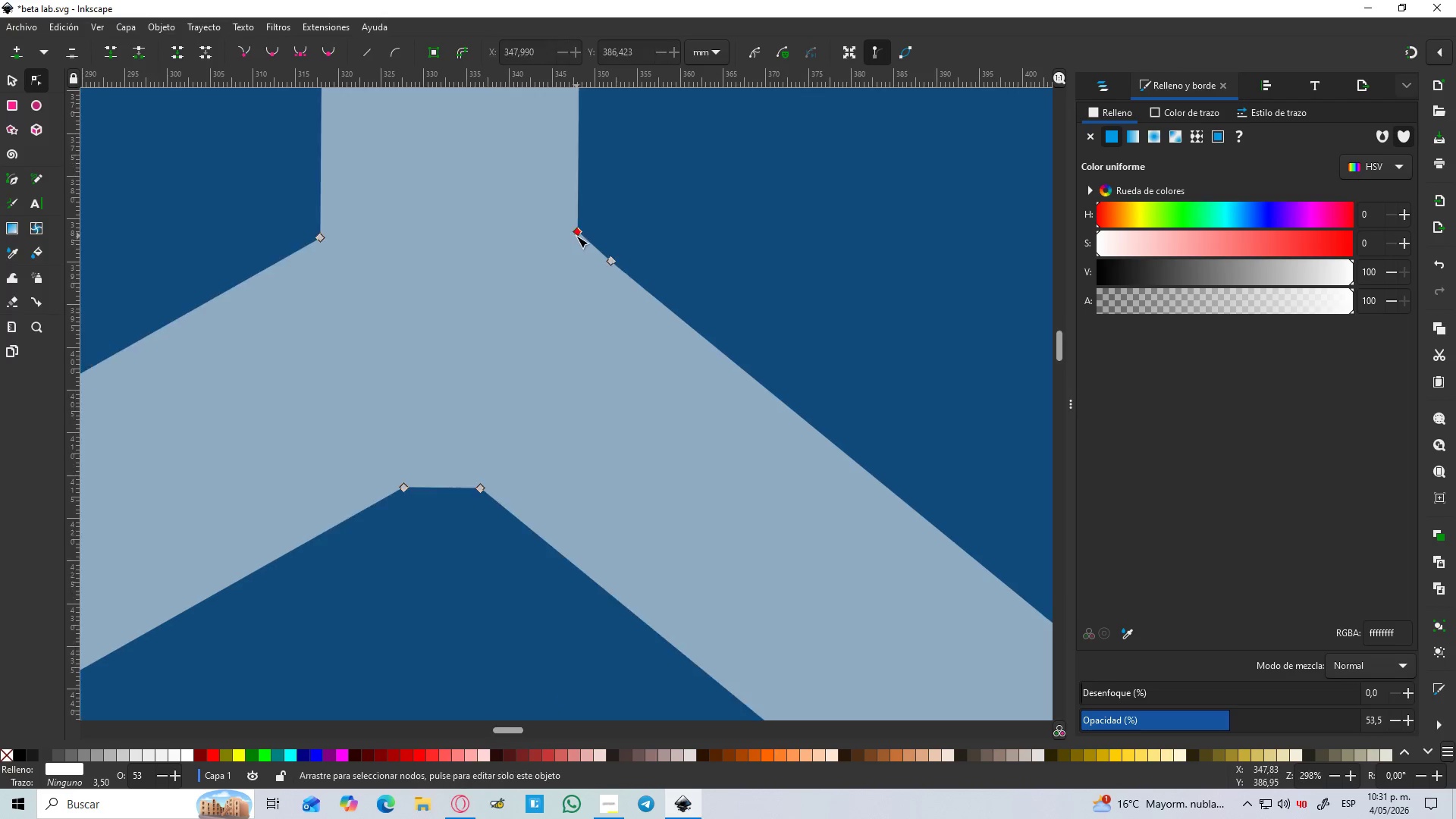 
hold_key(key=ControlLeft, duration=1.51)
 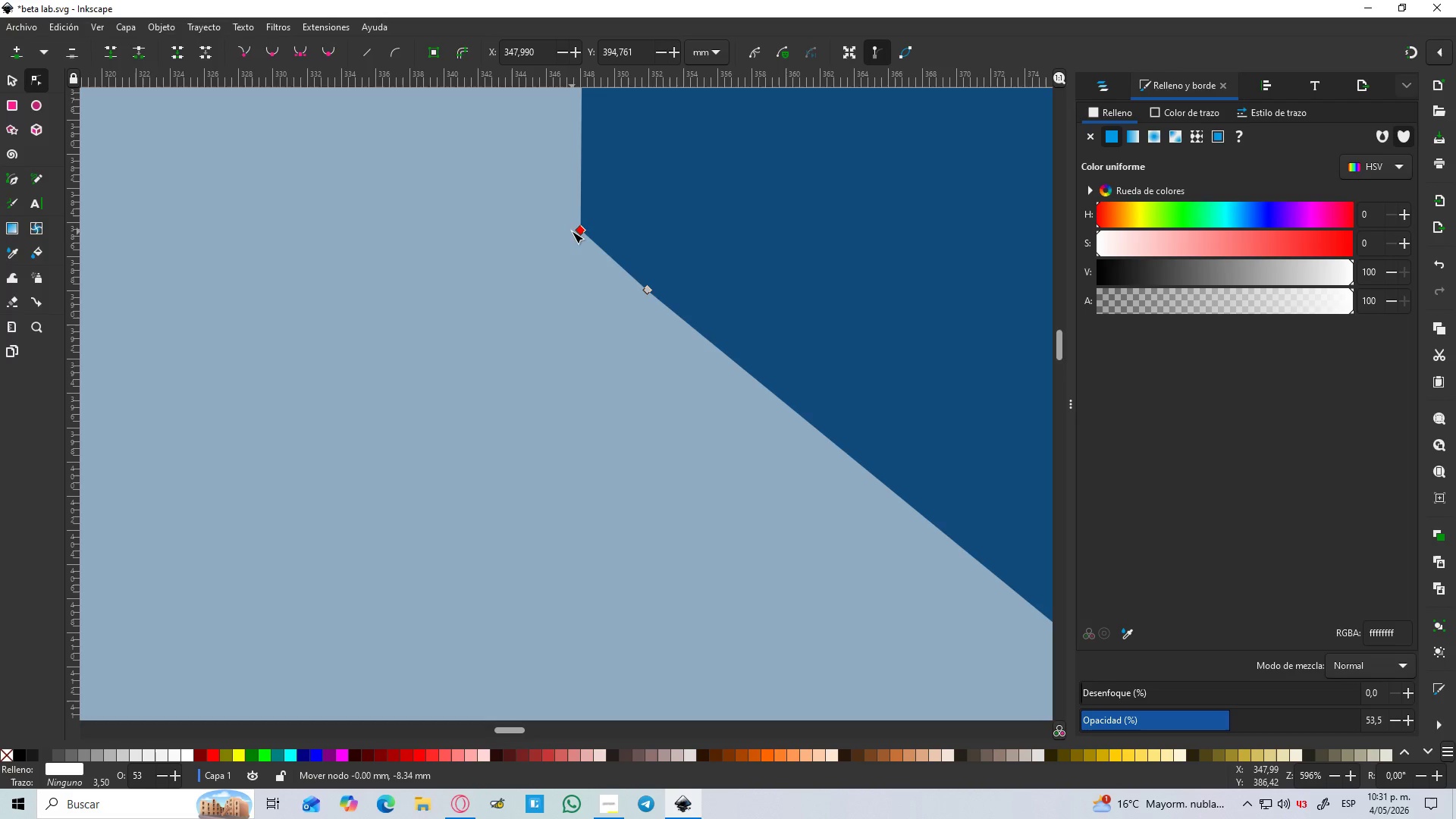 
hold_key(key=ControlLeft, duration=0.78)
 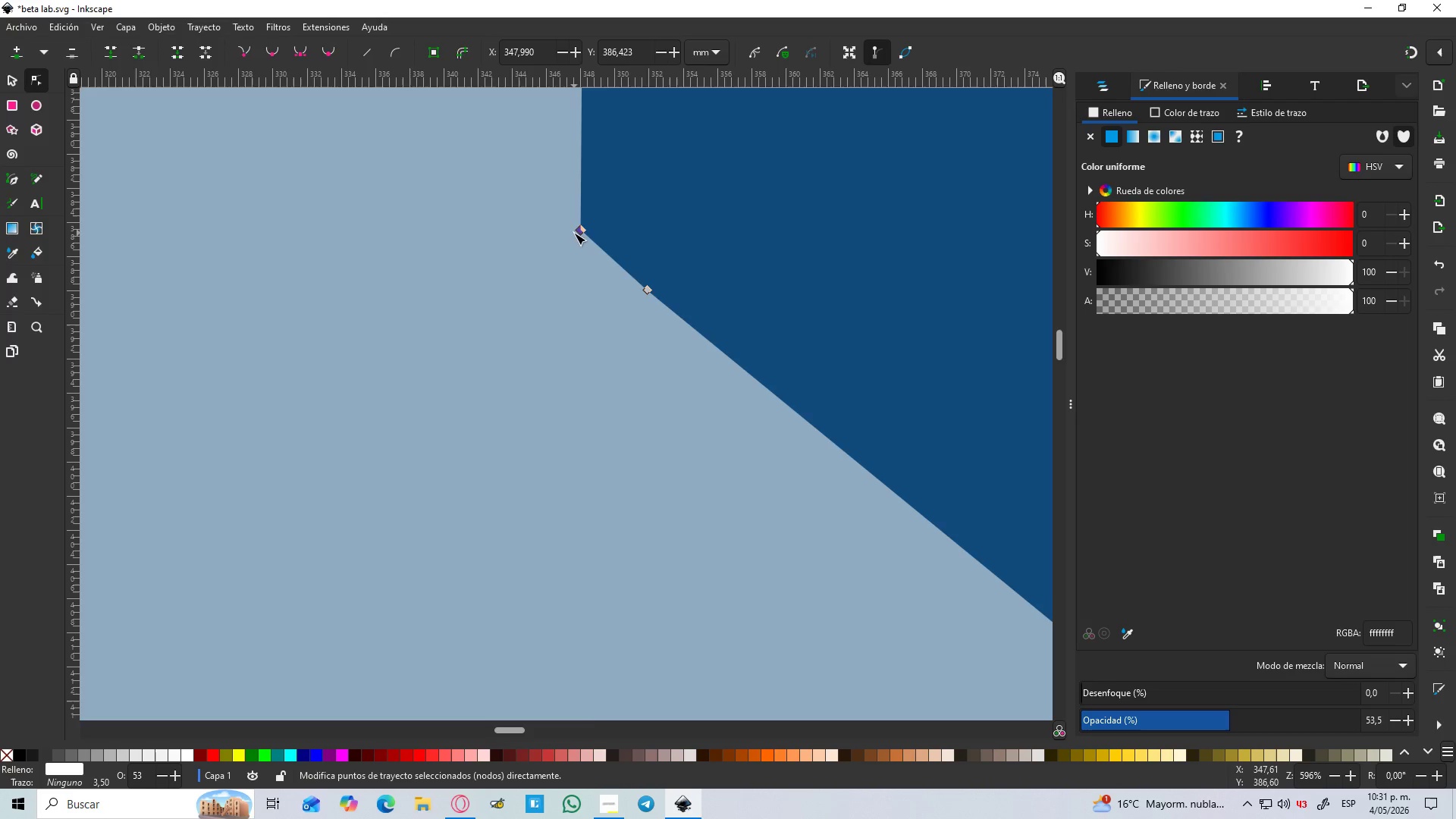 
hold_key(key=ControlLeft, duration=1.5)
 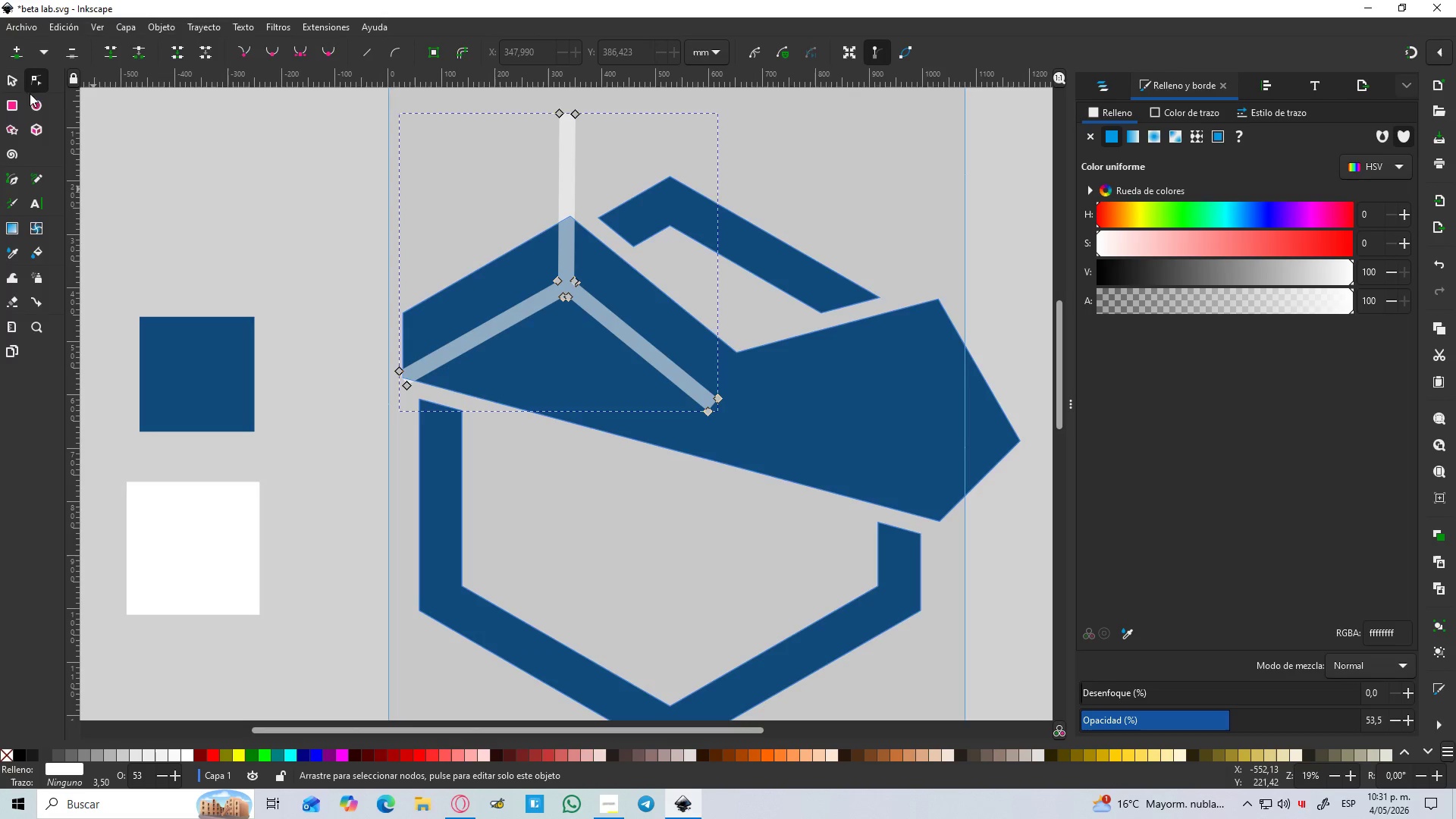 
key(Control+ControlLeft)
 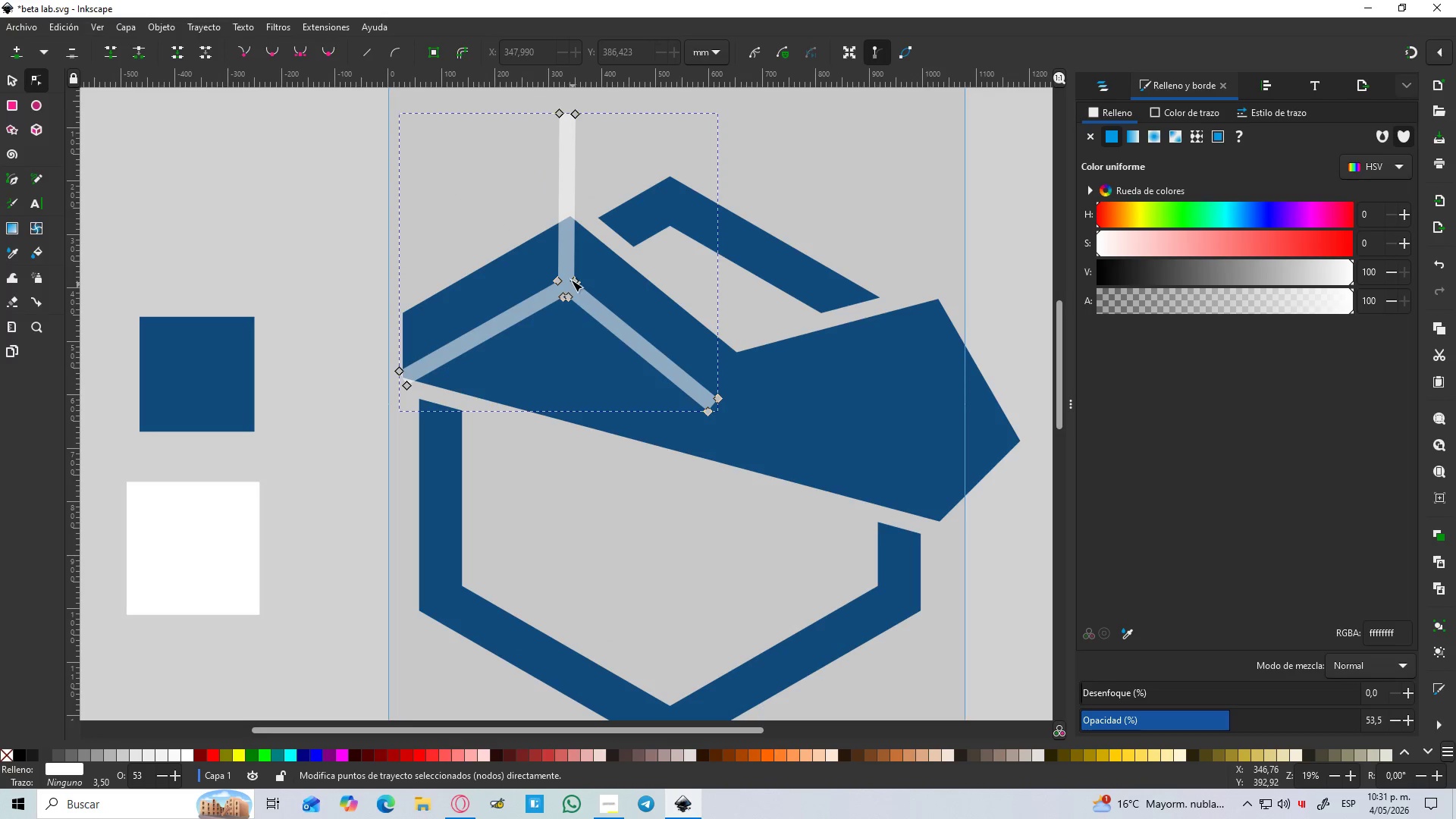 
key(Control+ControlLeft)
 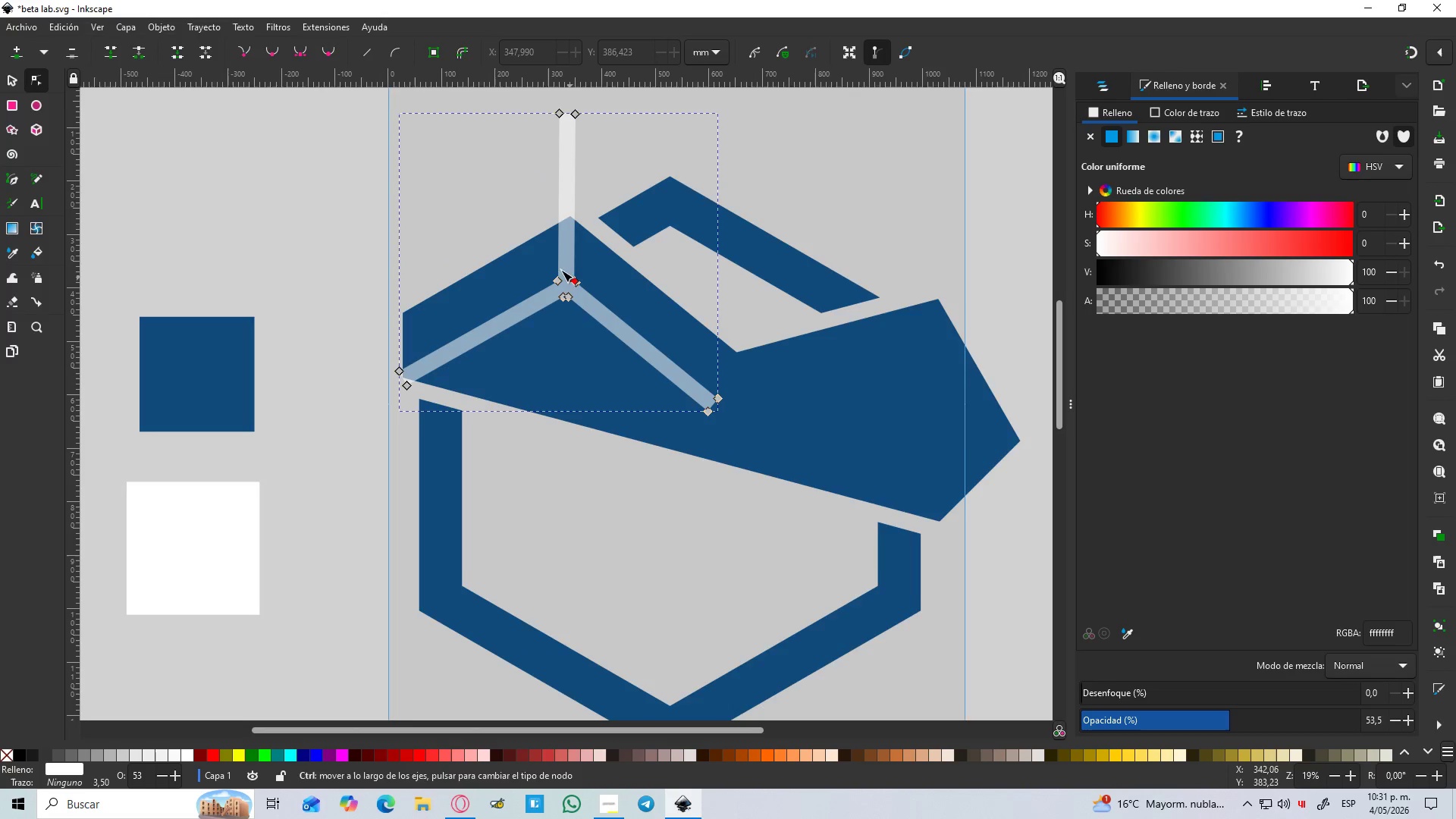 
key(Control+ControlLeft)
 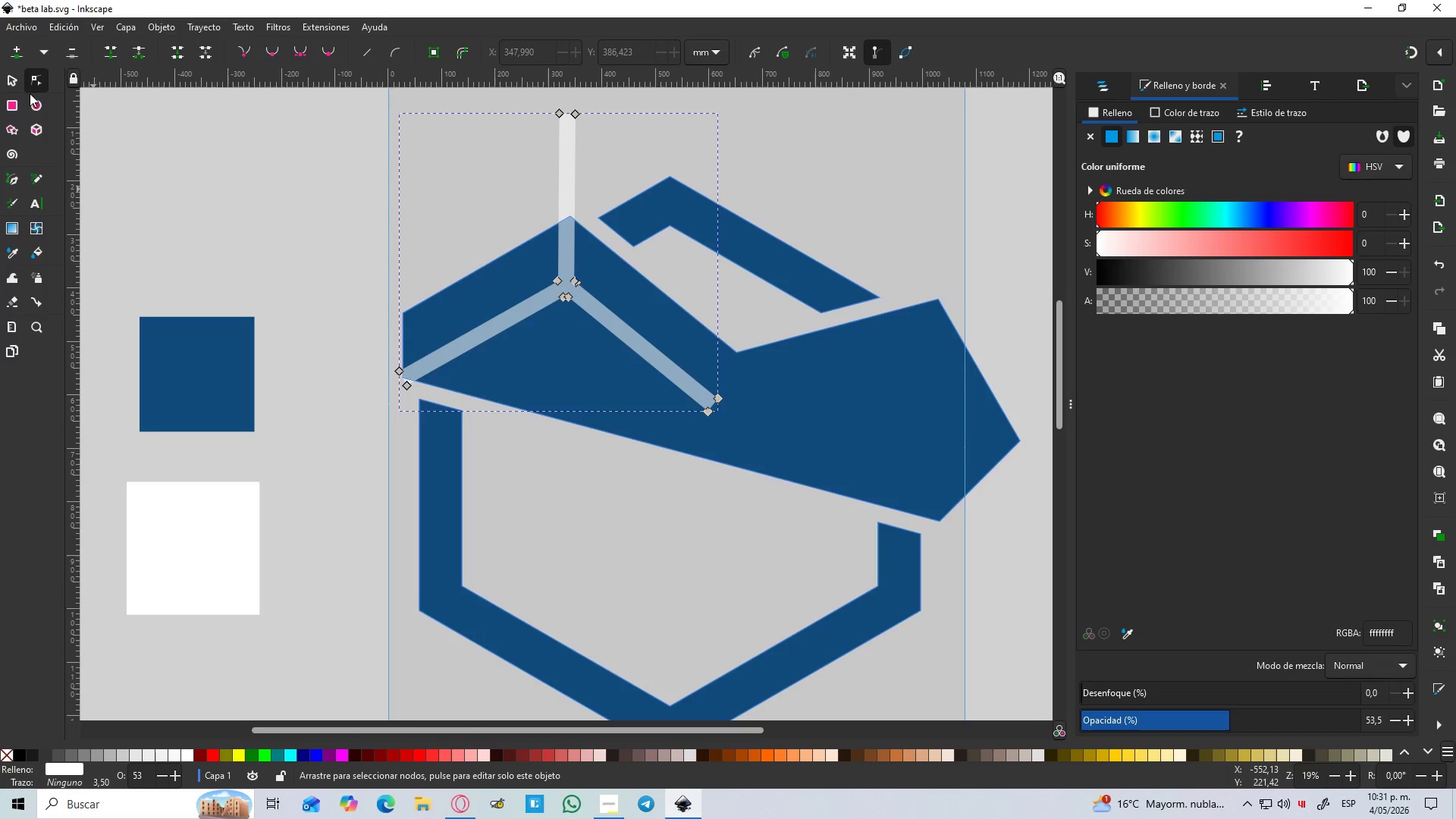 
scroll: coordinate [573, 284], scroll_direction: down, amount: 13.0
 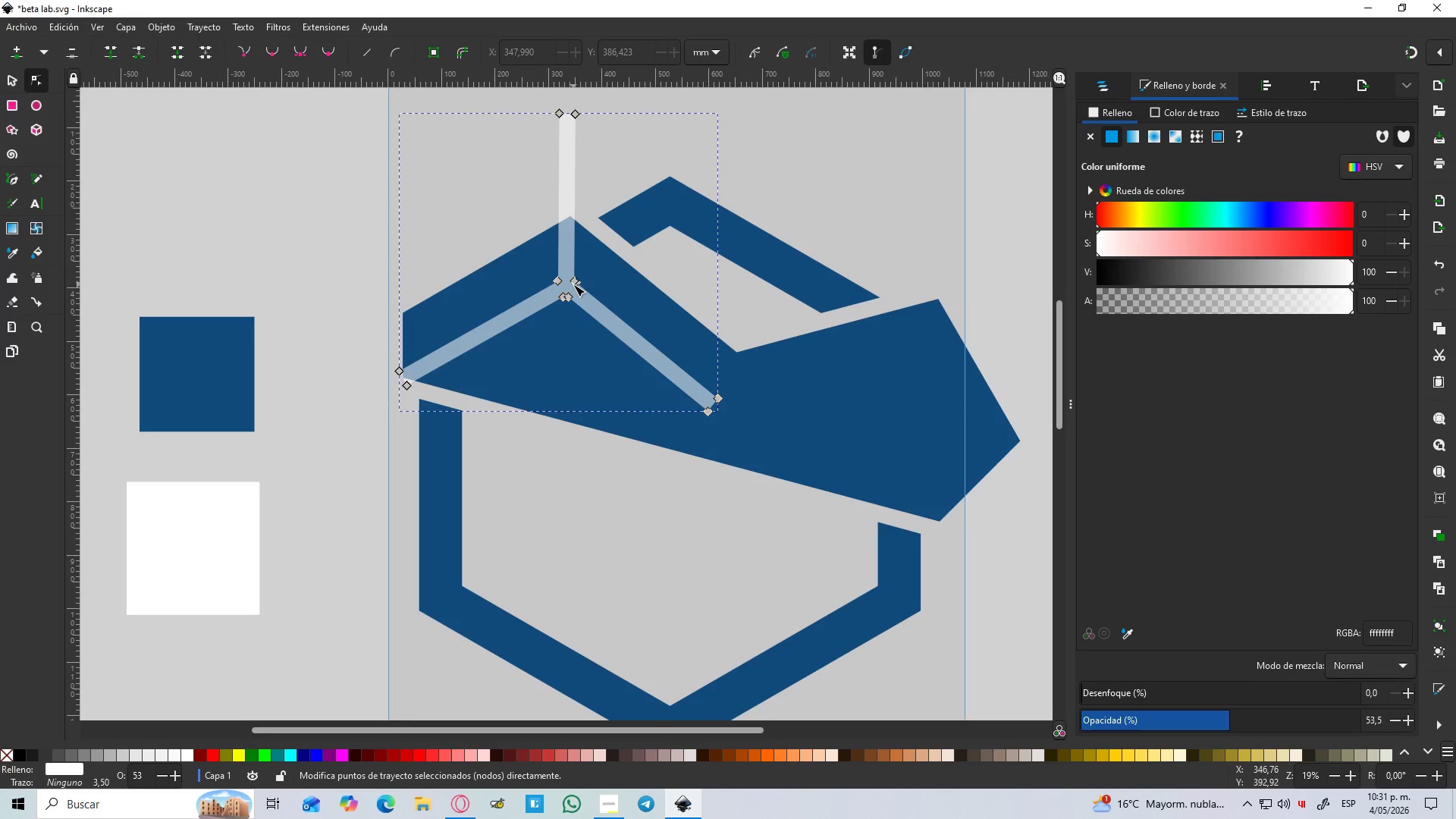 
hold_key(key=ControlLeft, duration=1.5)
scroll: coordinate [548, 300], scroll_direction: up, amount: 4.0
 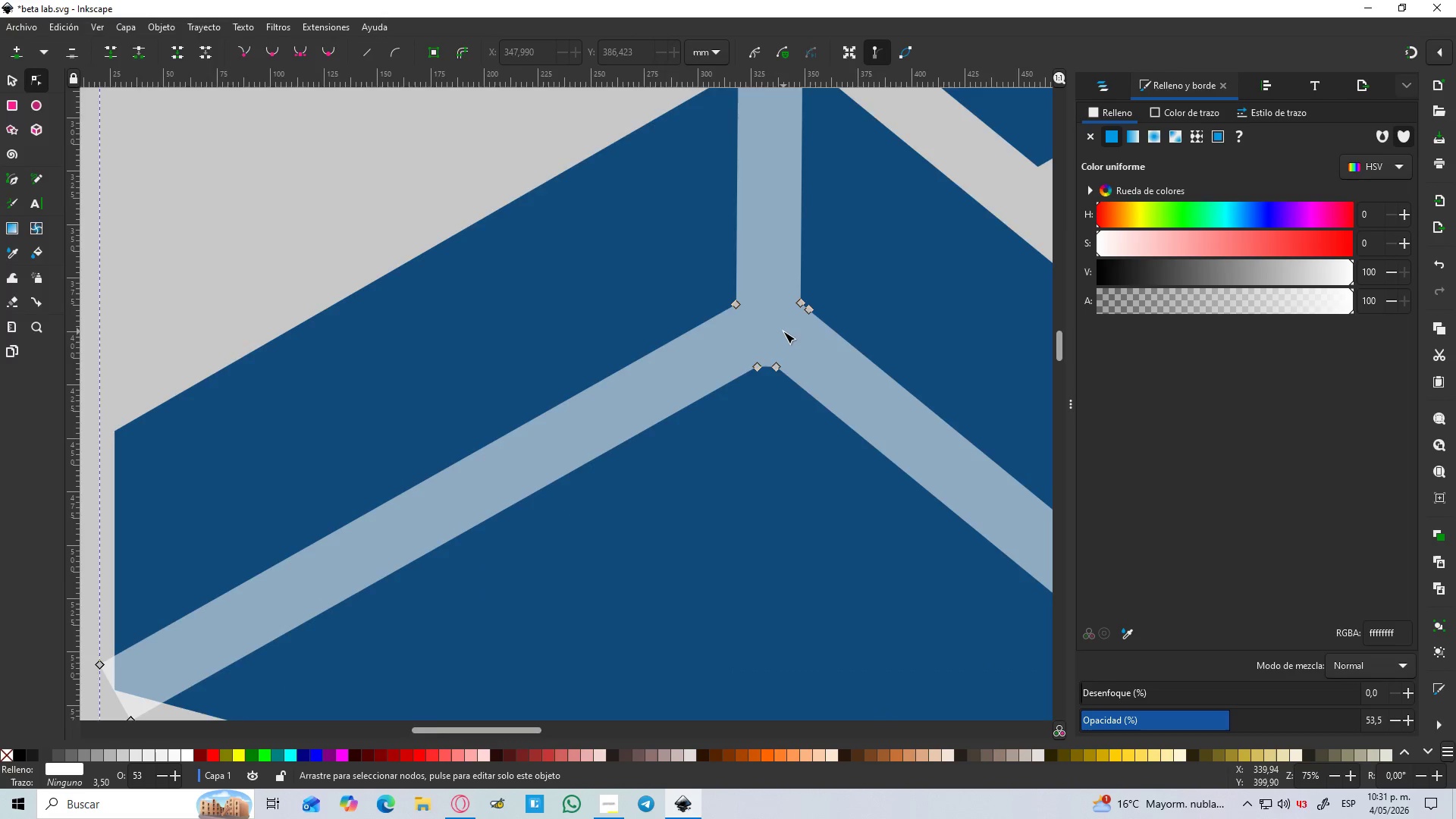 
hold_key(key=ControlLeft, duration=1.52)
 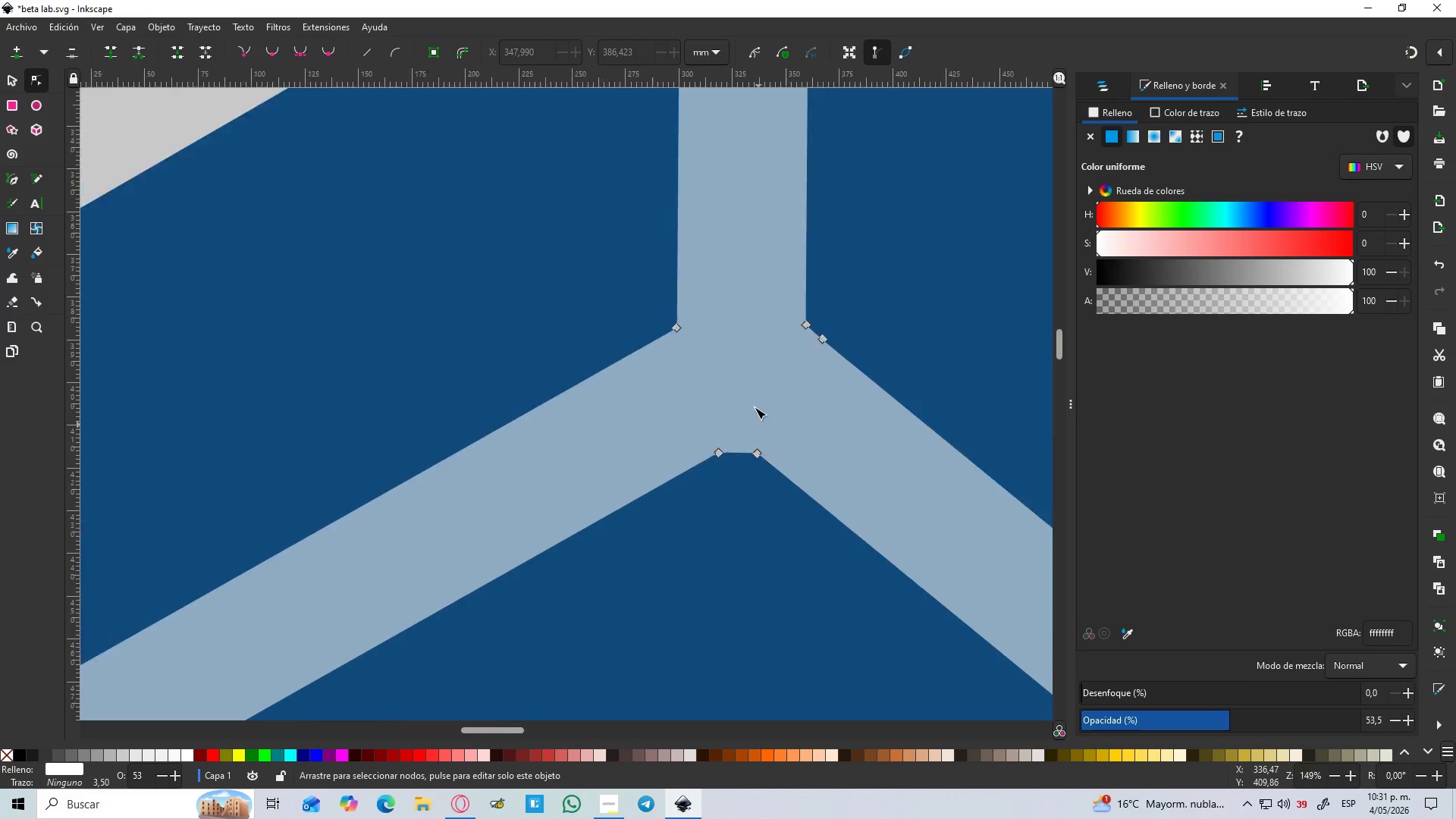 
scroll: coordinate [782, 324], scroll_direction: up, amount: 4.0
 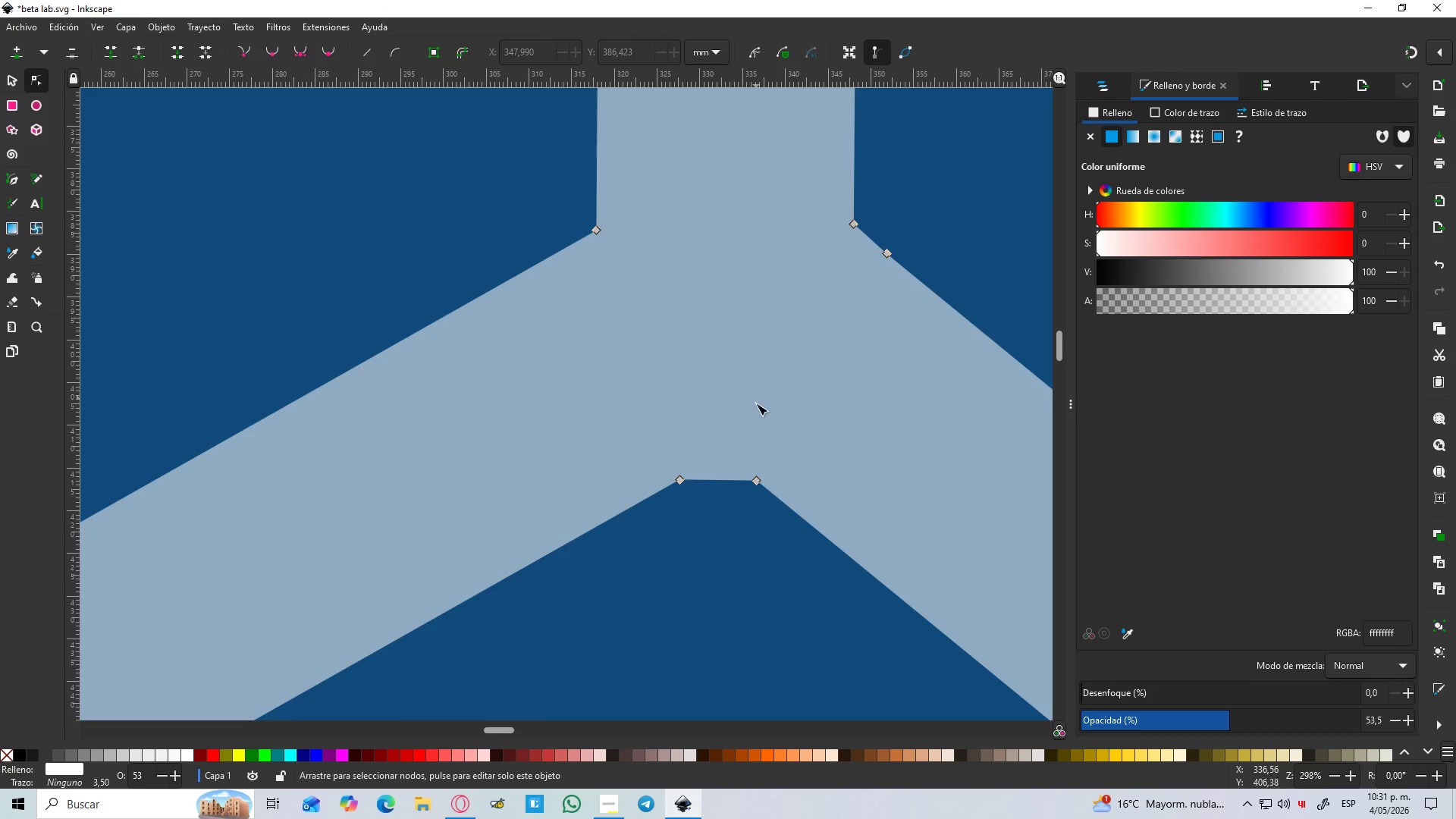 
hold_key(key=ControlLeft, duration=1.12)
scroll: coordinate [748, 400], scroll_direction: down, amount: 9.0
 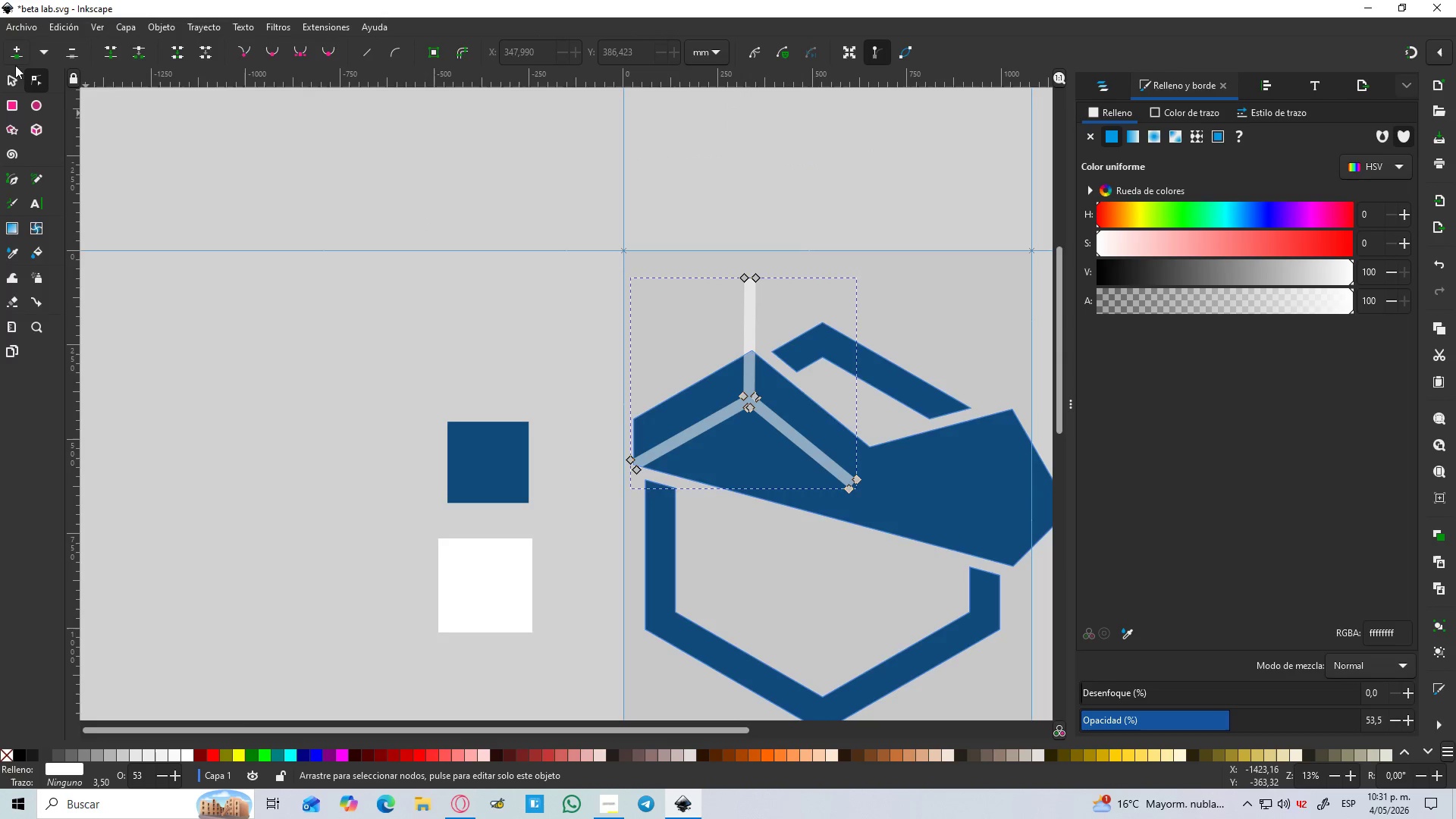 
left_click([9, 73])
 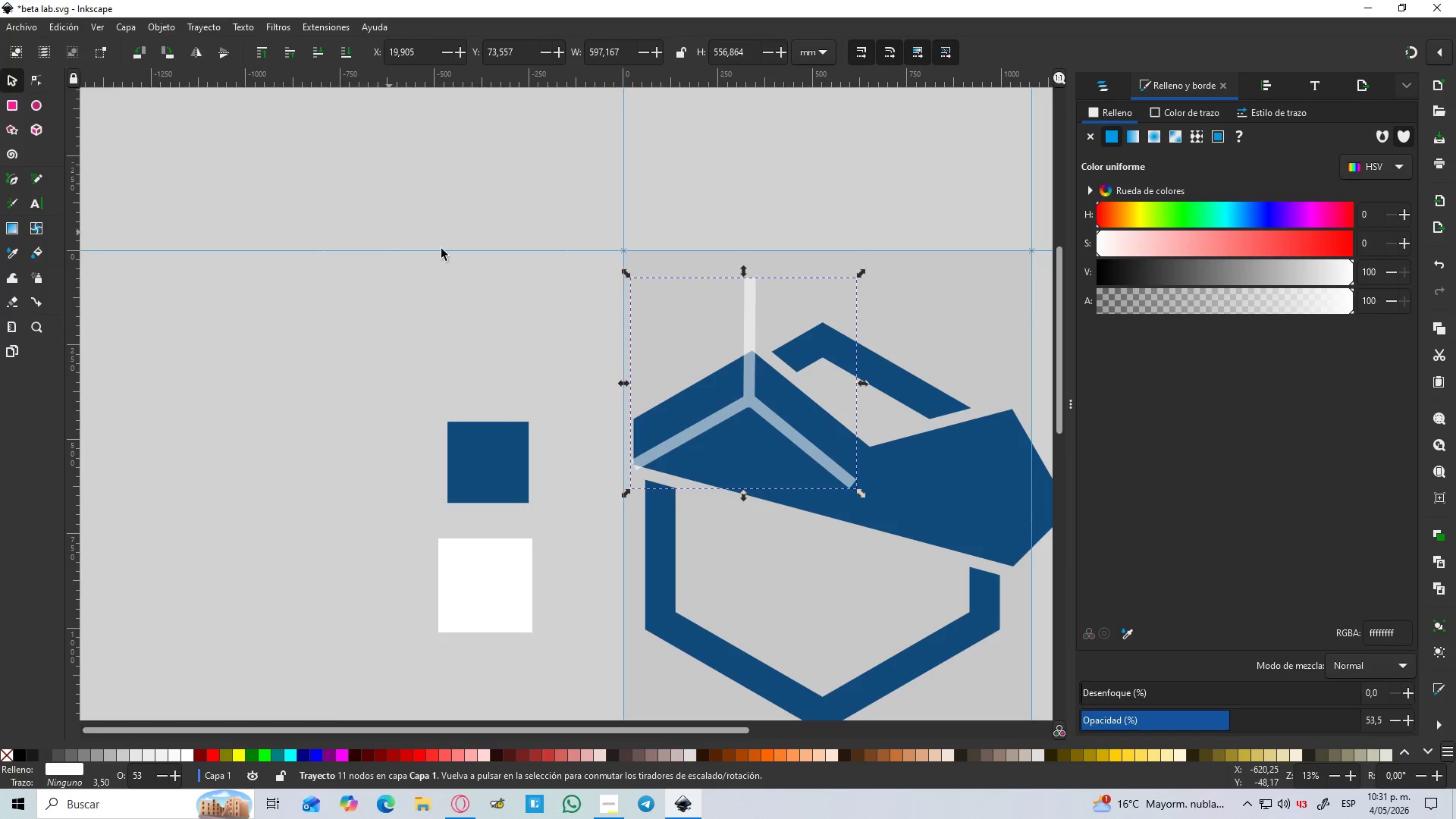 
hold_key(key=Space, duration=0.34)
 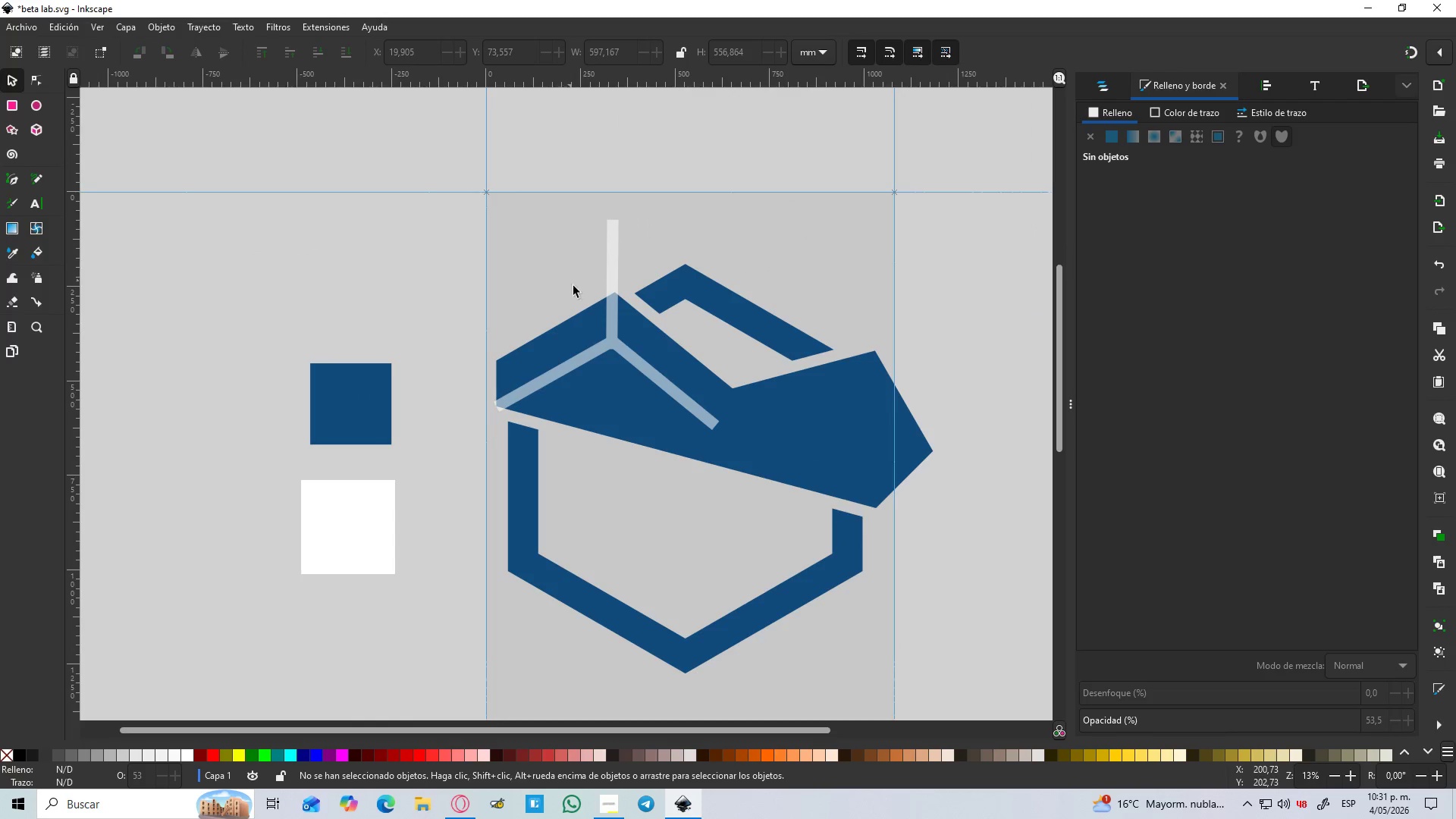 
hold_key(key=ShiftLeft, duration=1.05)
left_click([615, 346])
 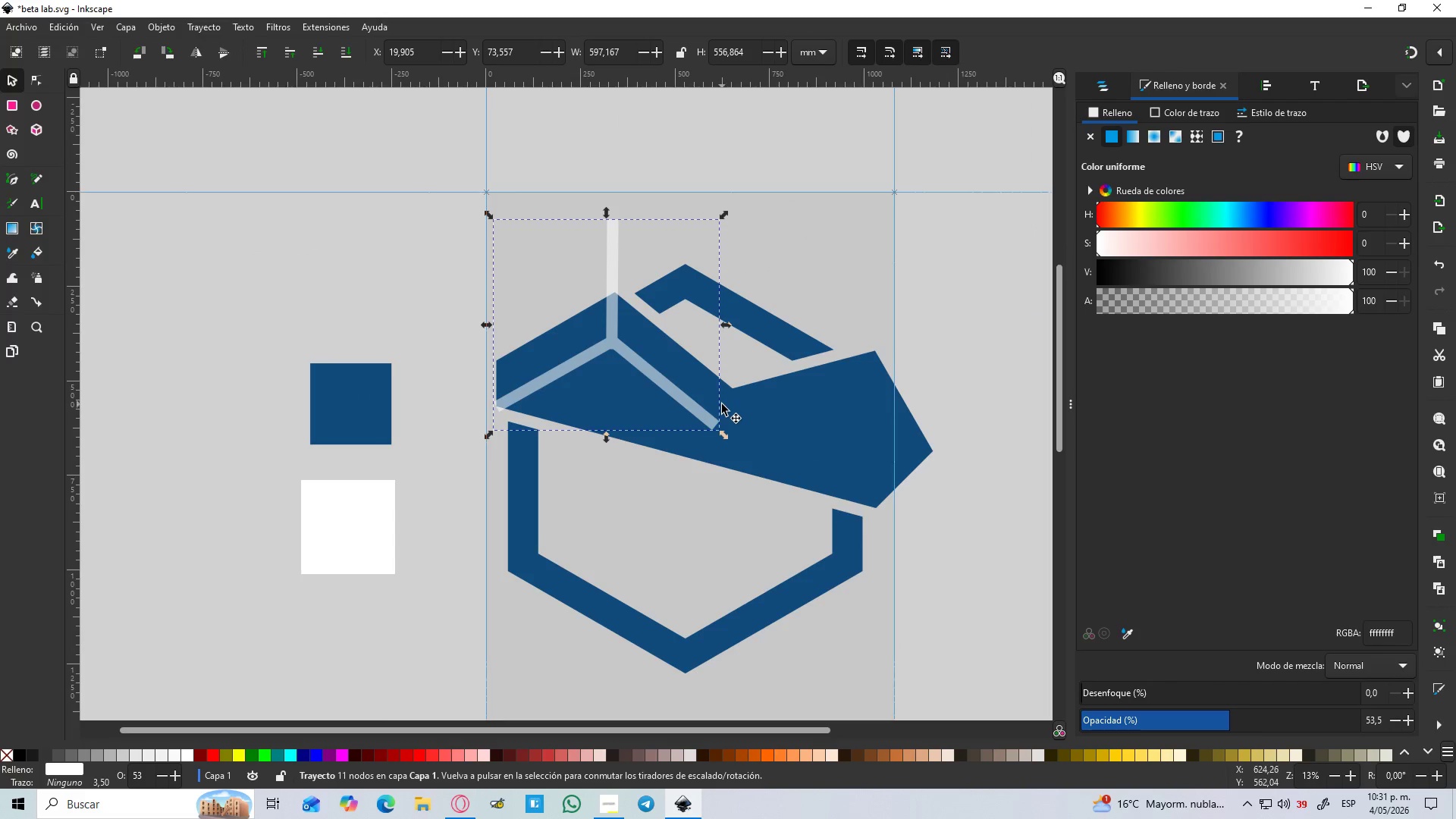 
hold_key(key=ShiftLeft, duration=0.73)
 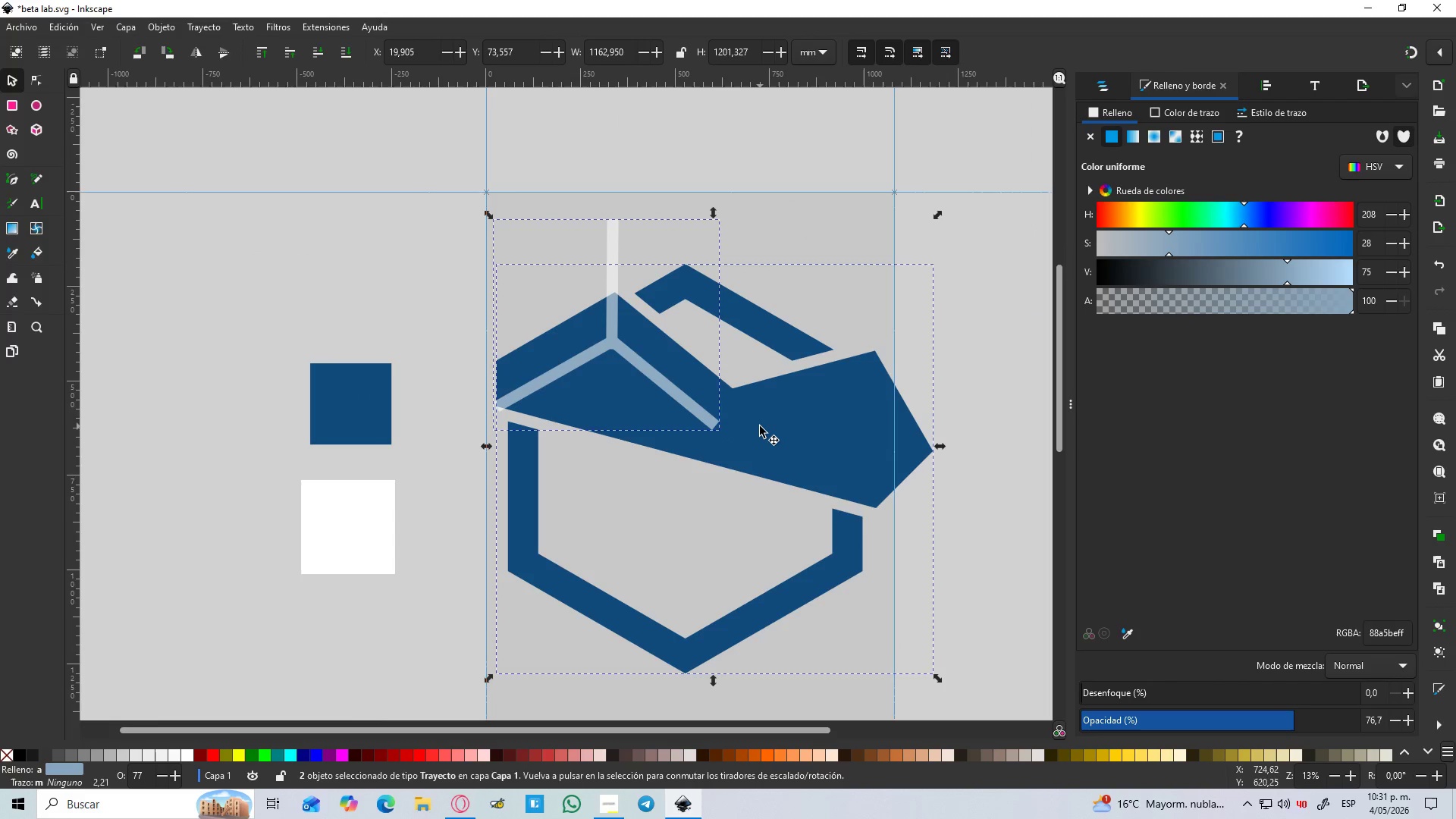 
hold_key(key=ControlLeft, duration=1.31)
 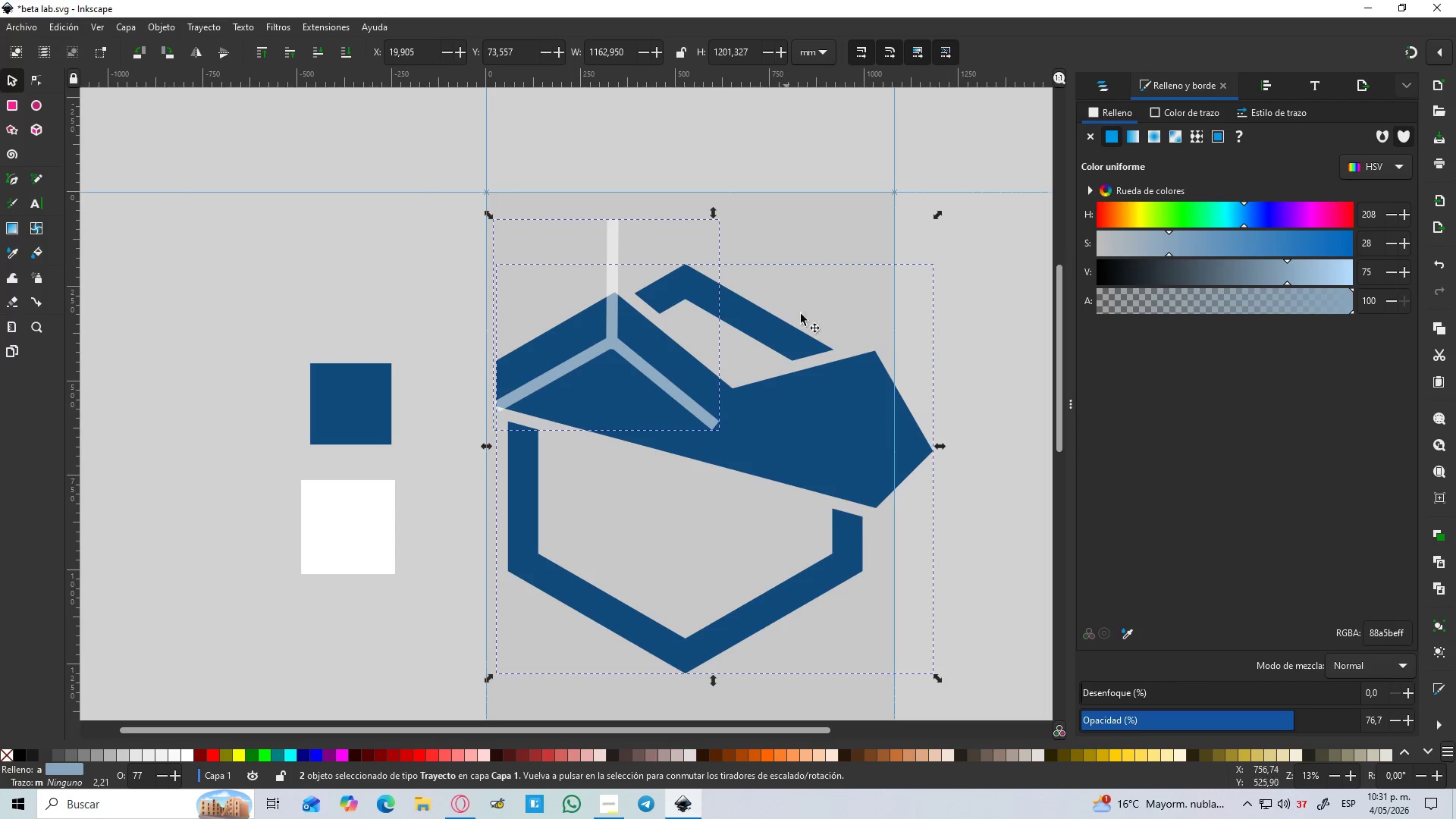 
left_click([796, 182])
 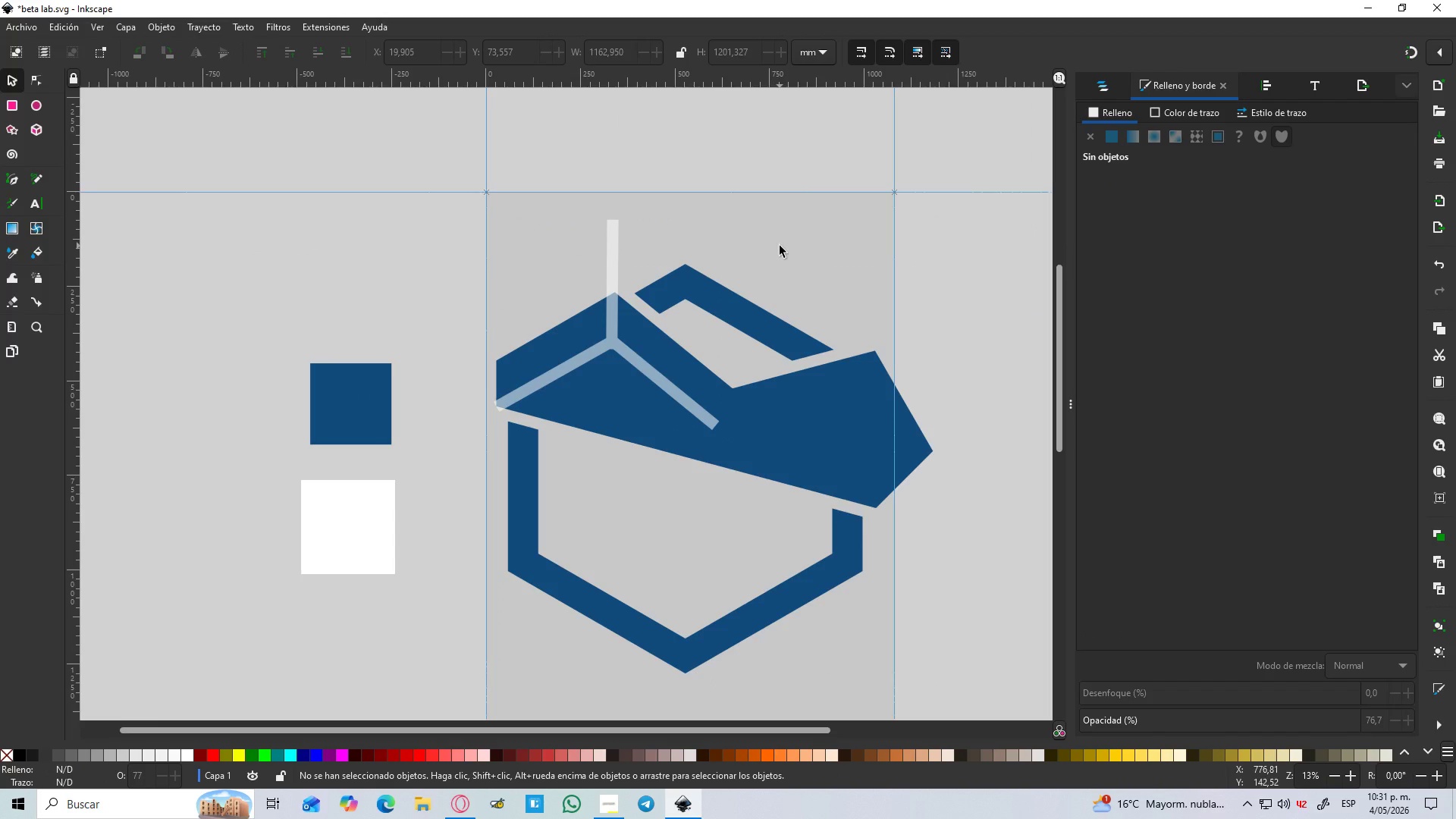 
hold_key(key=ControlLeft, duration=0.64)
scroll: coordinate [654, 344], scroll_direction: up, amount: 1.0
 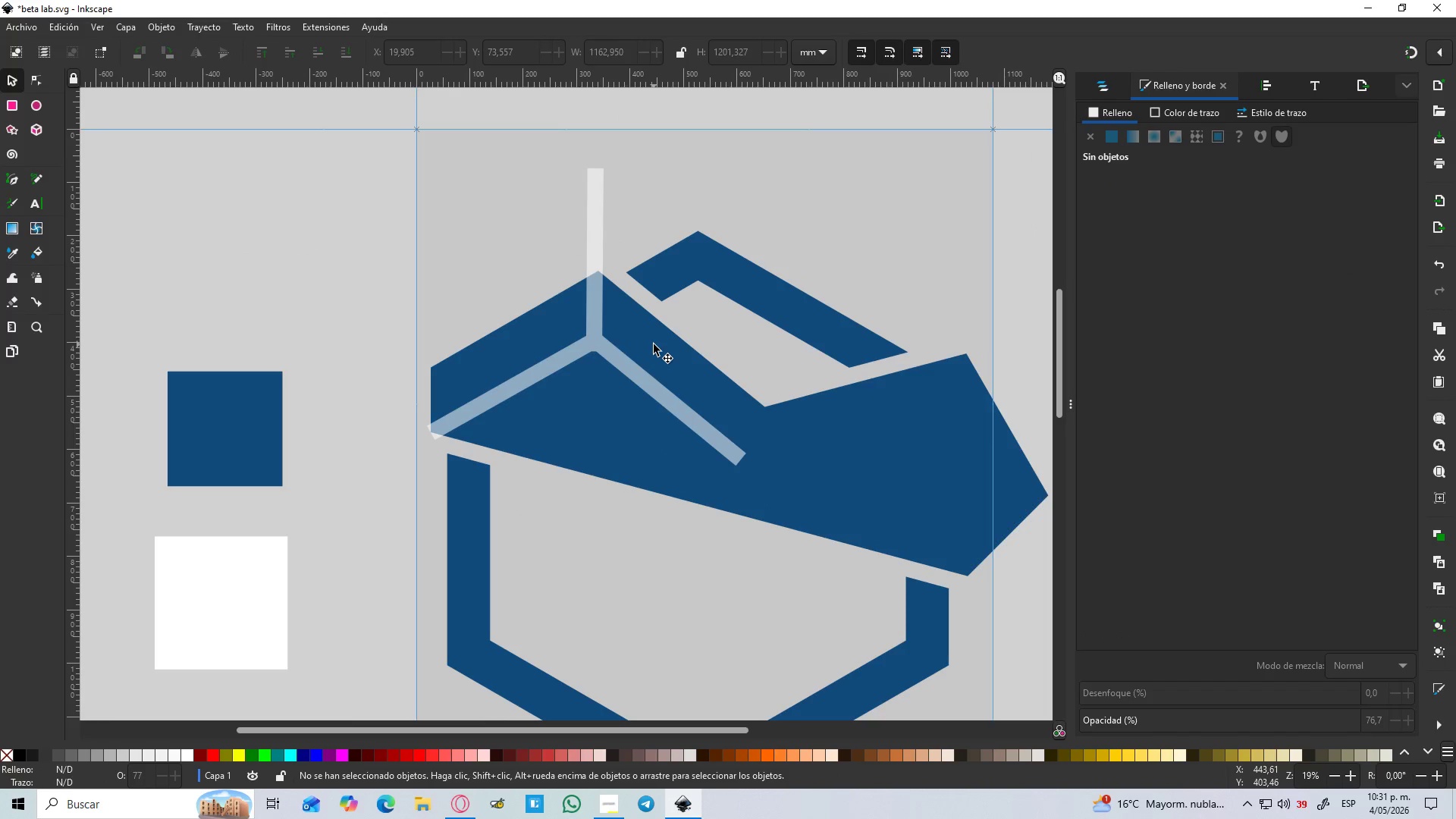 
hold_key(key=ControlLeft, duration=1.5)
 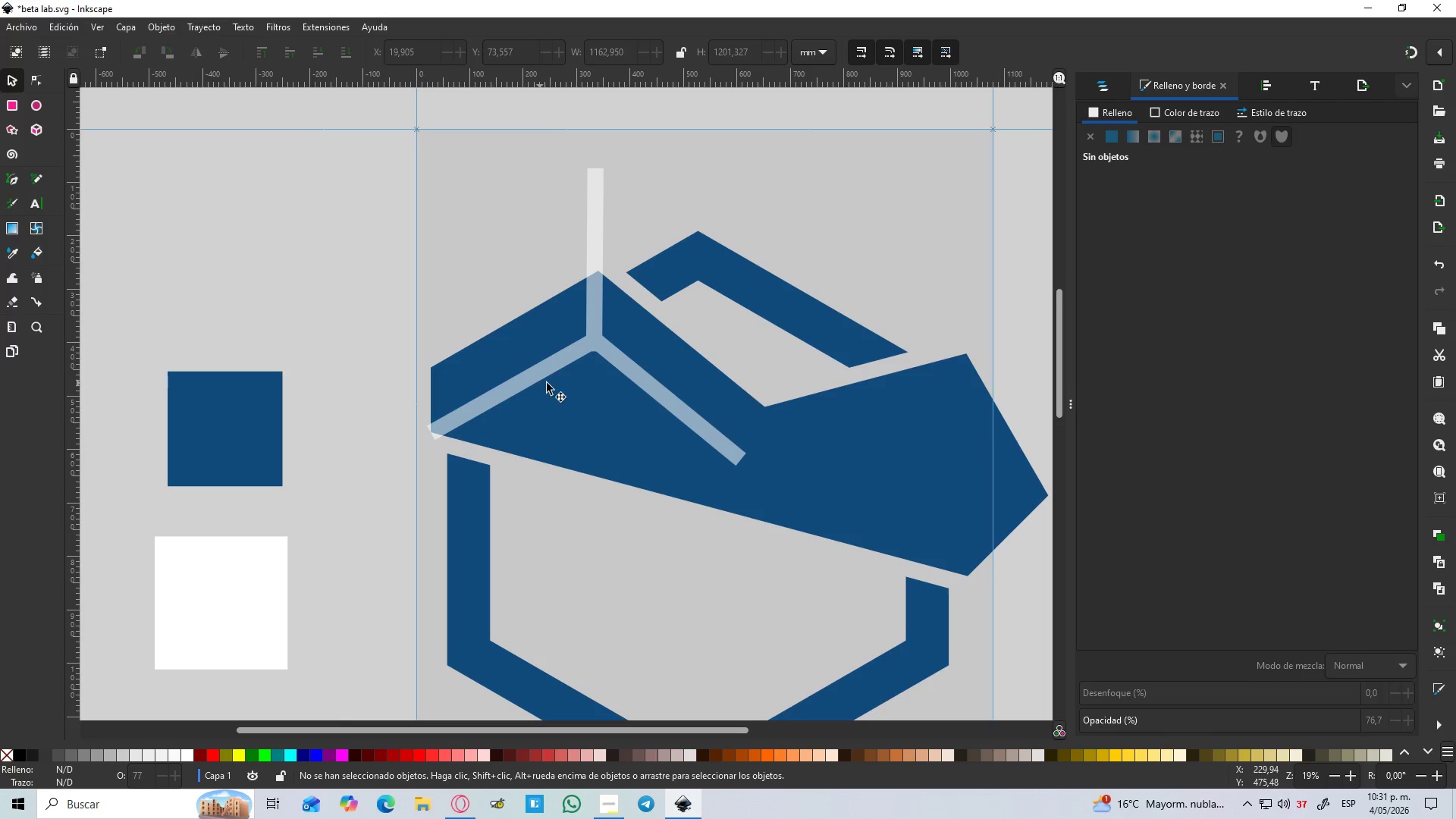 
hold_key(key=ControlLeft, duration=0.39)
 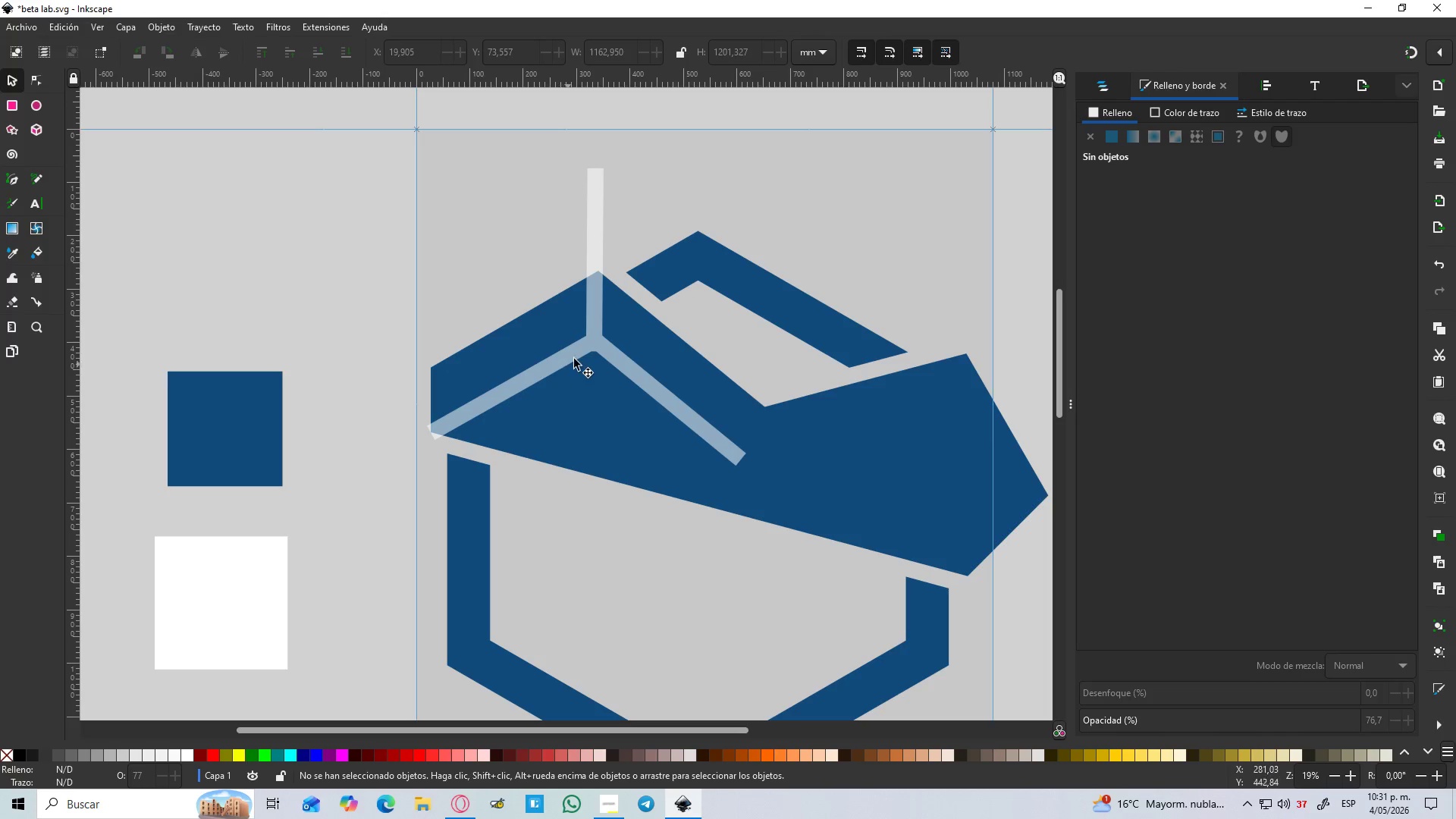 
left_click([582, 353])
 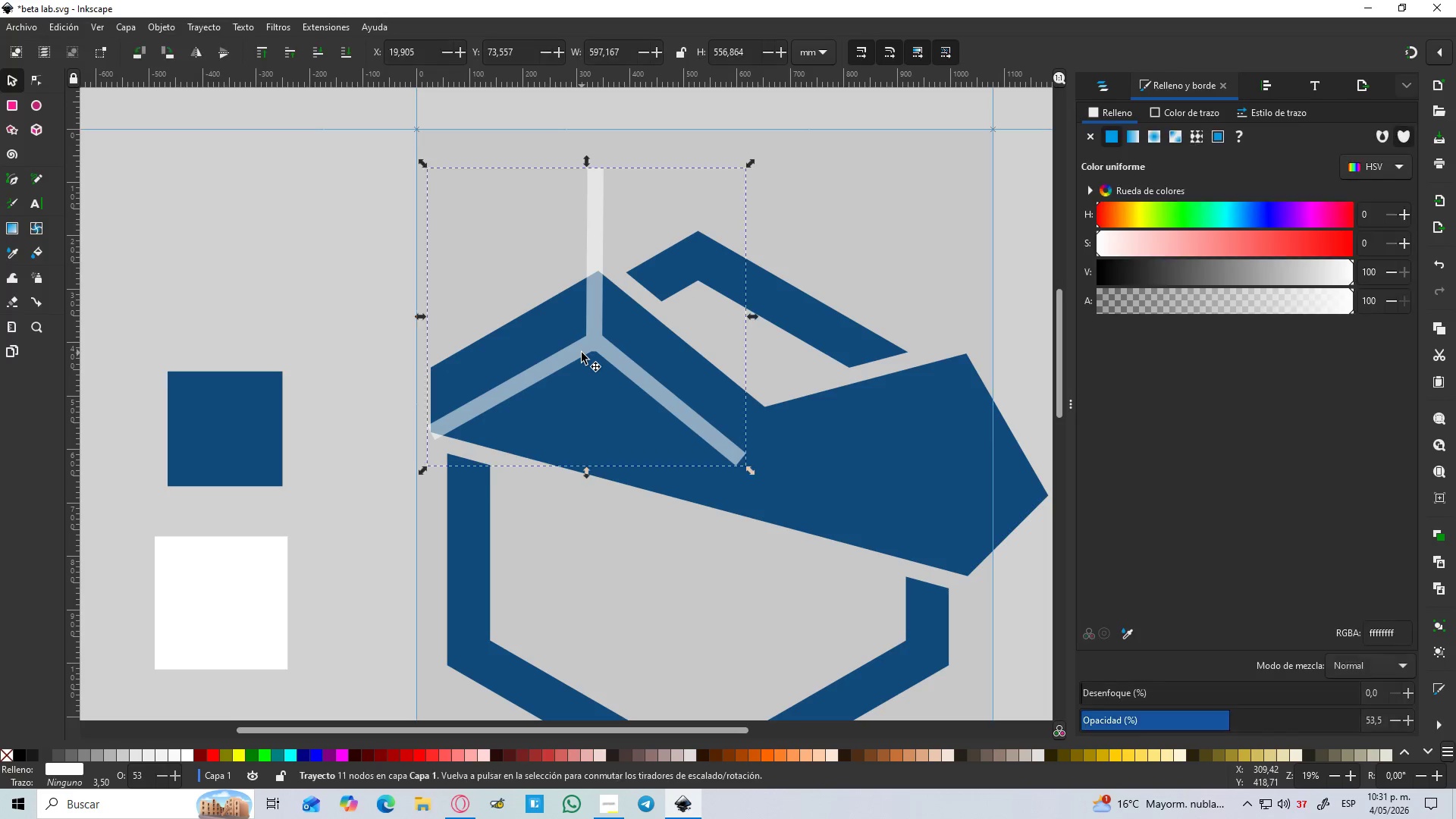 
key(Control+D)
 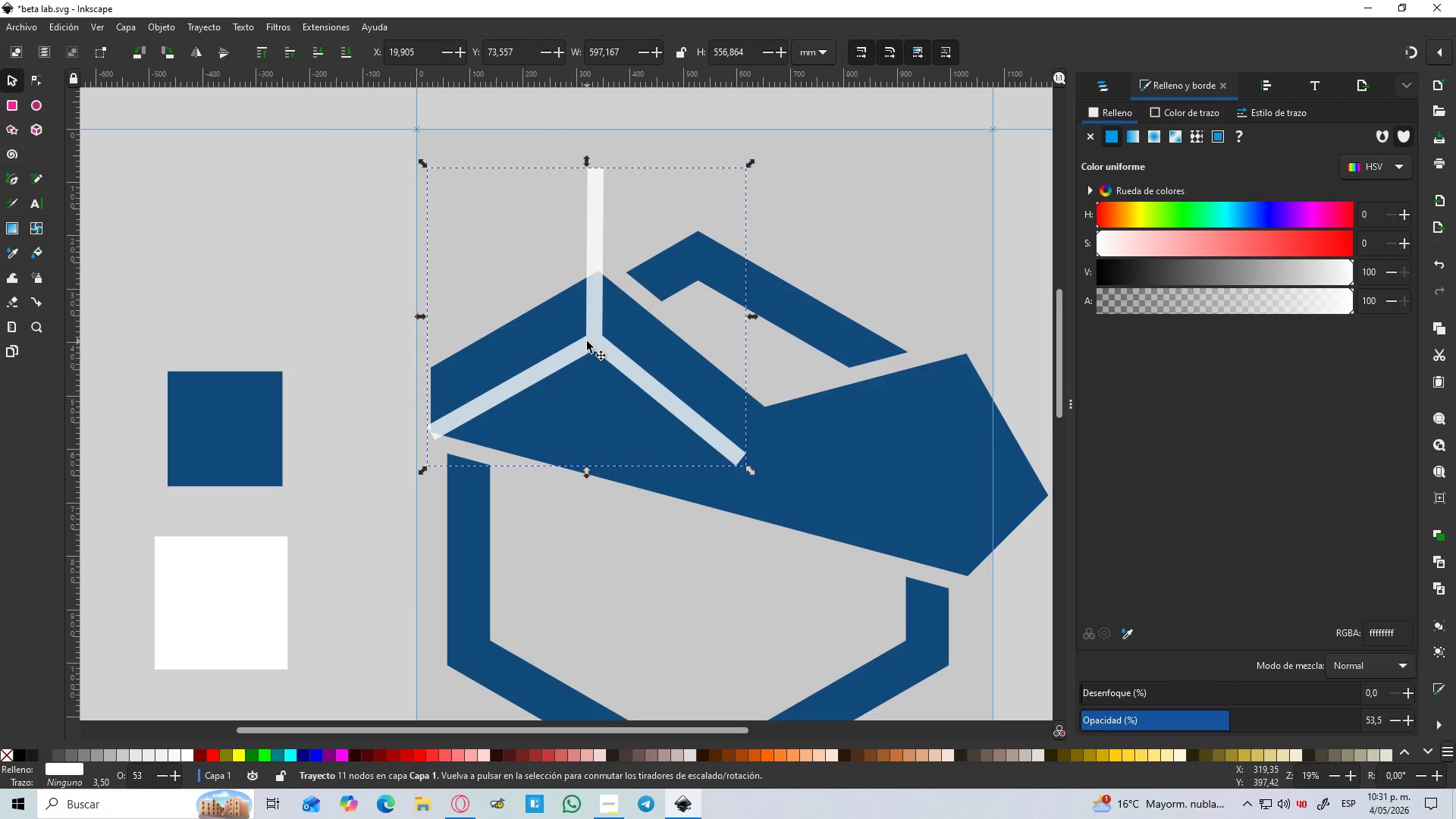 
left_click_drag(start_coordinate=[587, 341], to_coordinate=[804, 150])
 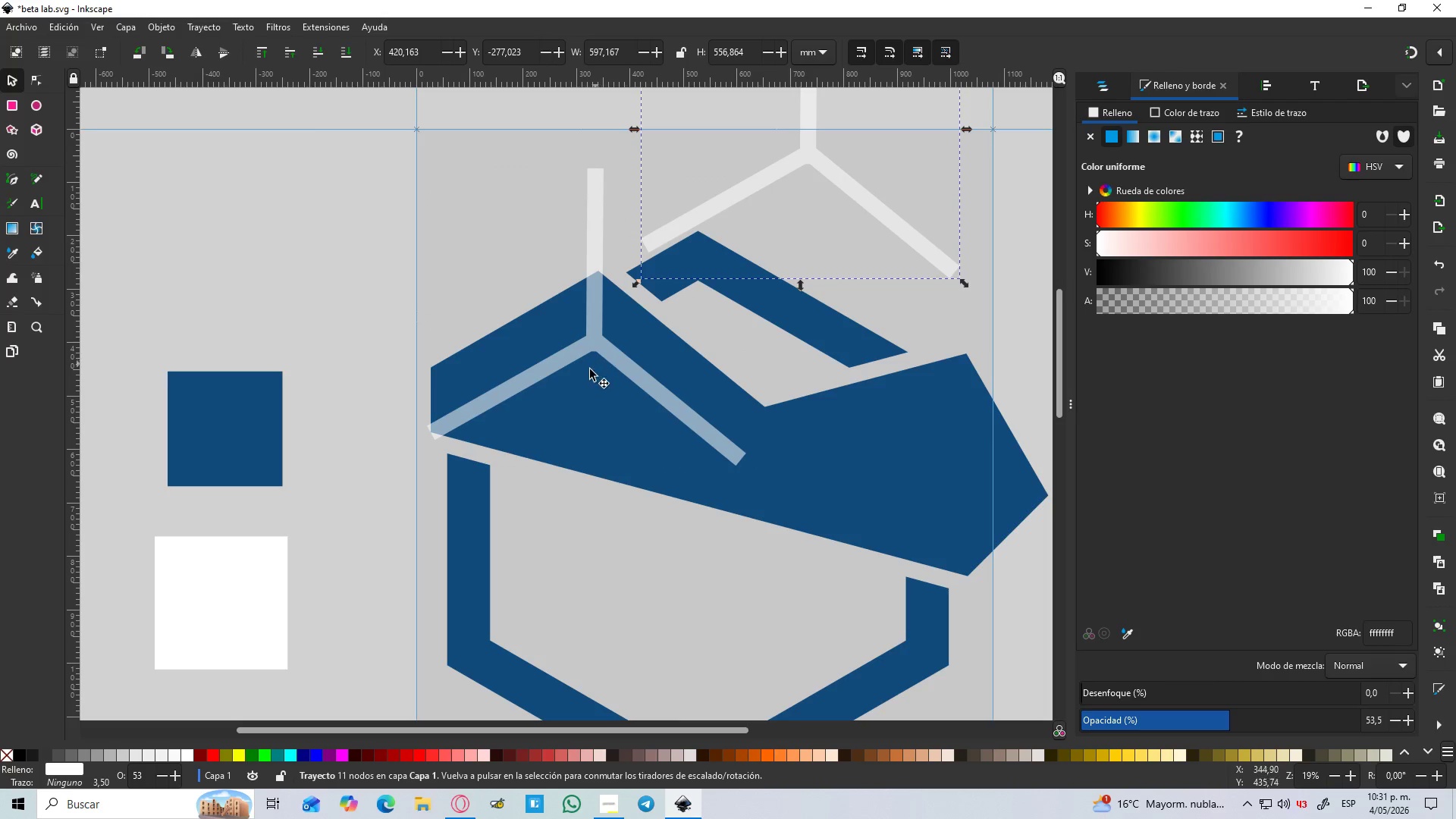 
left_click([598, 352])
 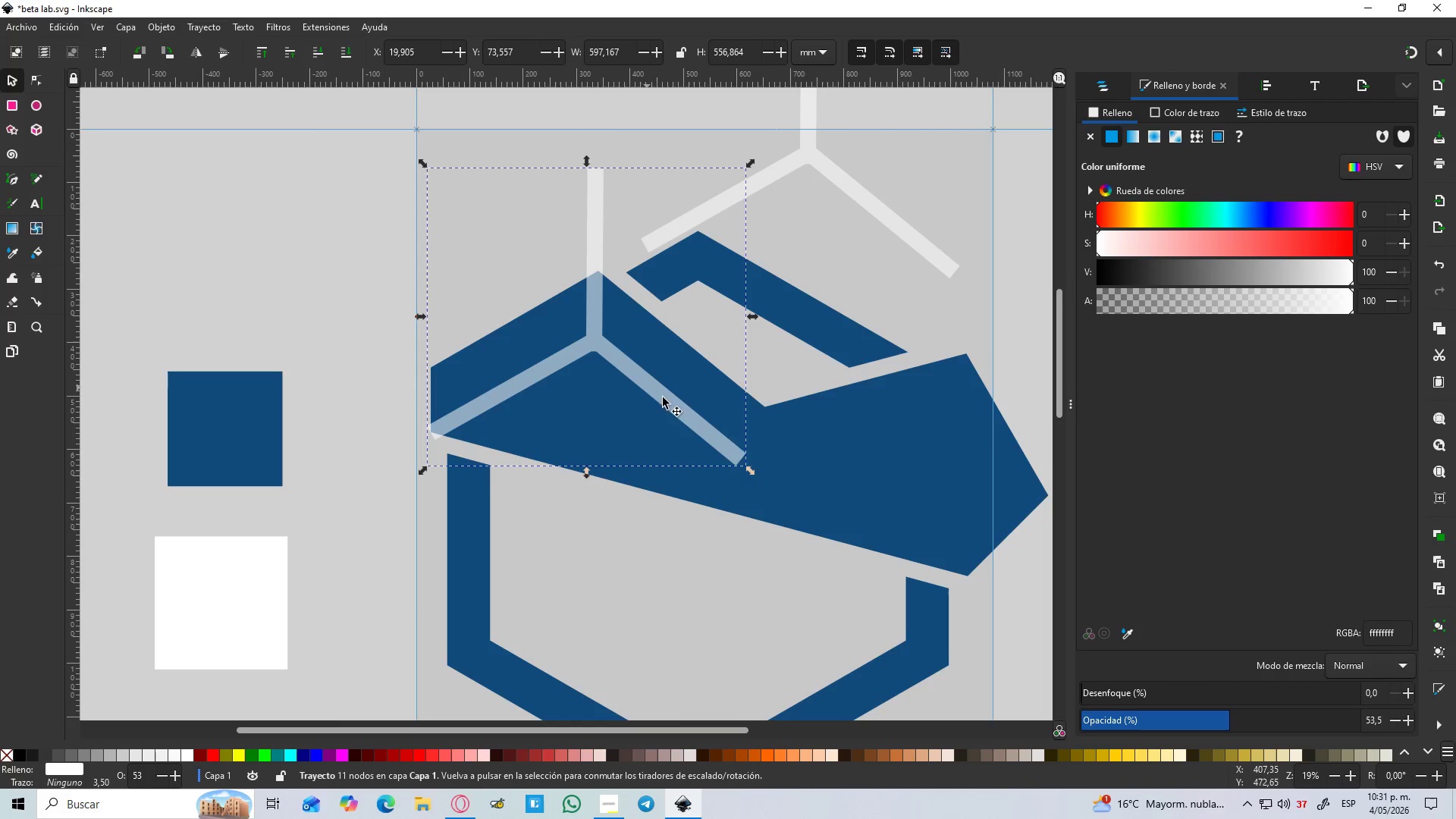 
hold_key(key=ShiftLeft, duration=0.48)
left_click([895, 481])
 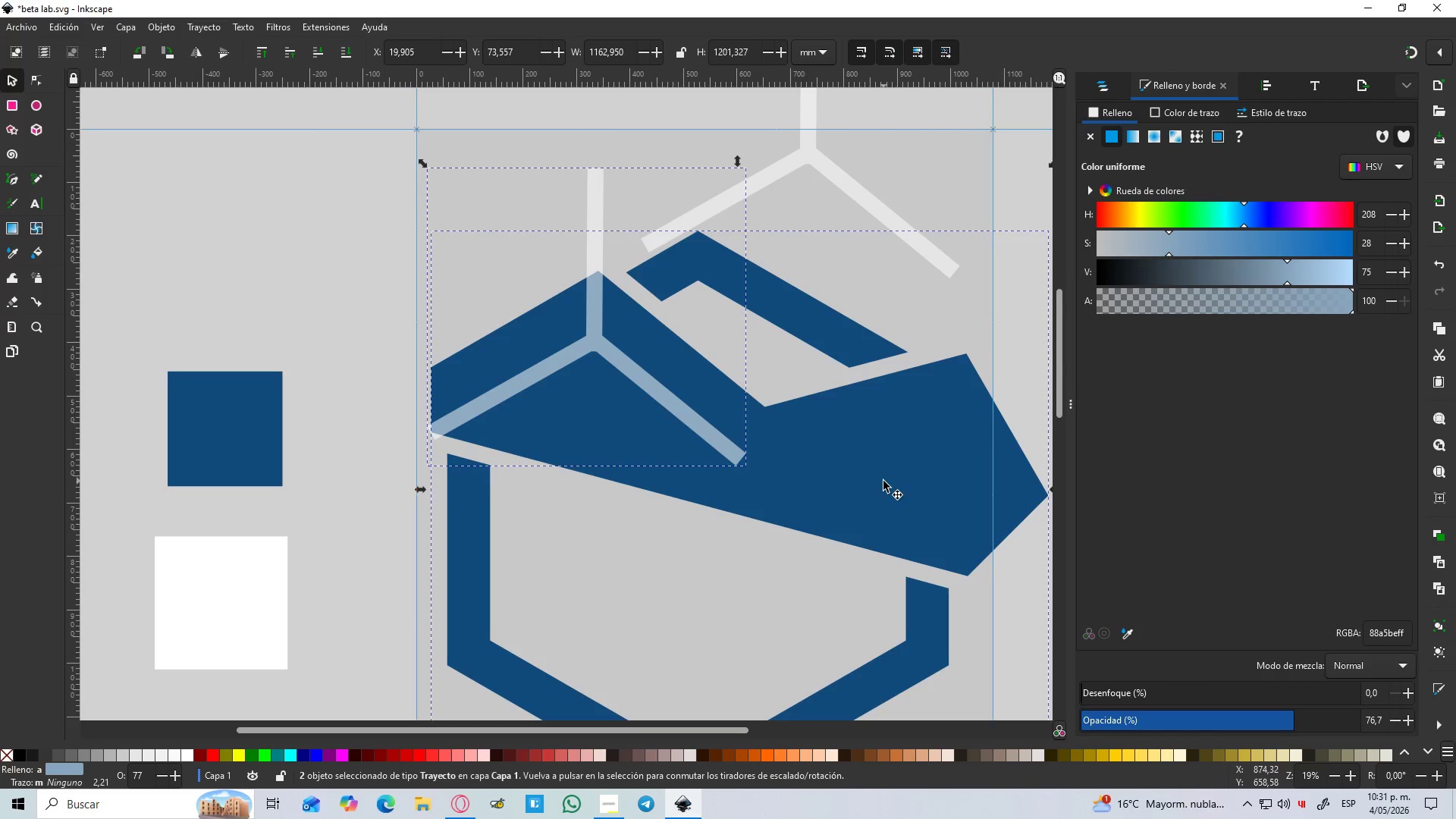 
key(Control+NumpadSubtract)
 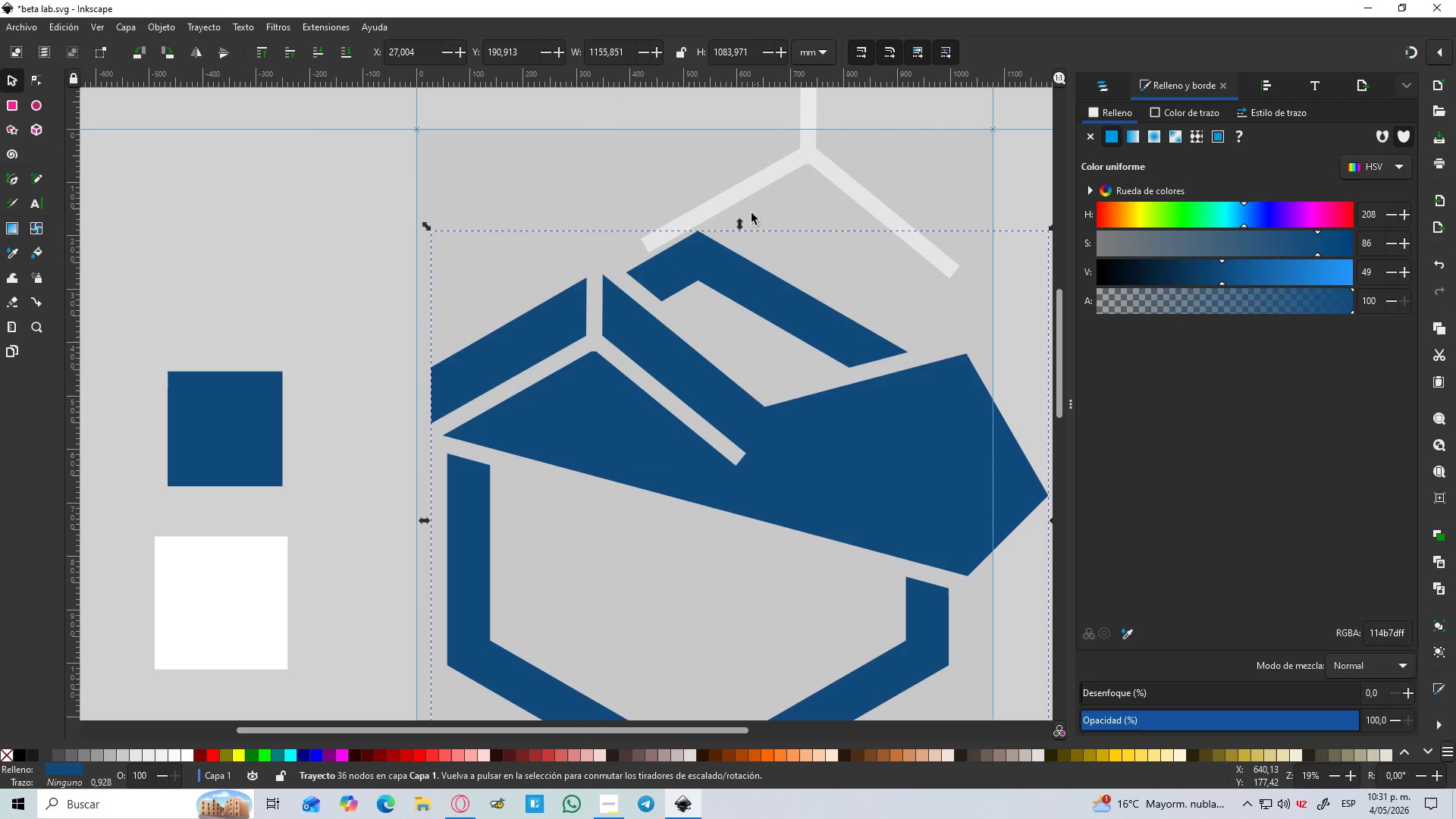 
left_click([758, 185])
 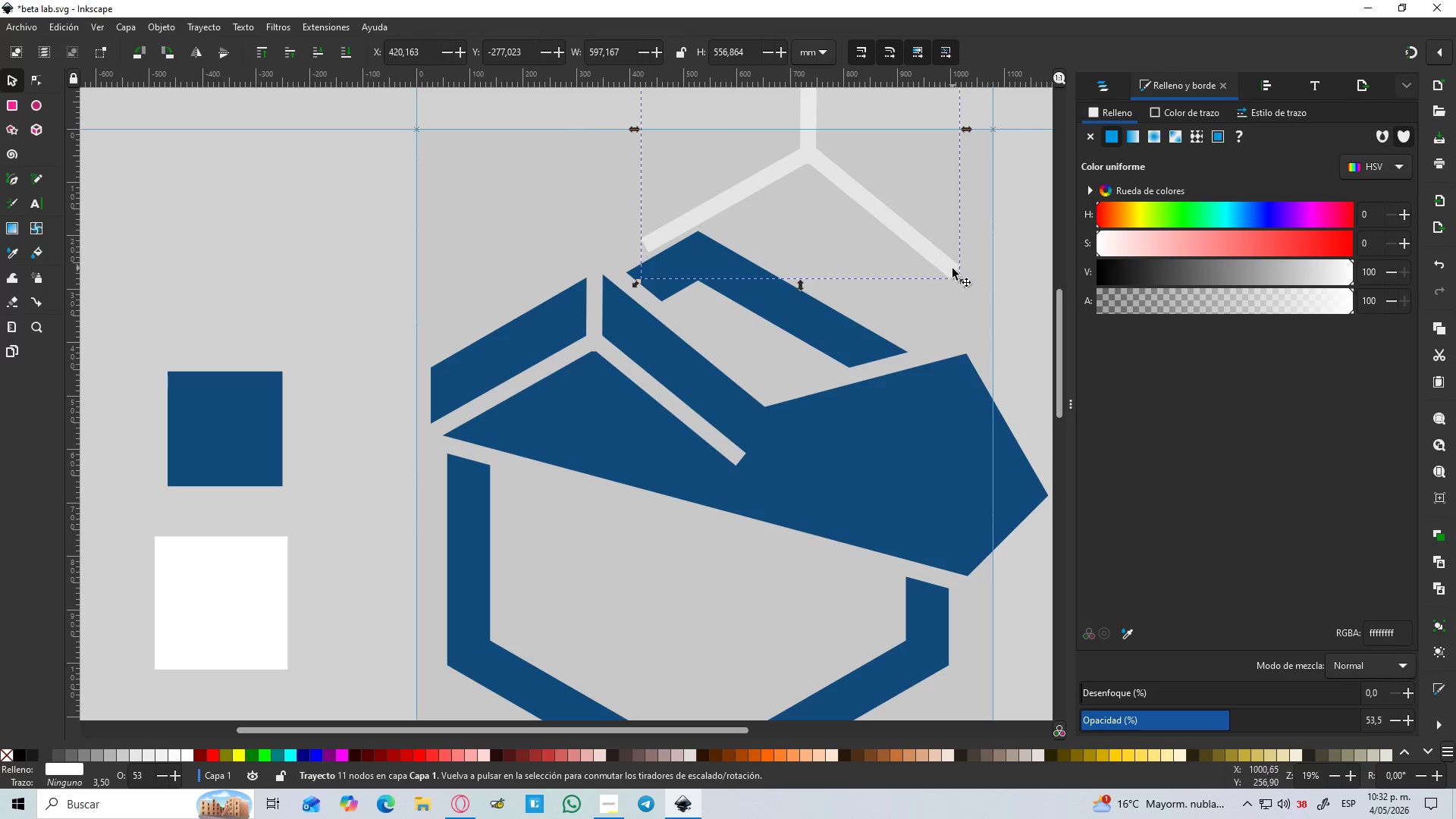 
left_click_drag(start_coordinate=[961, 284], to_coordinate=[989, 478])
 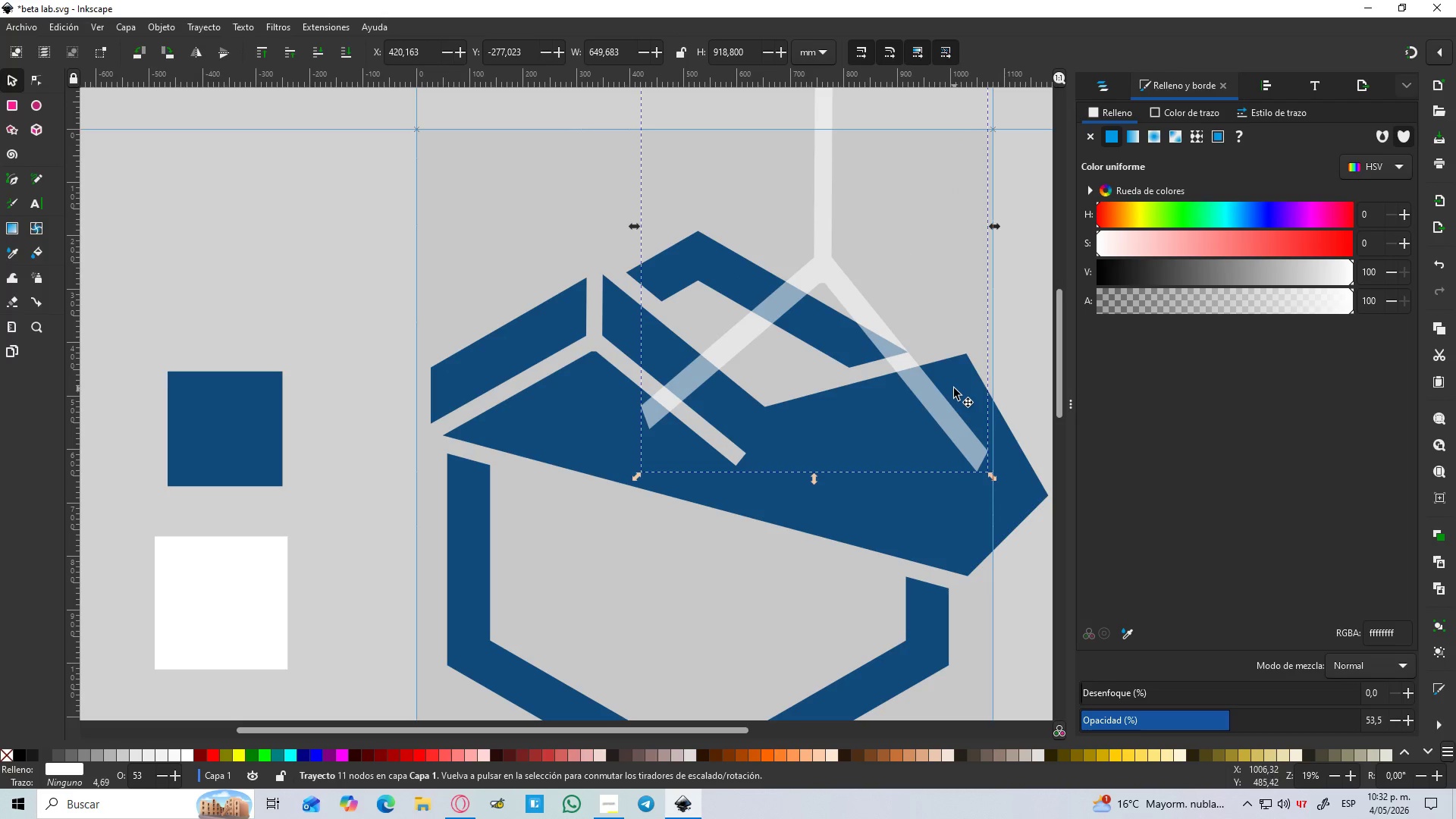 
key(Control+Z)
 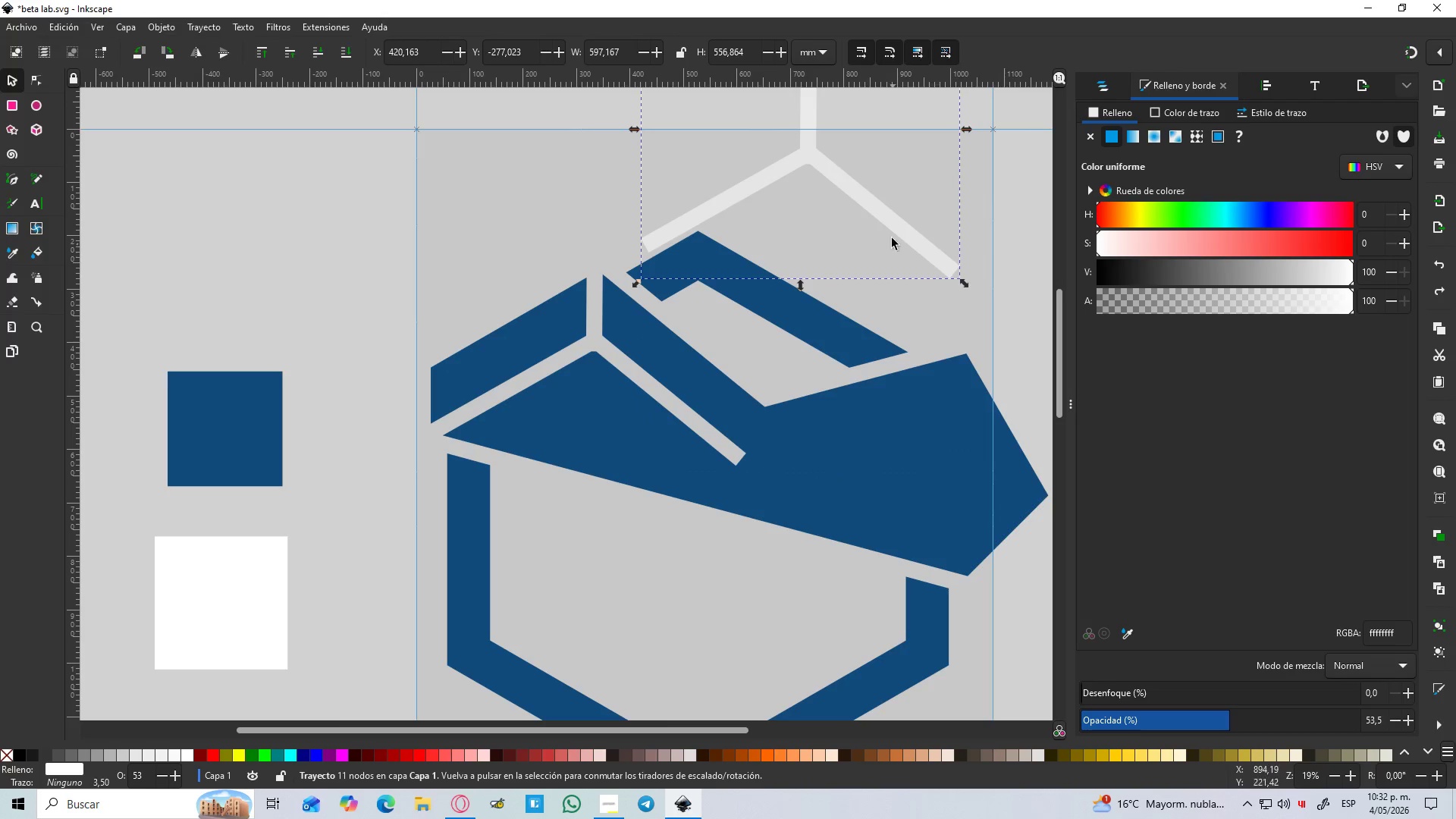 
left_click([890, 217])
 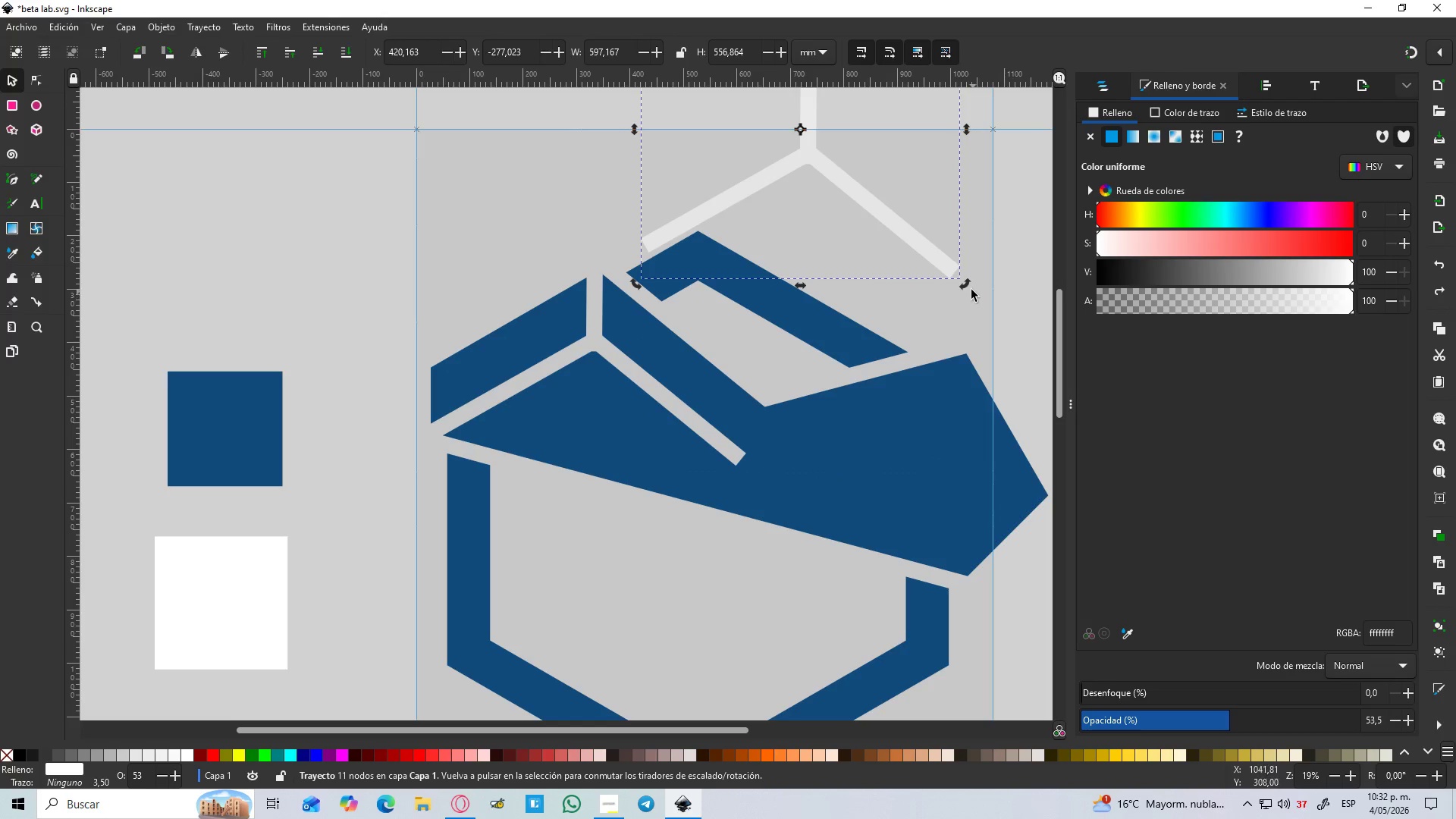 
left_click_drag(start_coordinate=[969, 288], to_coordinate=[852, 312])
 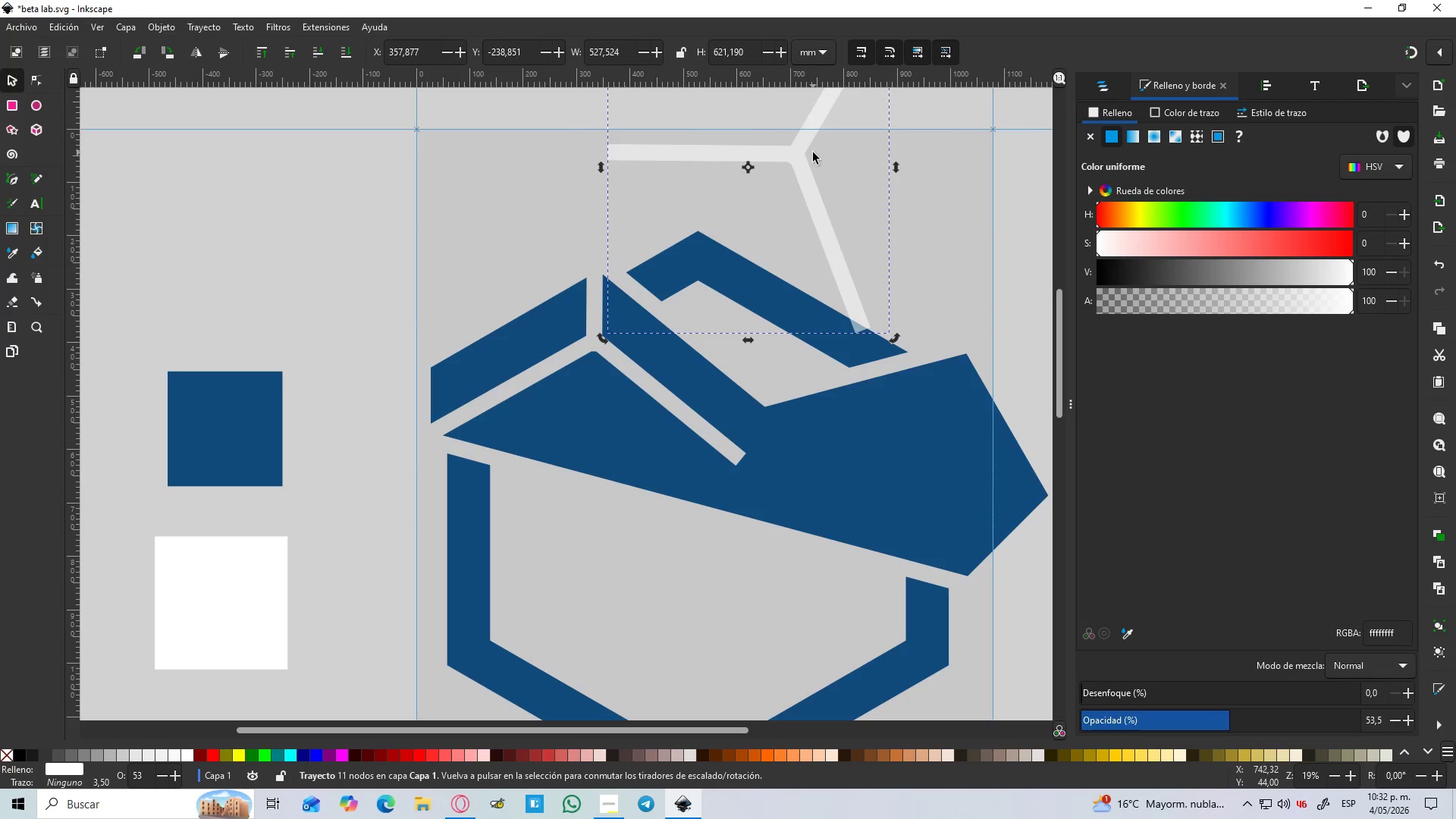 
hold_key(key=ControlLeft, duration=0.78)
 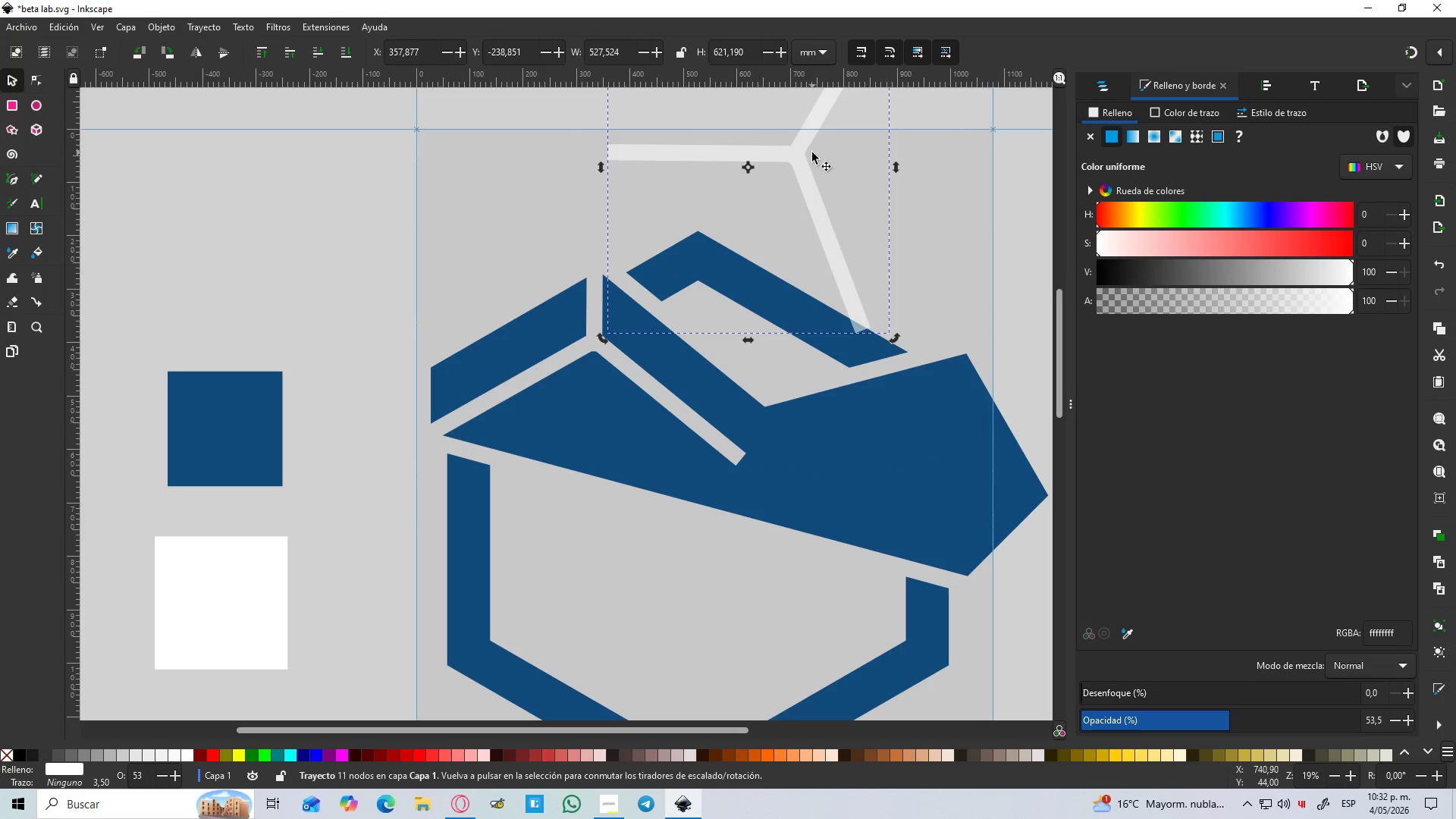 
left_click_drag(start_coordinate=[796, 152], to_coordinate=[883, 347])
 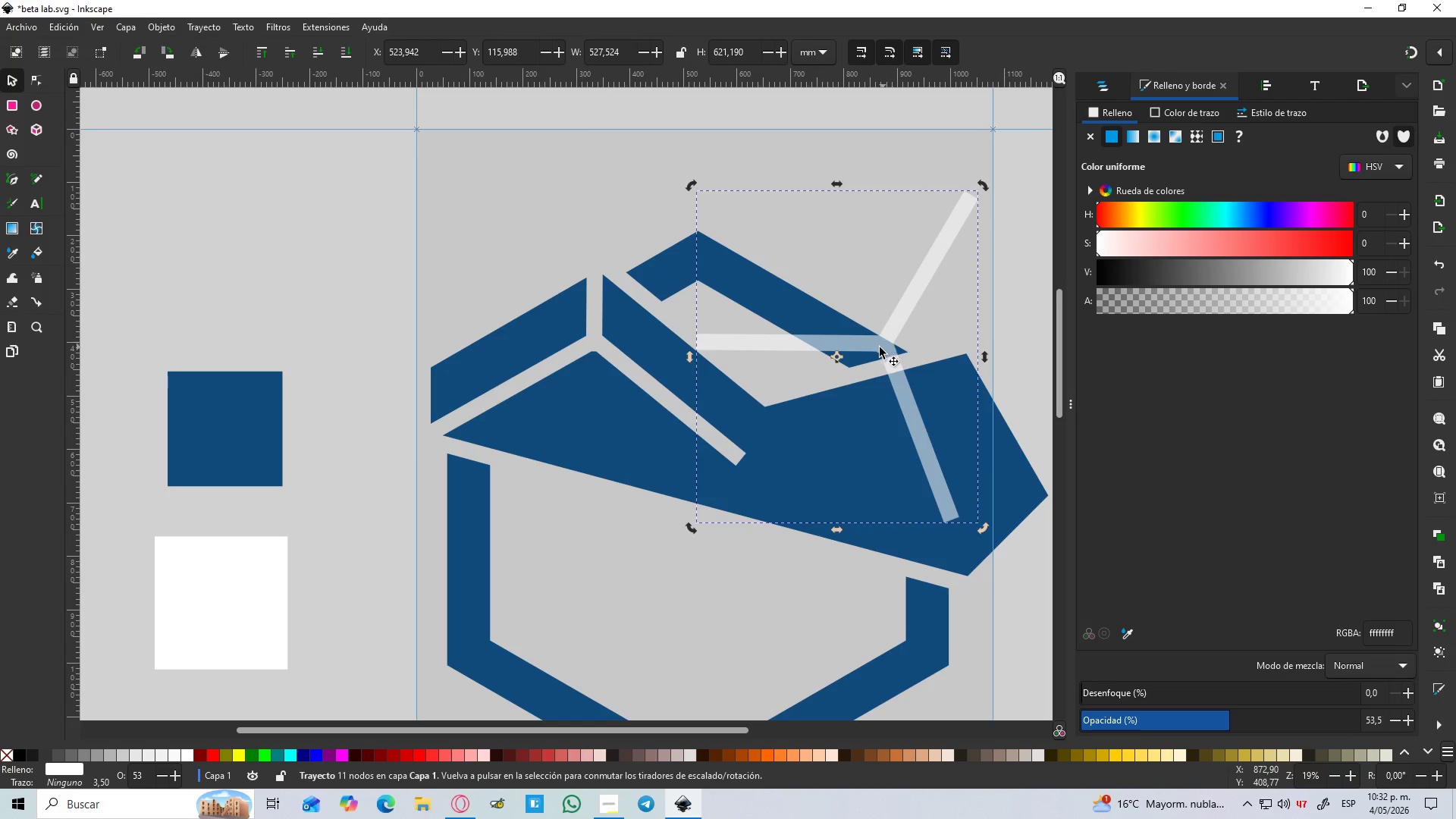 
hold_key(key=ControlLeft, duration=0.47)
scroll: coordinate [864, 353], scroll_direction: up, amount: 2.0
 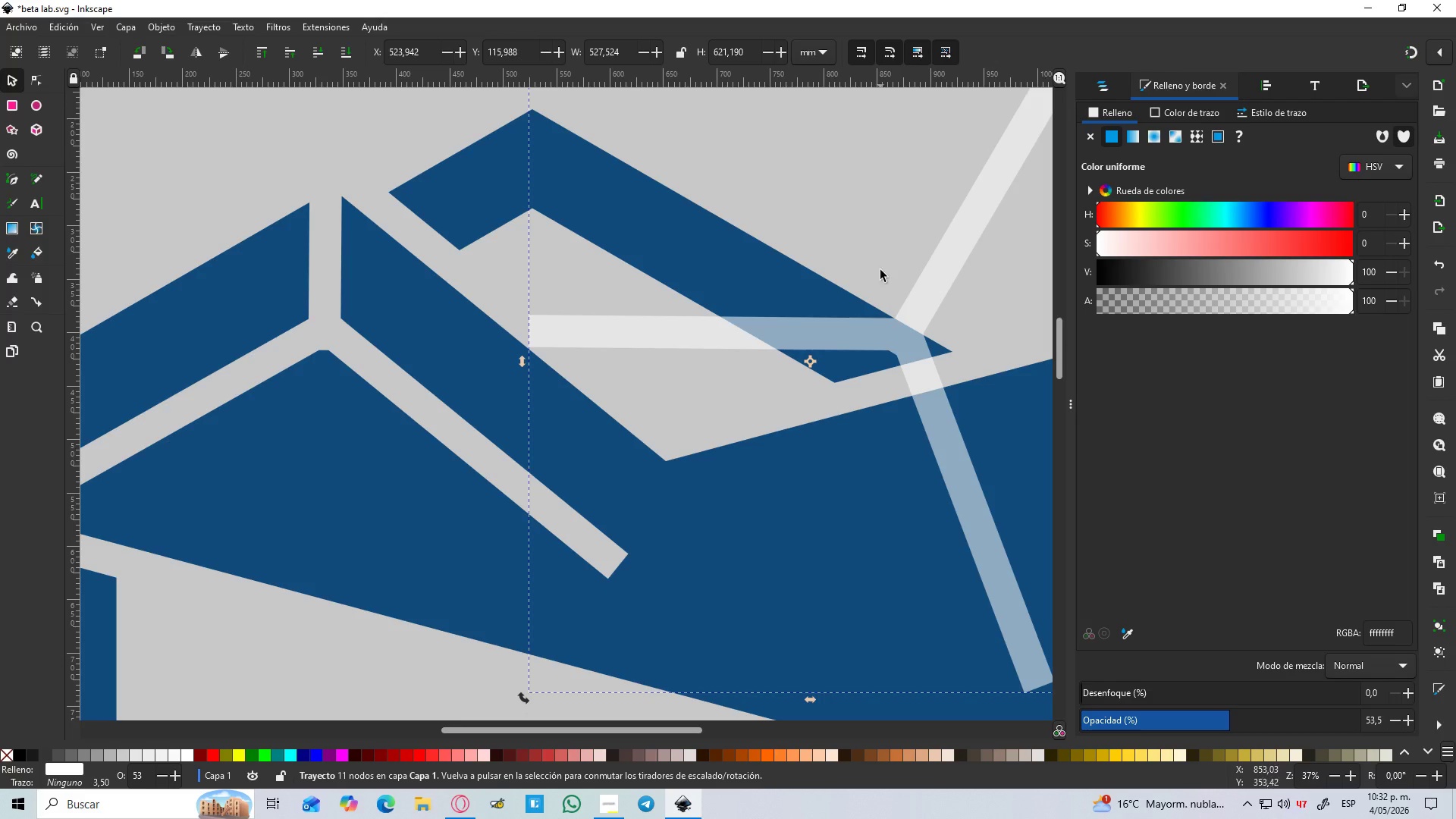 
left_click([880, 257])
 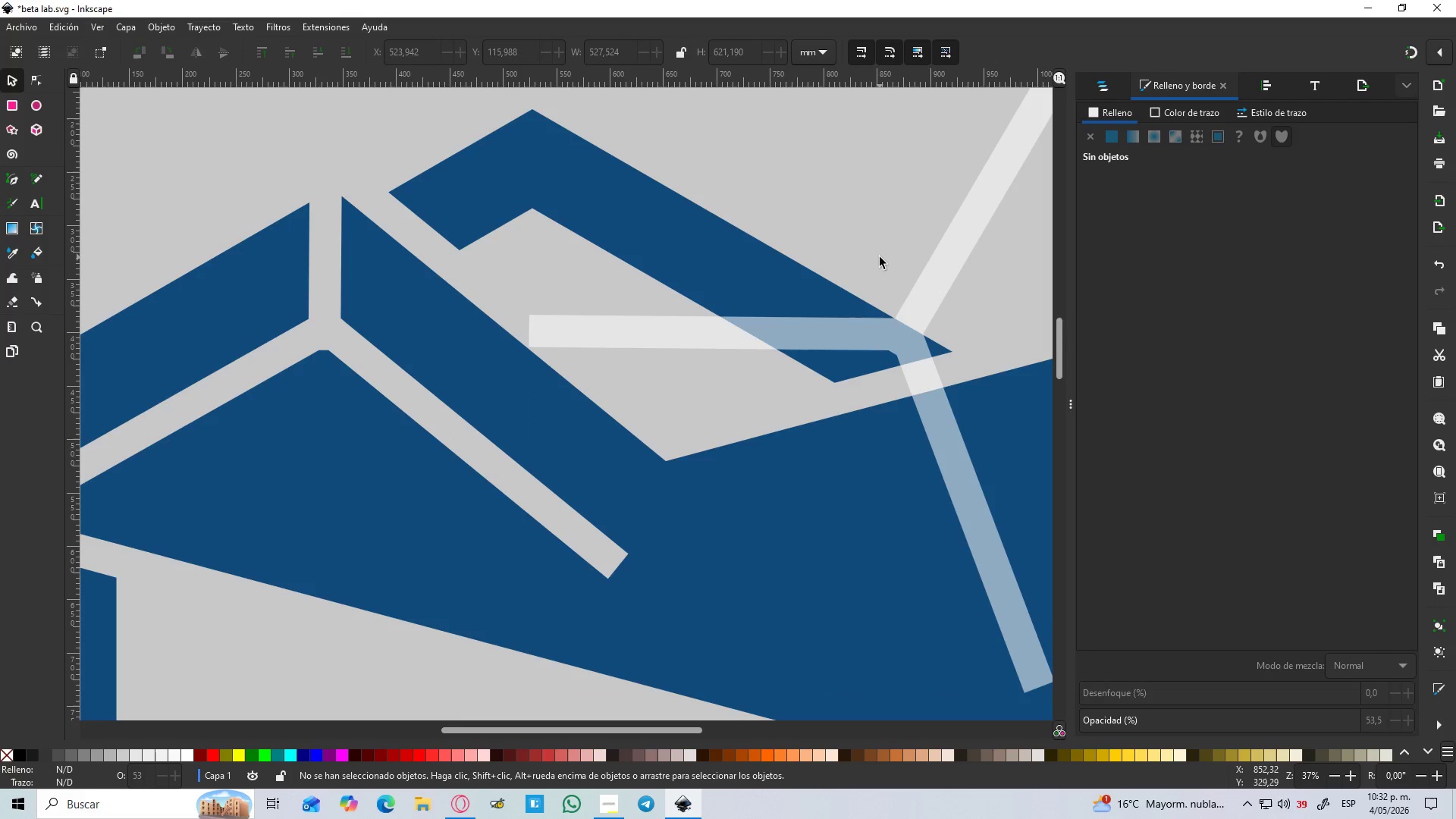 
key(B)
 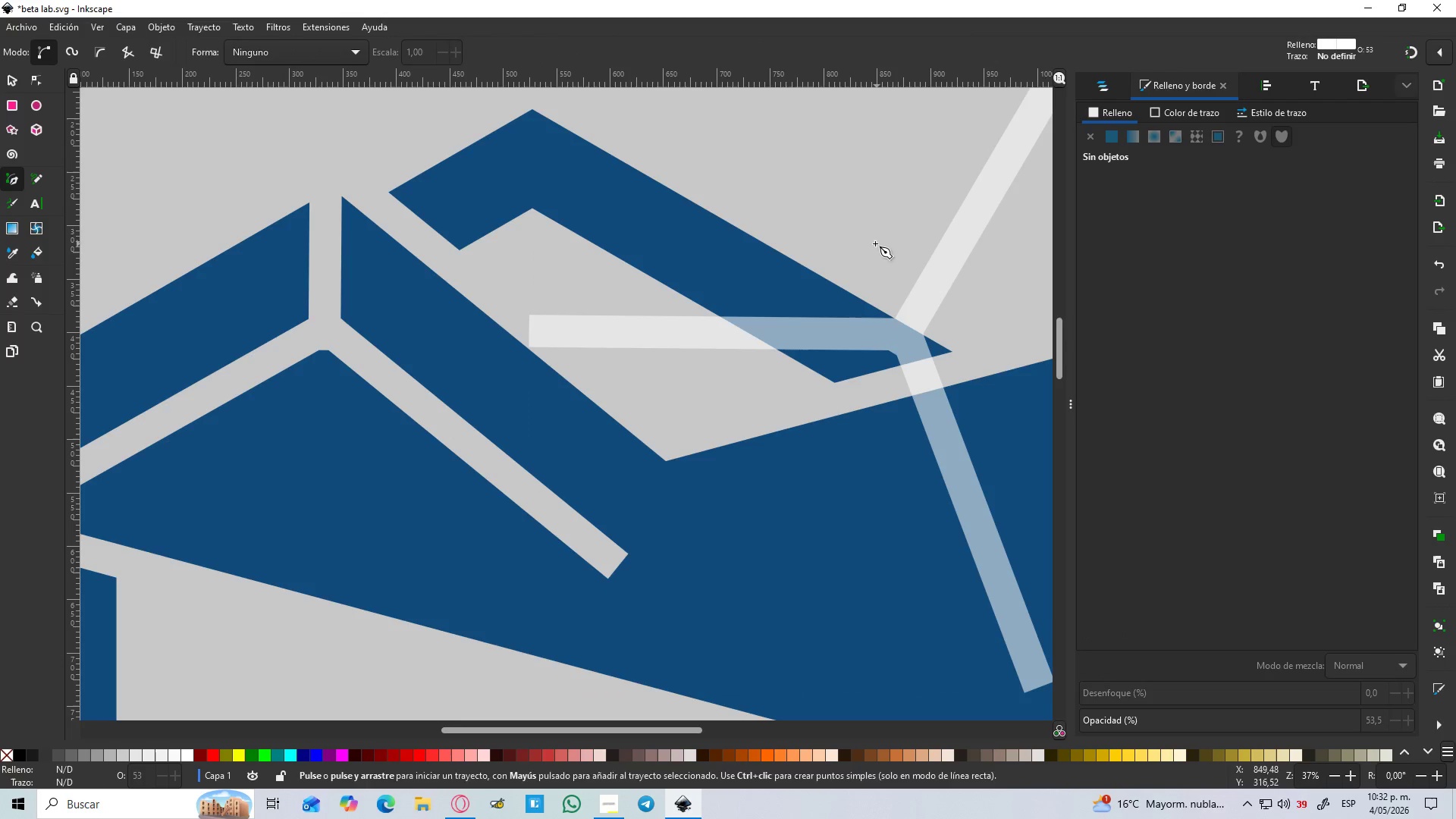 
left_click_drag(start_coordinate=[877, 243], to_coordinate=[868, 270])
 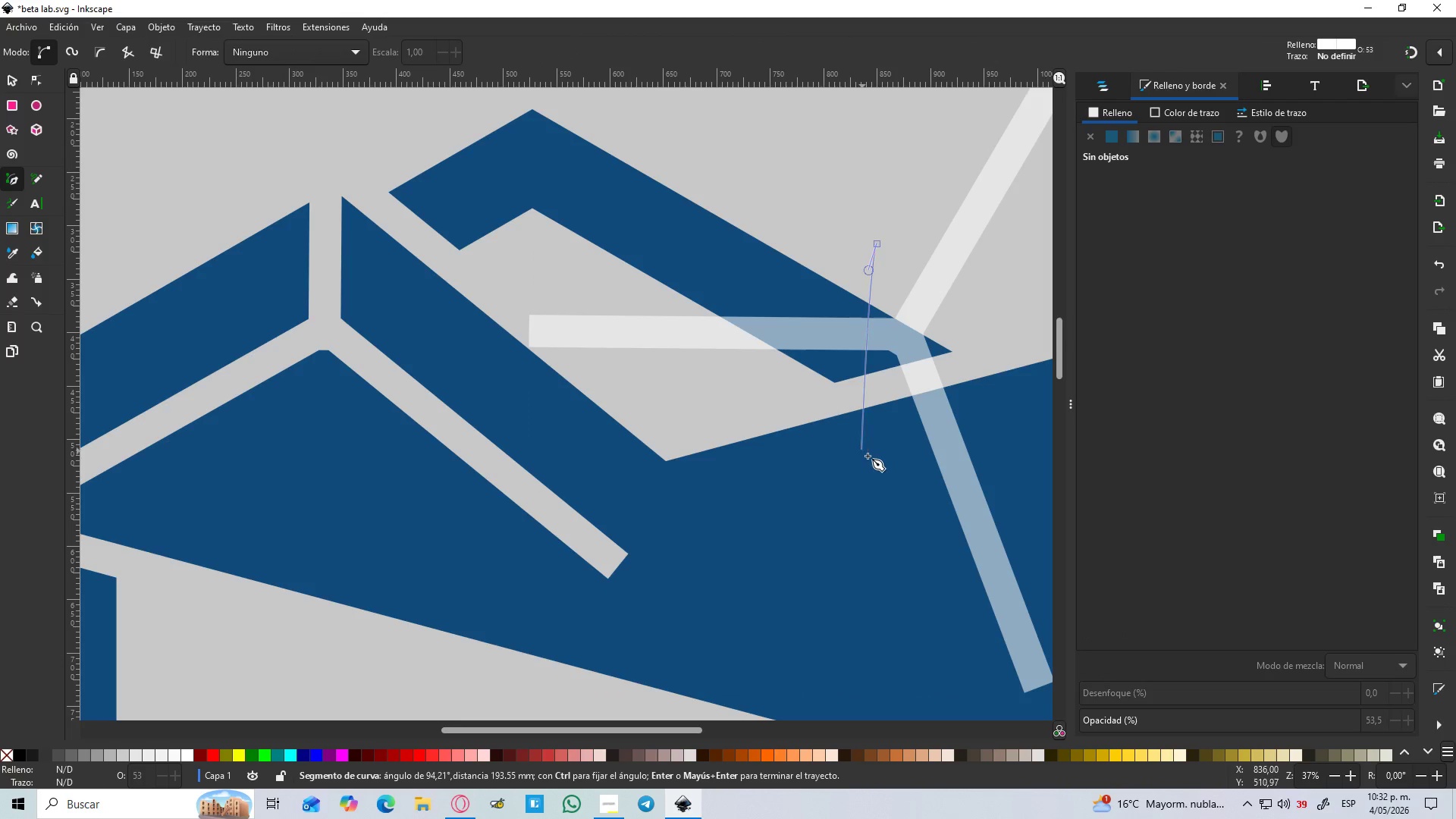 
hold_key(key=ControlLeft, duration=0.47)
 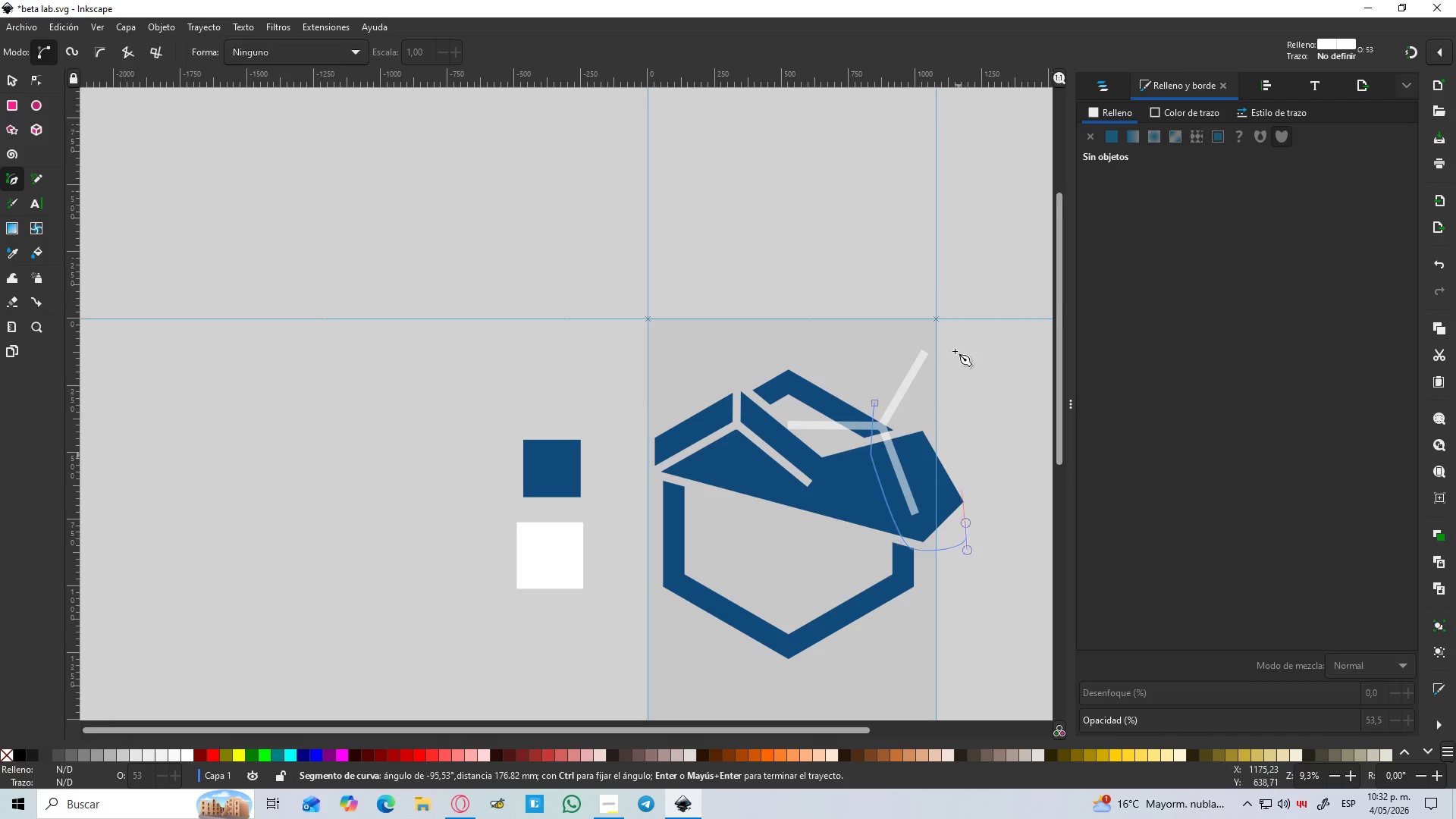 
left_click_drag(start_coordinate=[912, 549], to_coordinate=[927, 553])
 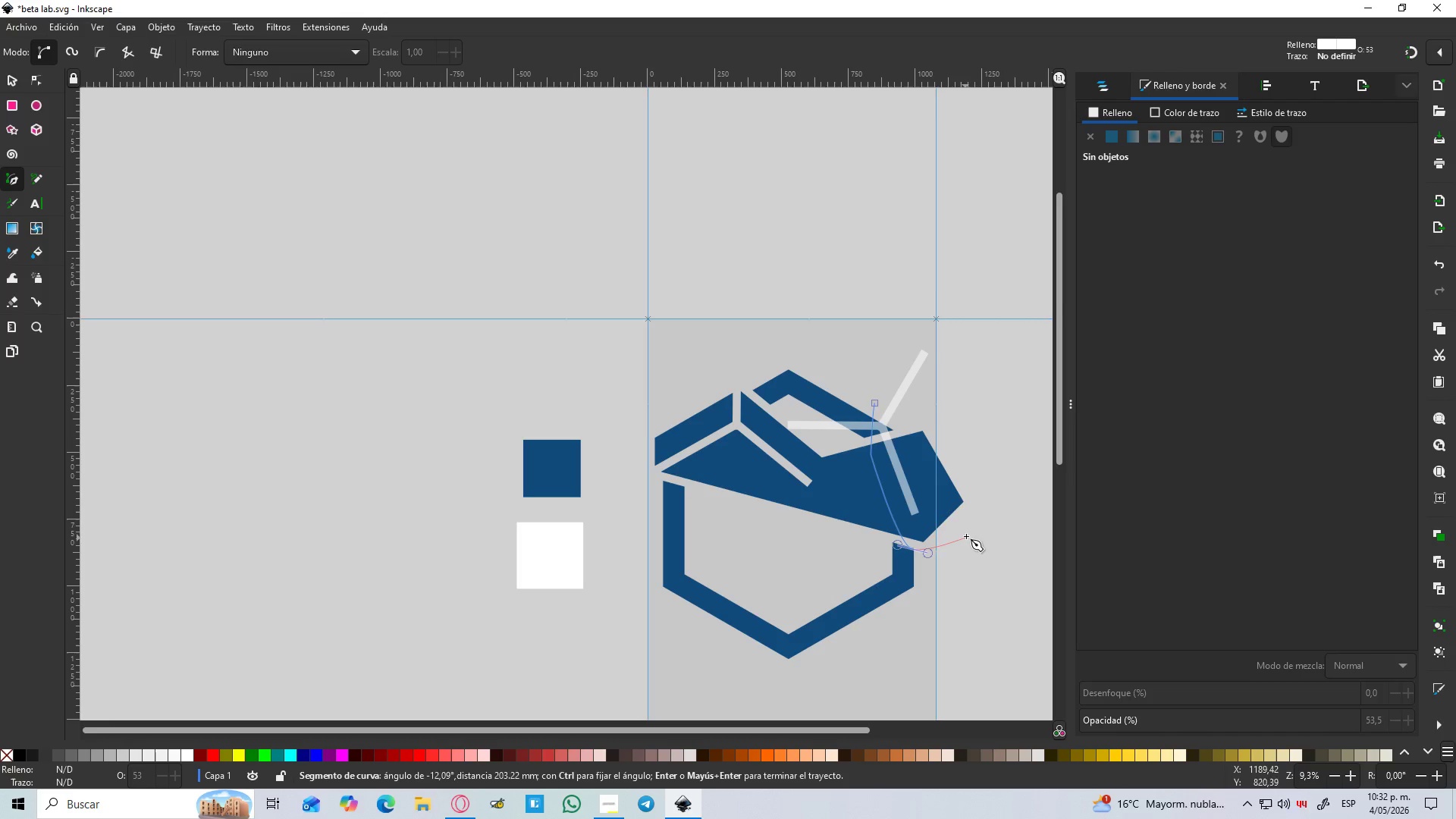 
scroll: coordinate [874, 457], scroll_direction: down, amount: 4.0
 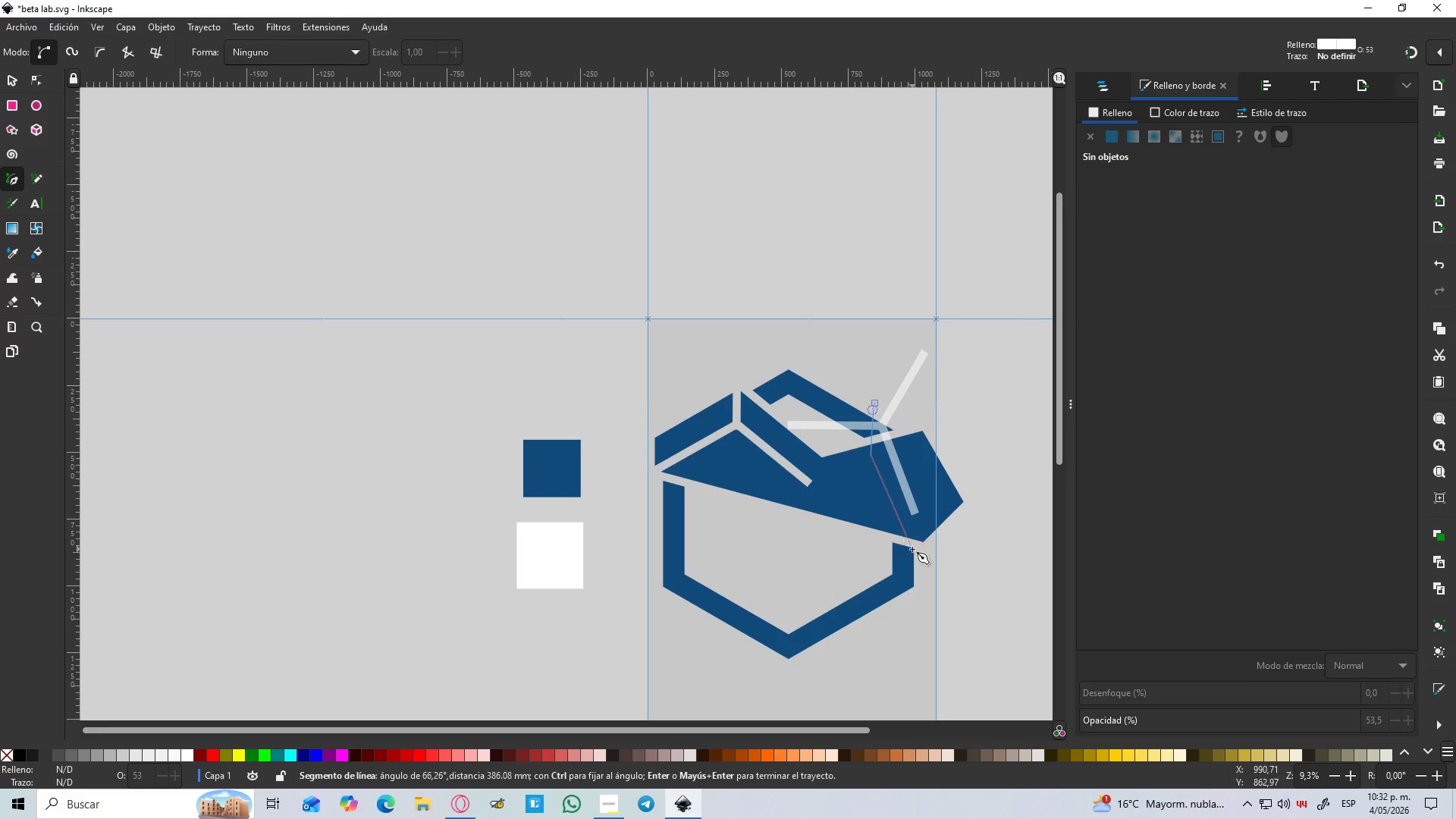 
left_click_drag(start_coordinate=[966, 536], to_coordinate=[962, 504])
 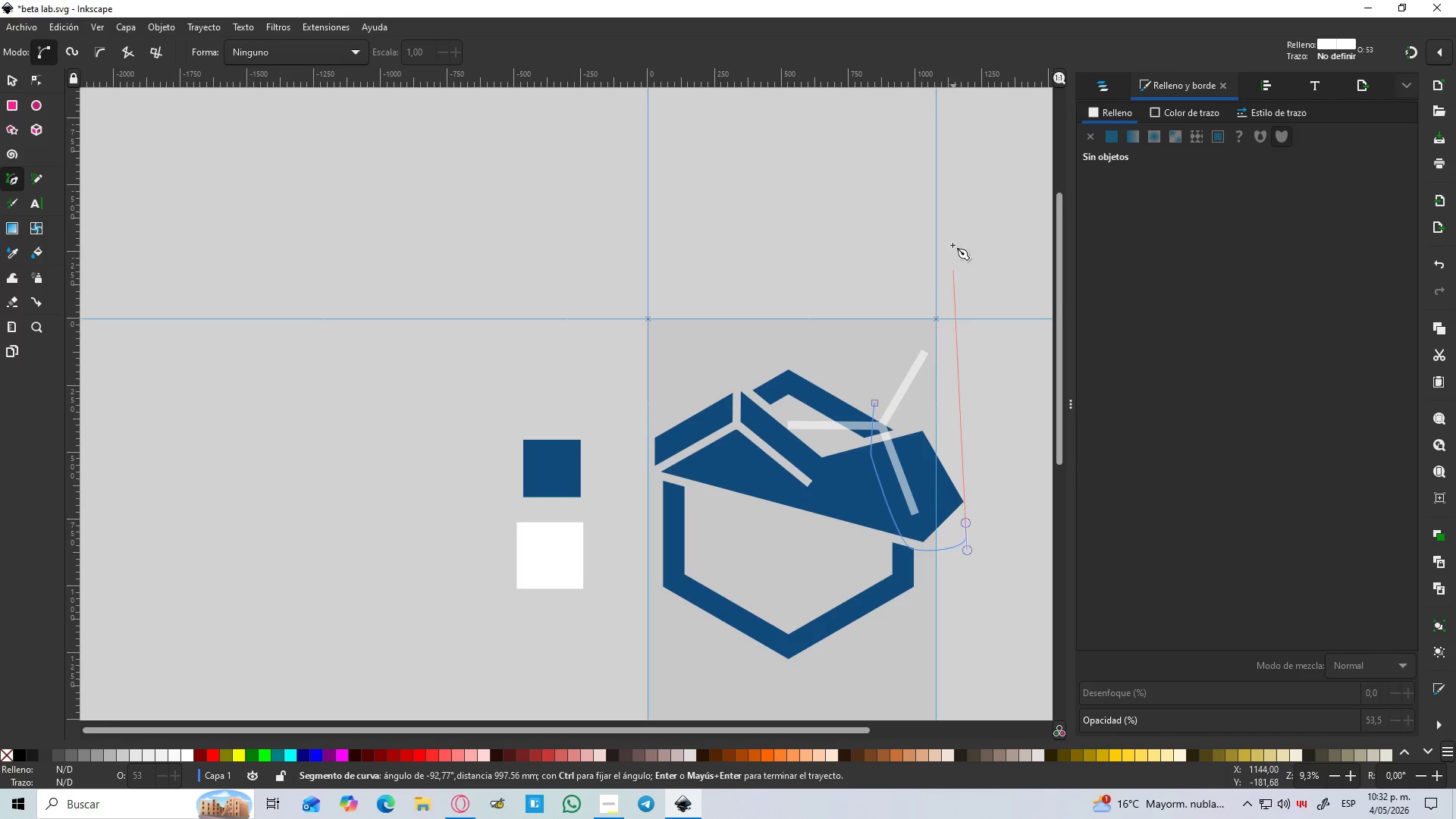 
triple_click([952, 245])
 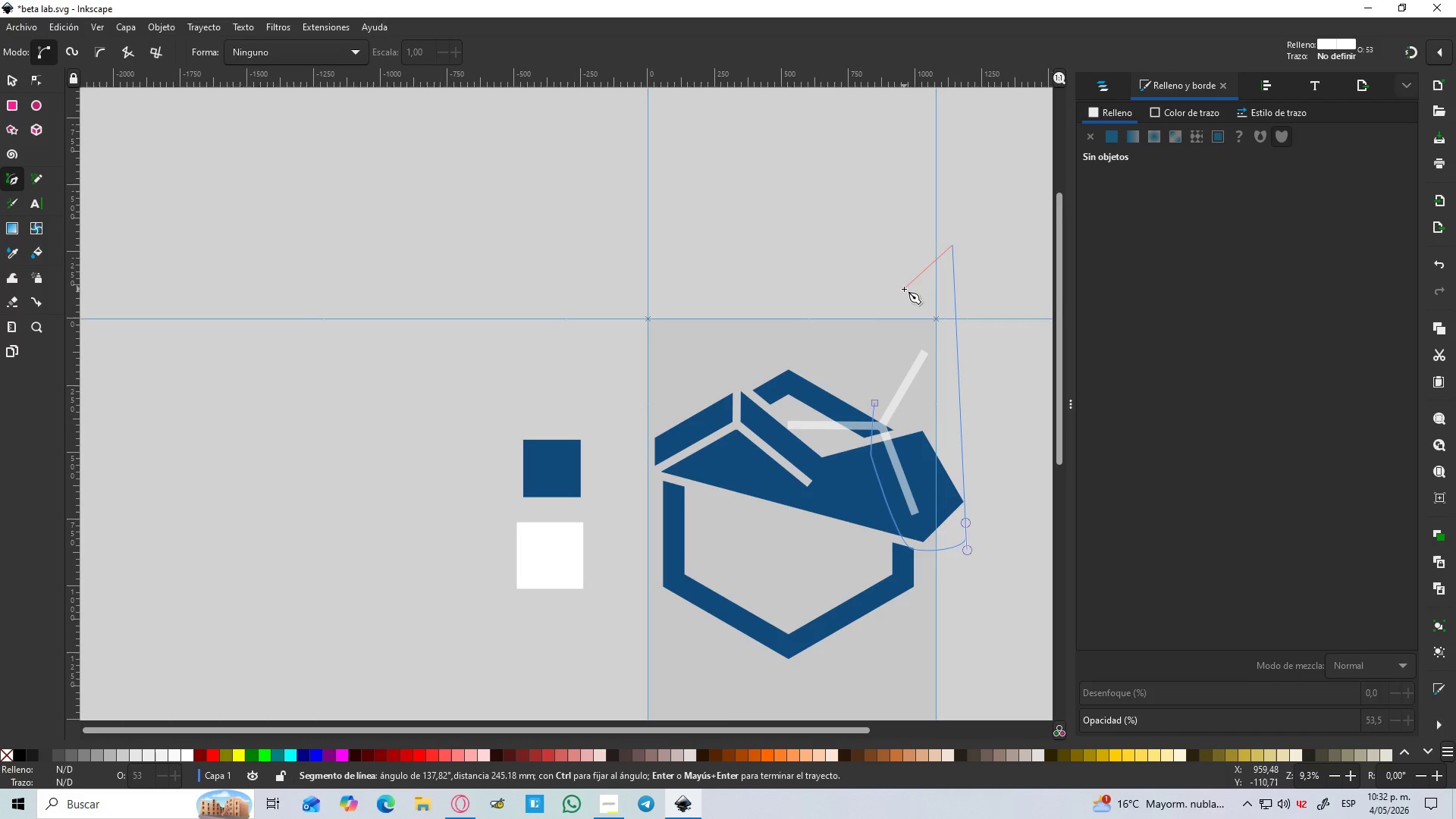 
left_click_drag(start_coordinate=[903, 289], to_coordinate=[900, 296])
 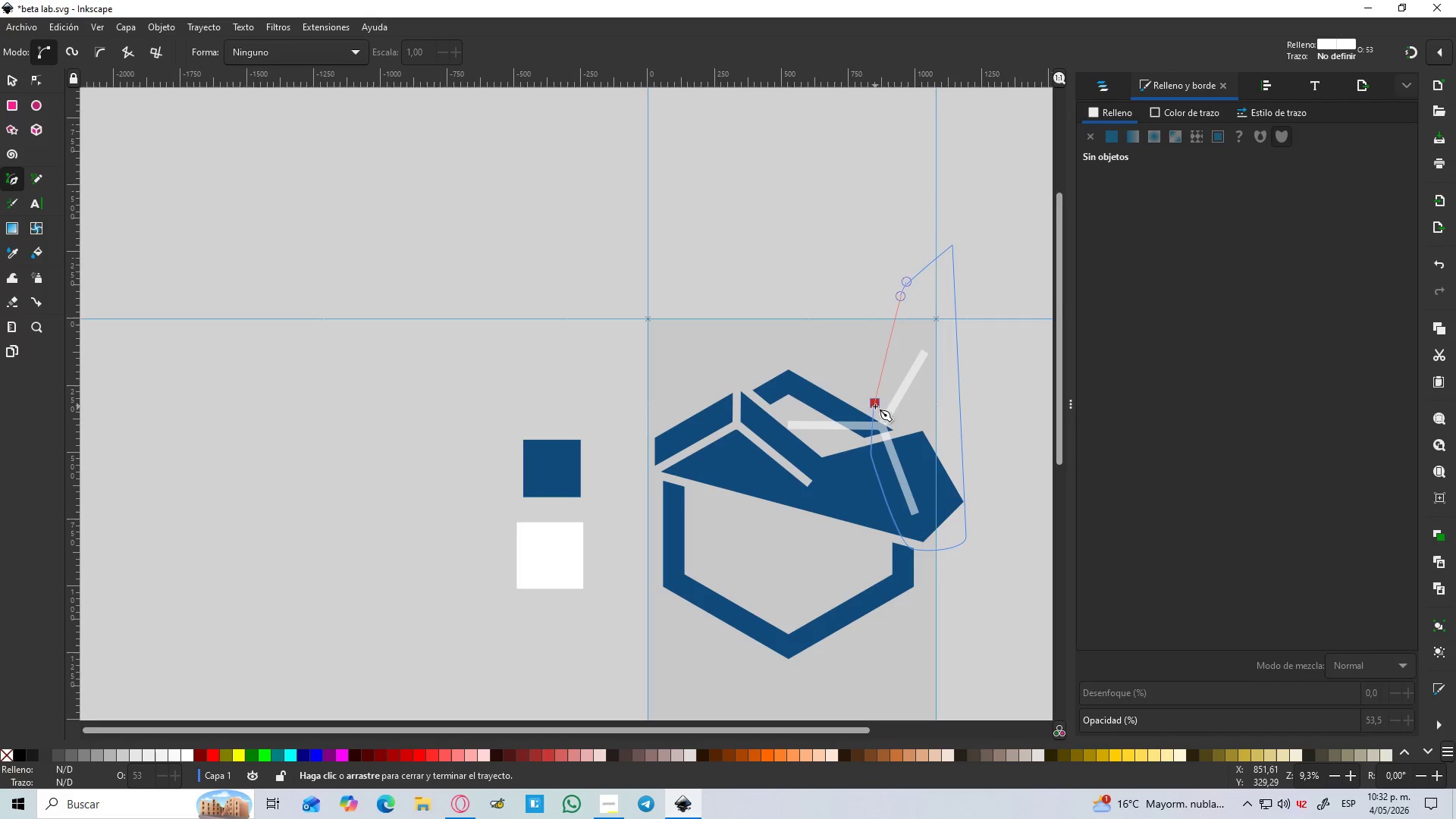 
left_click([875, 406])
 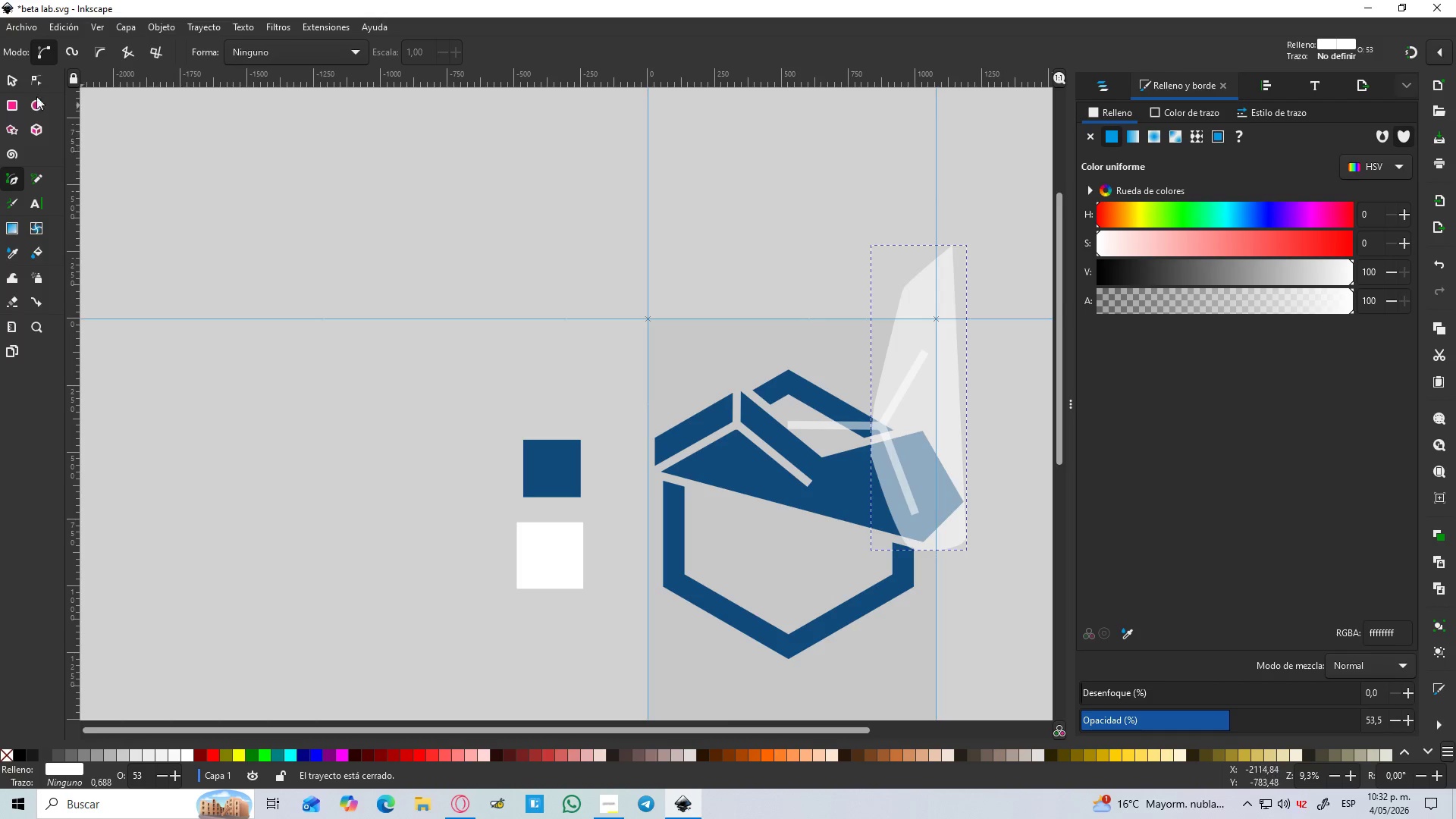 
left_click([18, 86])
 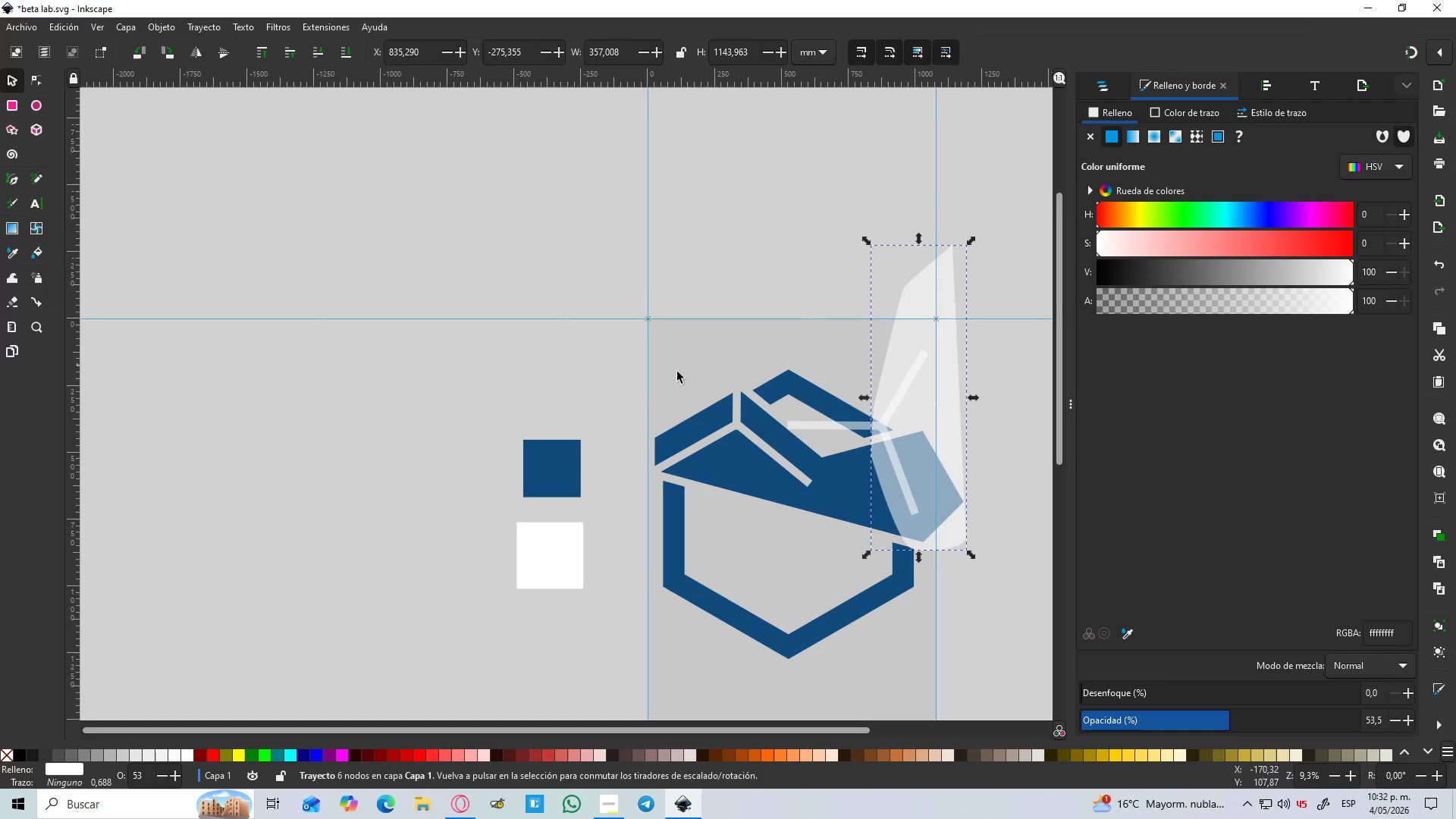 
hold_key(key=ShiftLeft, duration=0.94)
left_click([827, 424])
 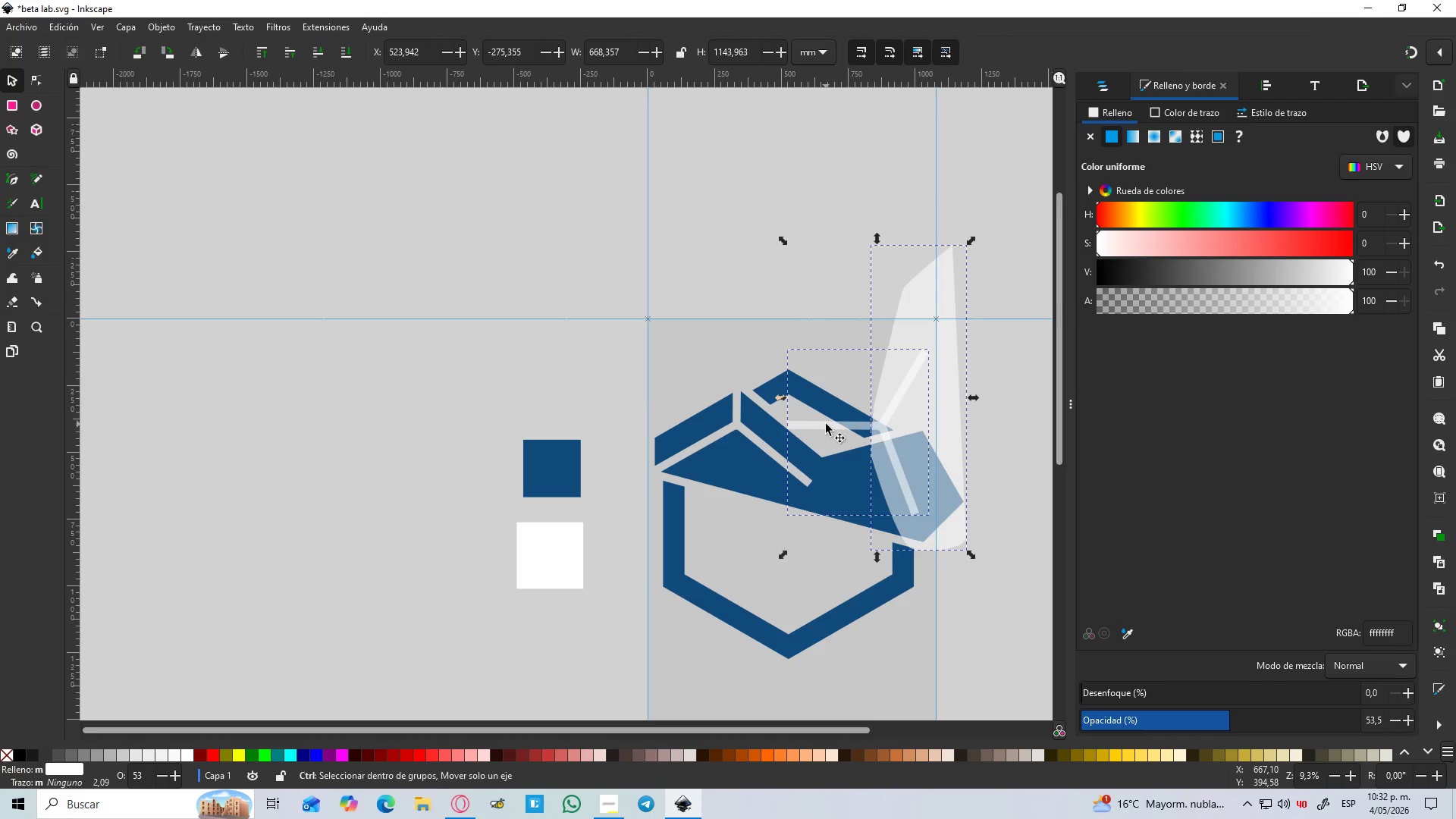 
key(Control+NumpadSubtract)
 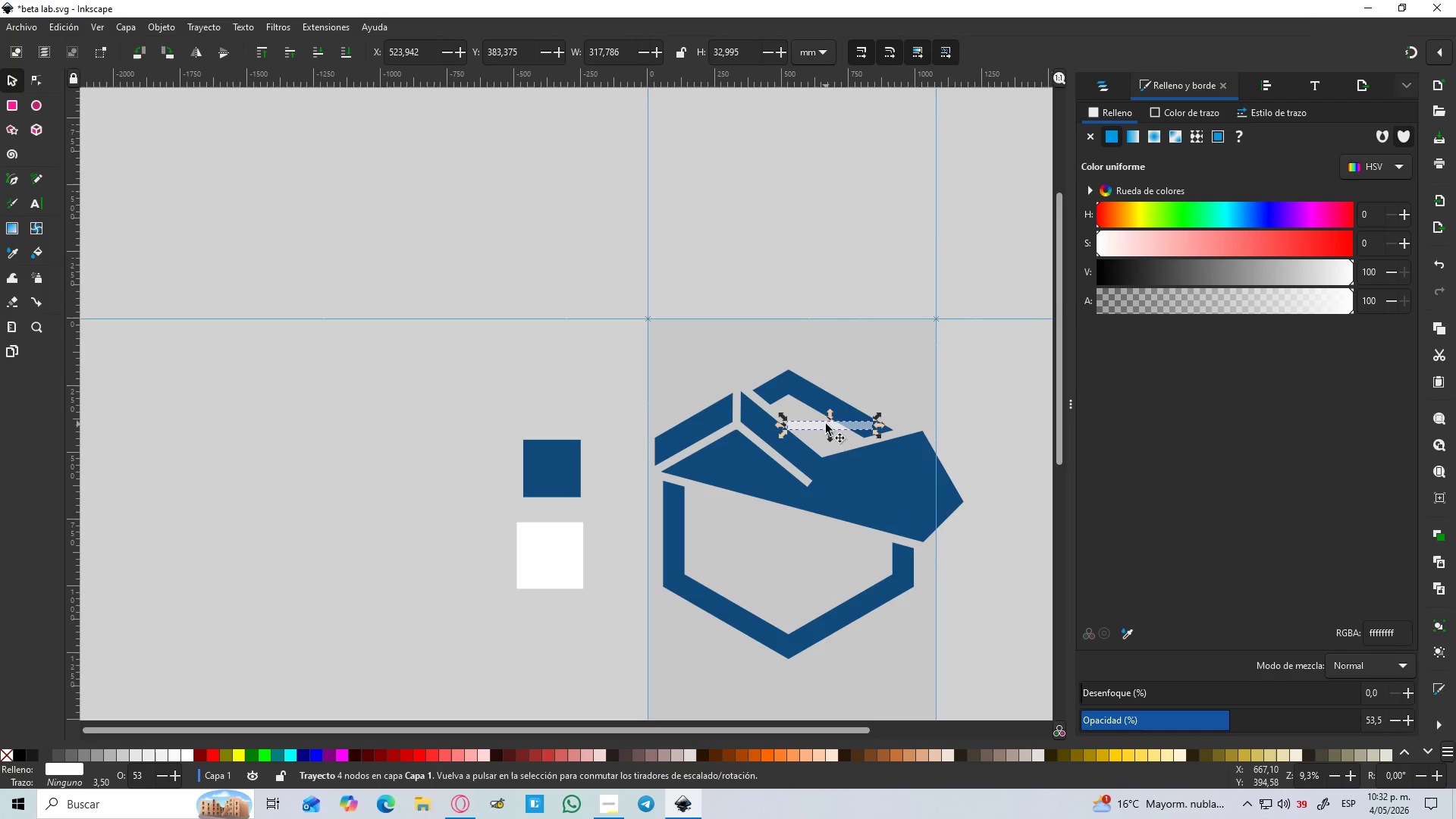 
hold_key(key=ControlLeft, duration=0.56)
scroll: coordinate [826, 424], scroll_direction: up, amount: 1.0
 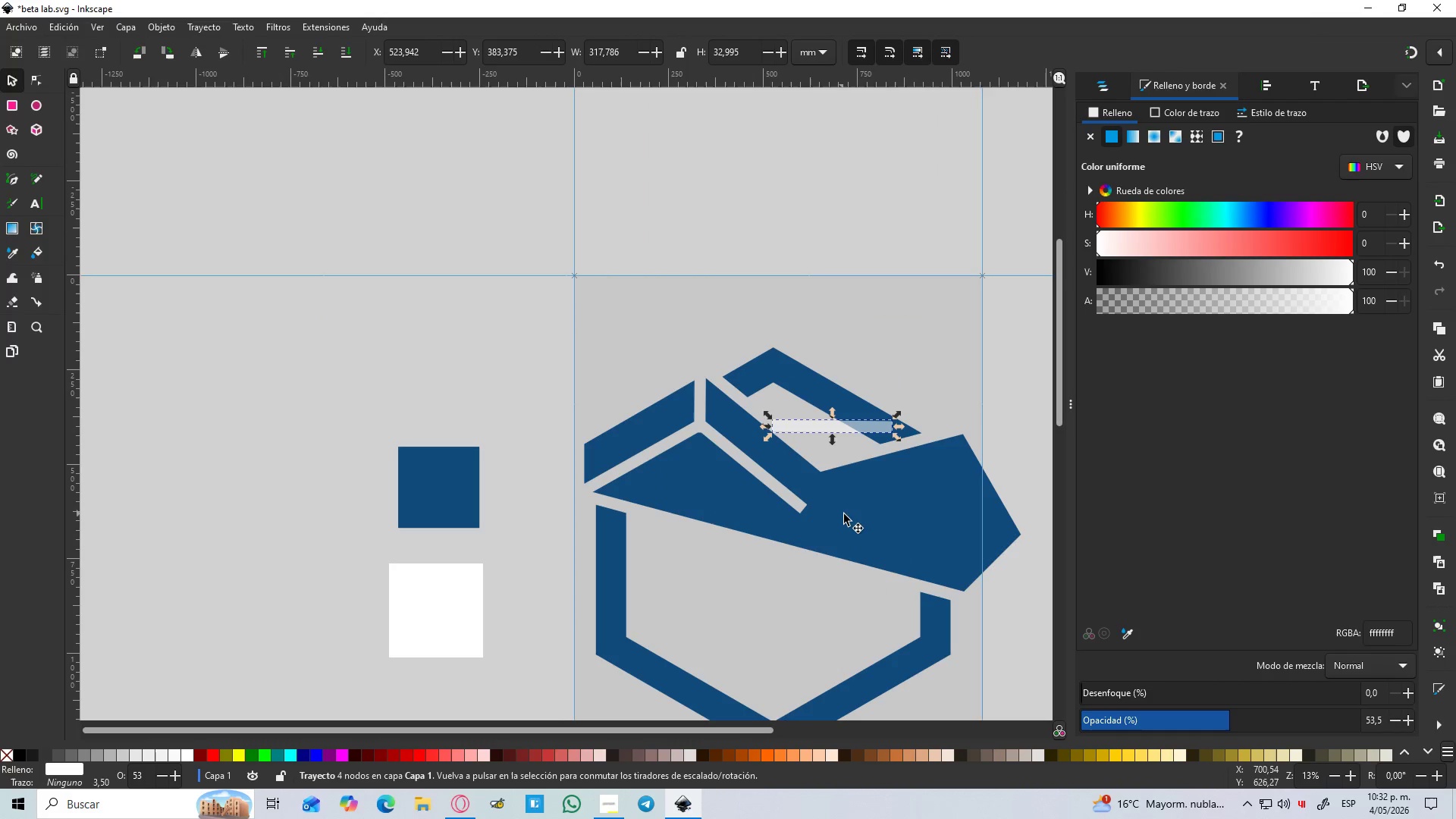 
hold_key(key=Space, duration=0.33)
 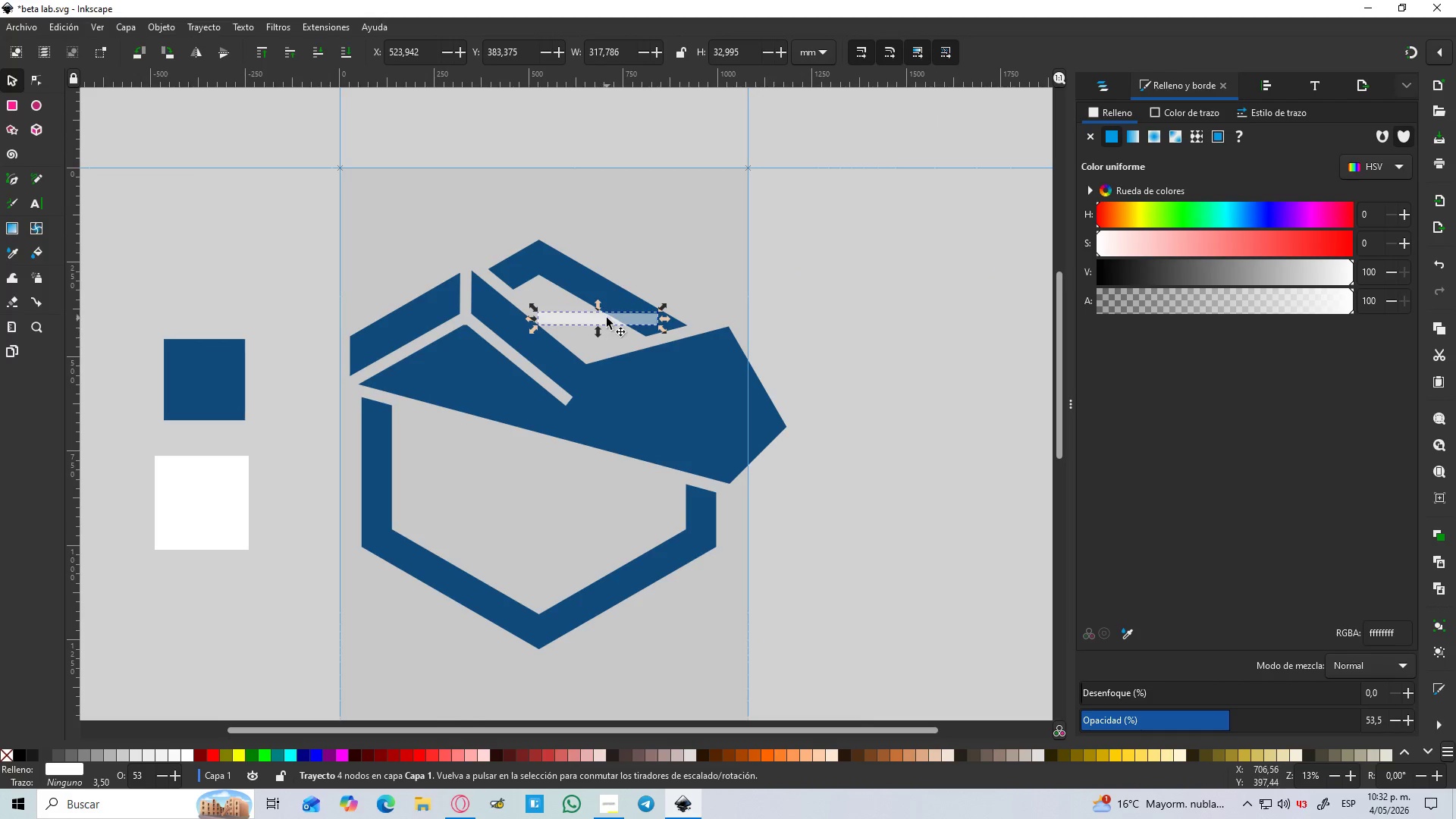 
left_click_drag(start_coordinate=[607, 318], to_coordinate=[642, 406])
 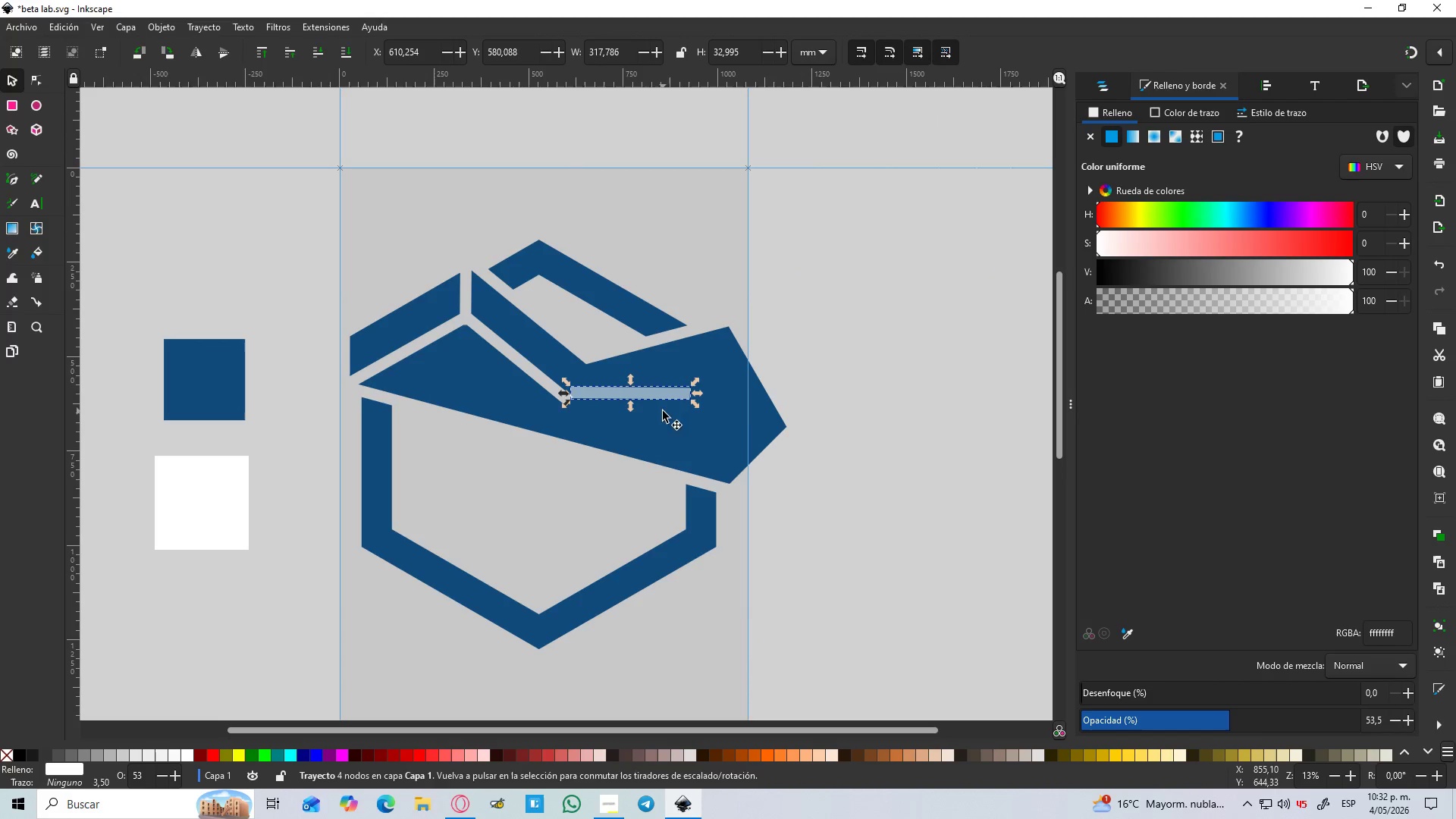 
hold_key(key=ControlLeft, duration=0.95)
scroll: coordinate [689, 365], scroll_direction: up, amount: 1.0
 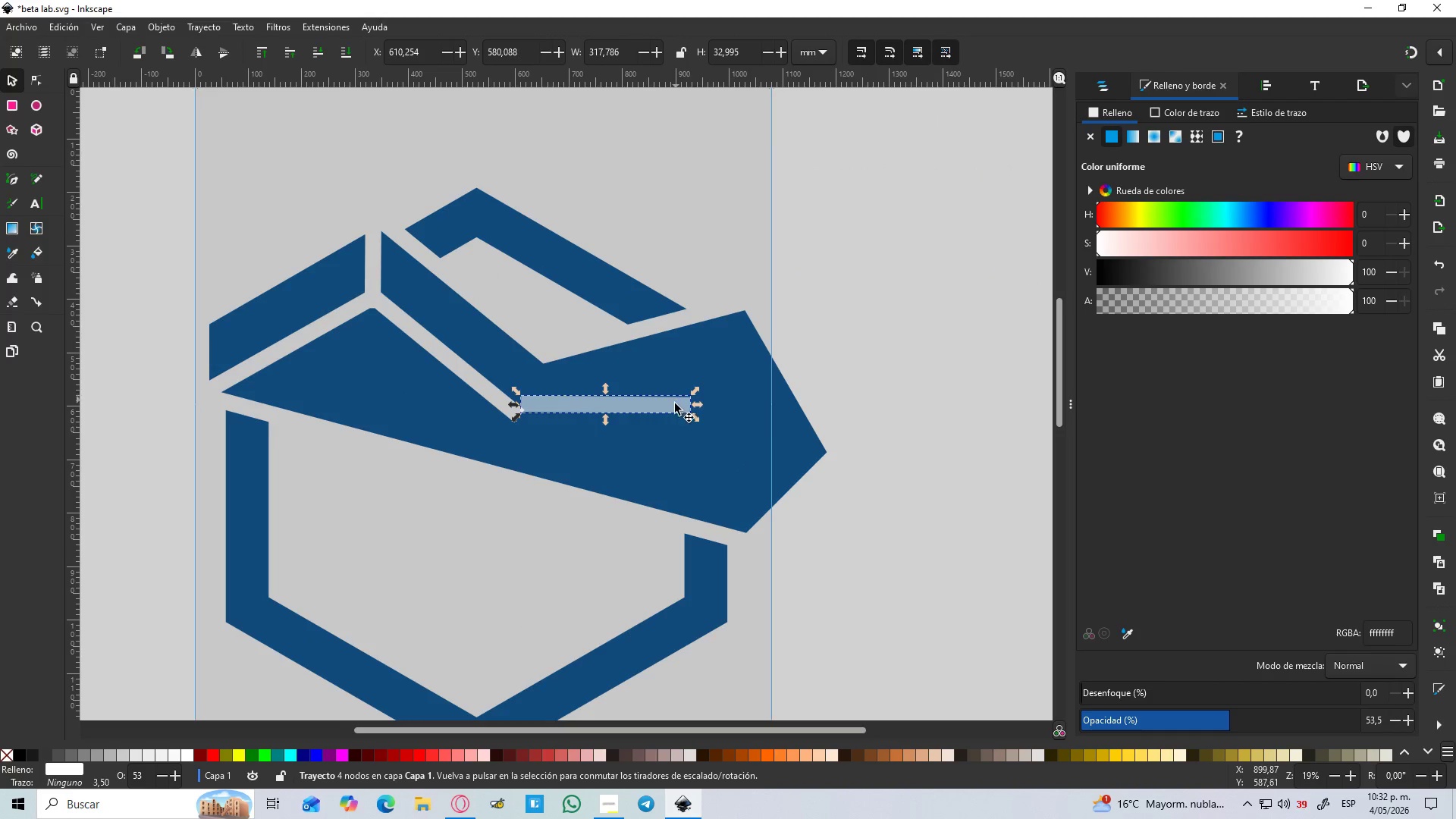 
left_click([673, 410])
 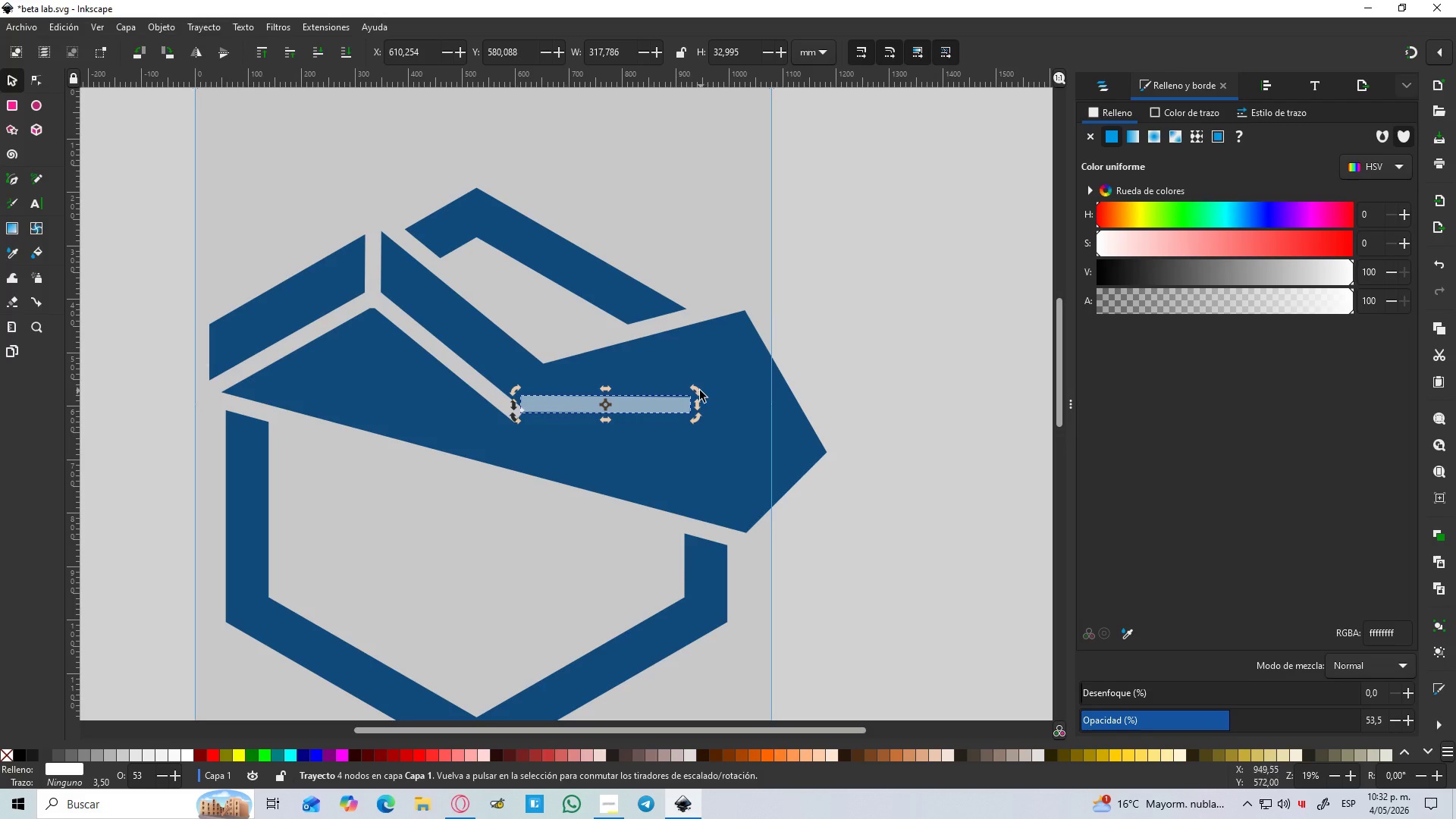 
left_click_drag(start_coordinate=[698, 391], to_coordinate=[698, 378])
 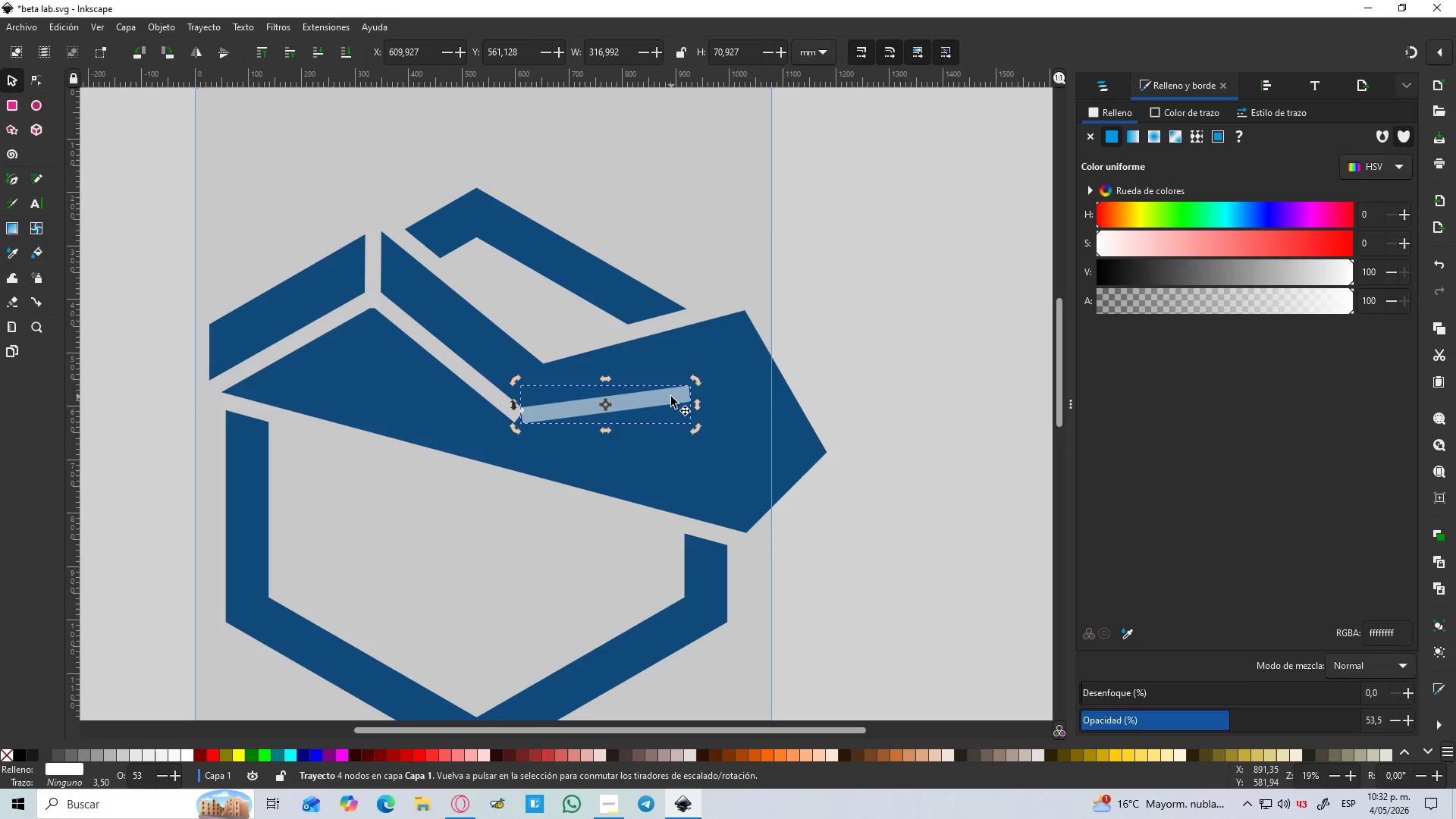 
left_click([671, 397])
 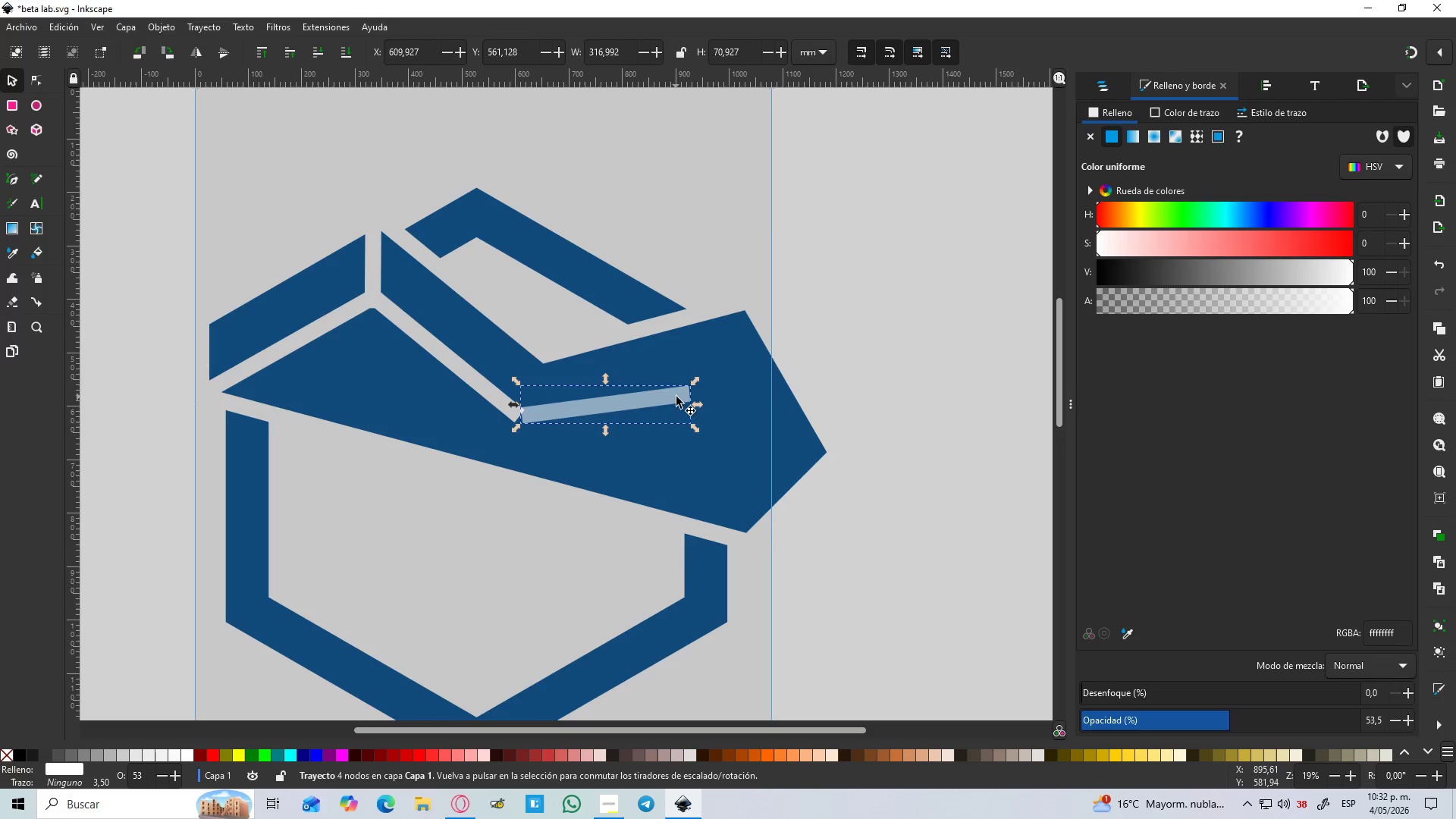 
key(Control+Z)
 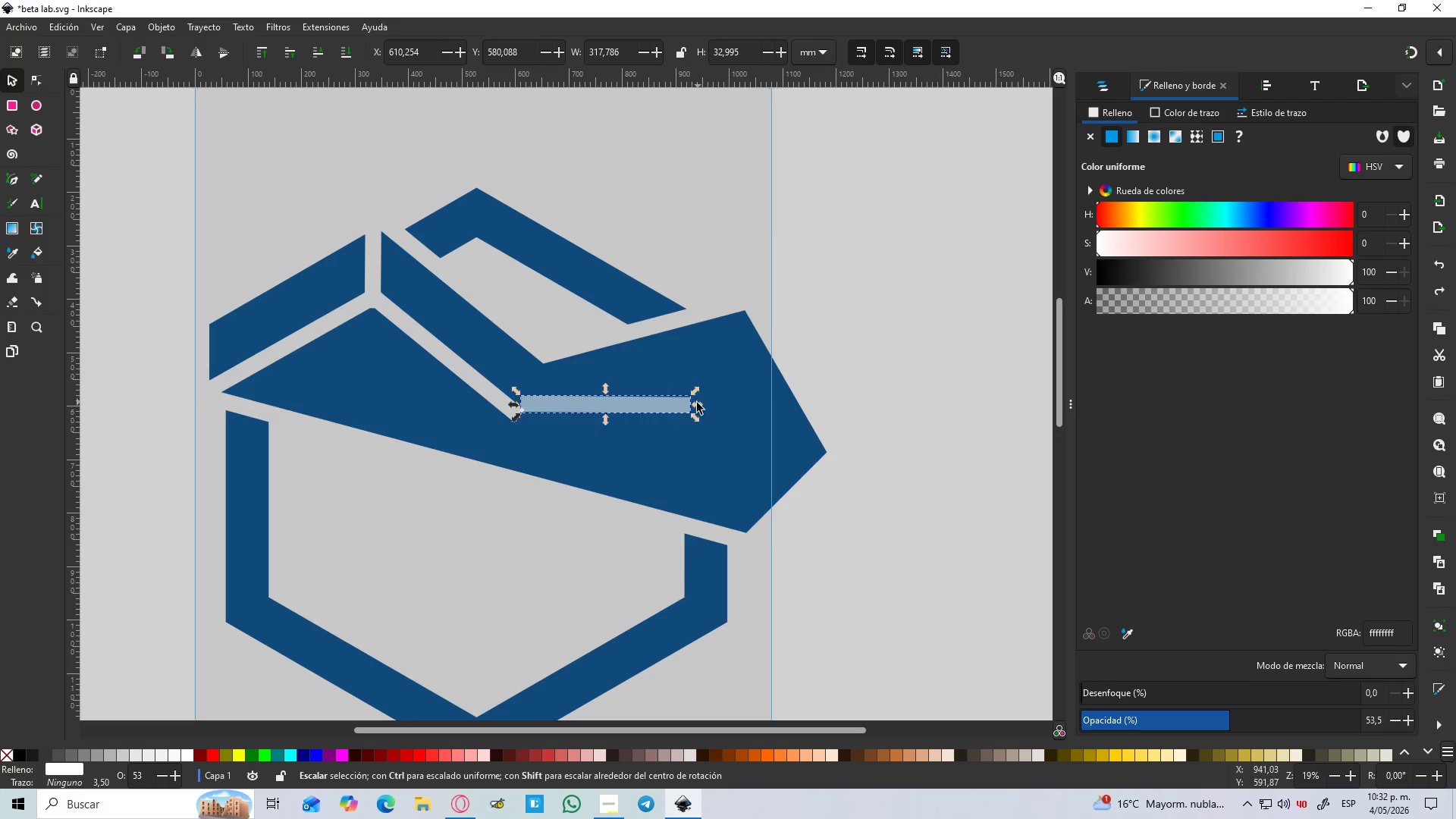 
hold_key(key=ShiftLeft, duration=1.23)
left_click_drag(start_coordinate=[696, 405], to_coordinate=[792, 408])
 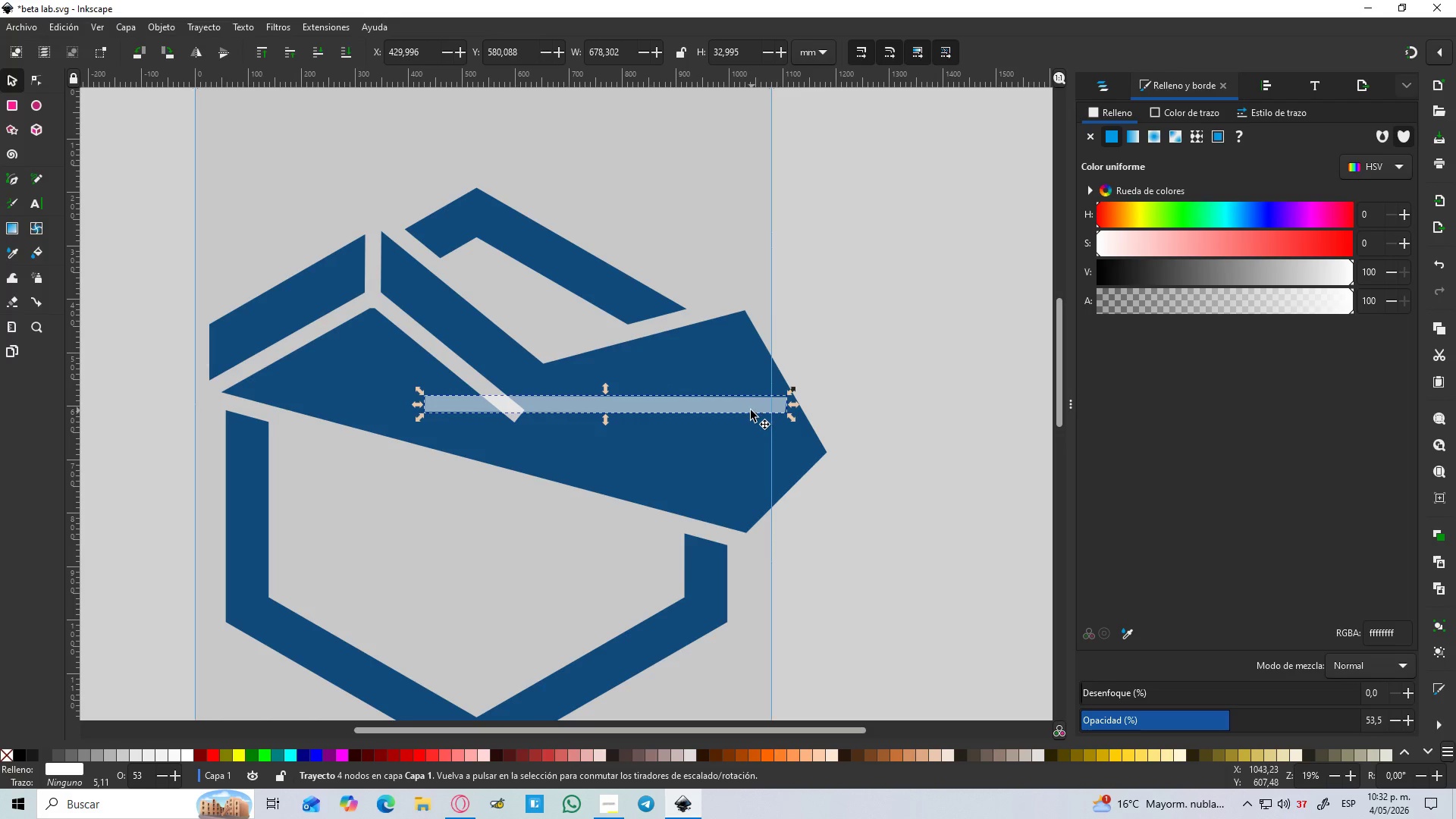 
key(Control+D)
 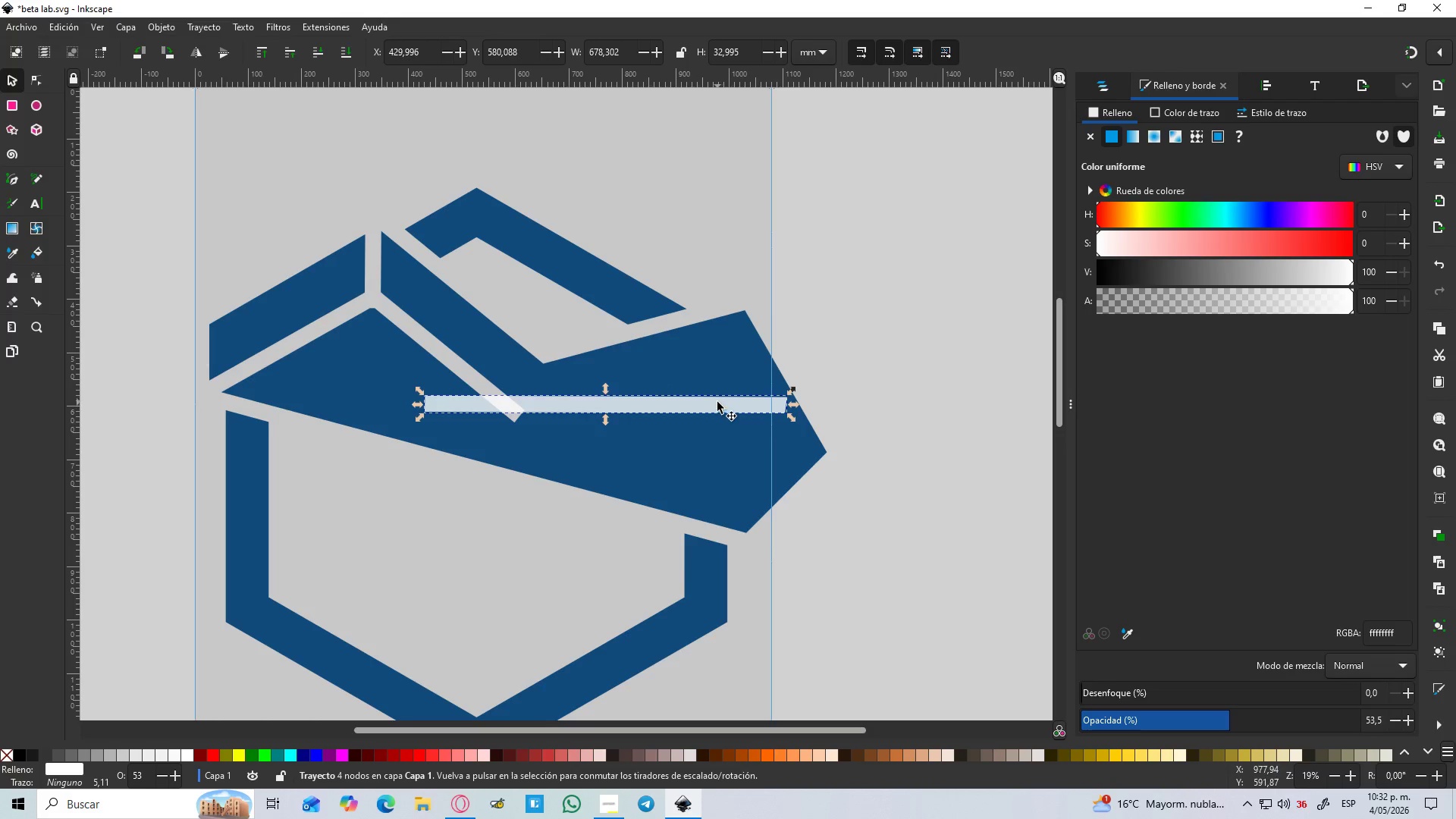 
left_click_drag(start_coordinate=[717, 402], to_coordinate=[730, 325])
 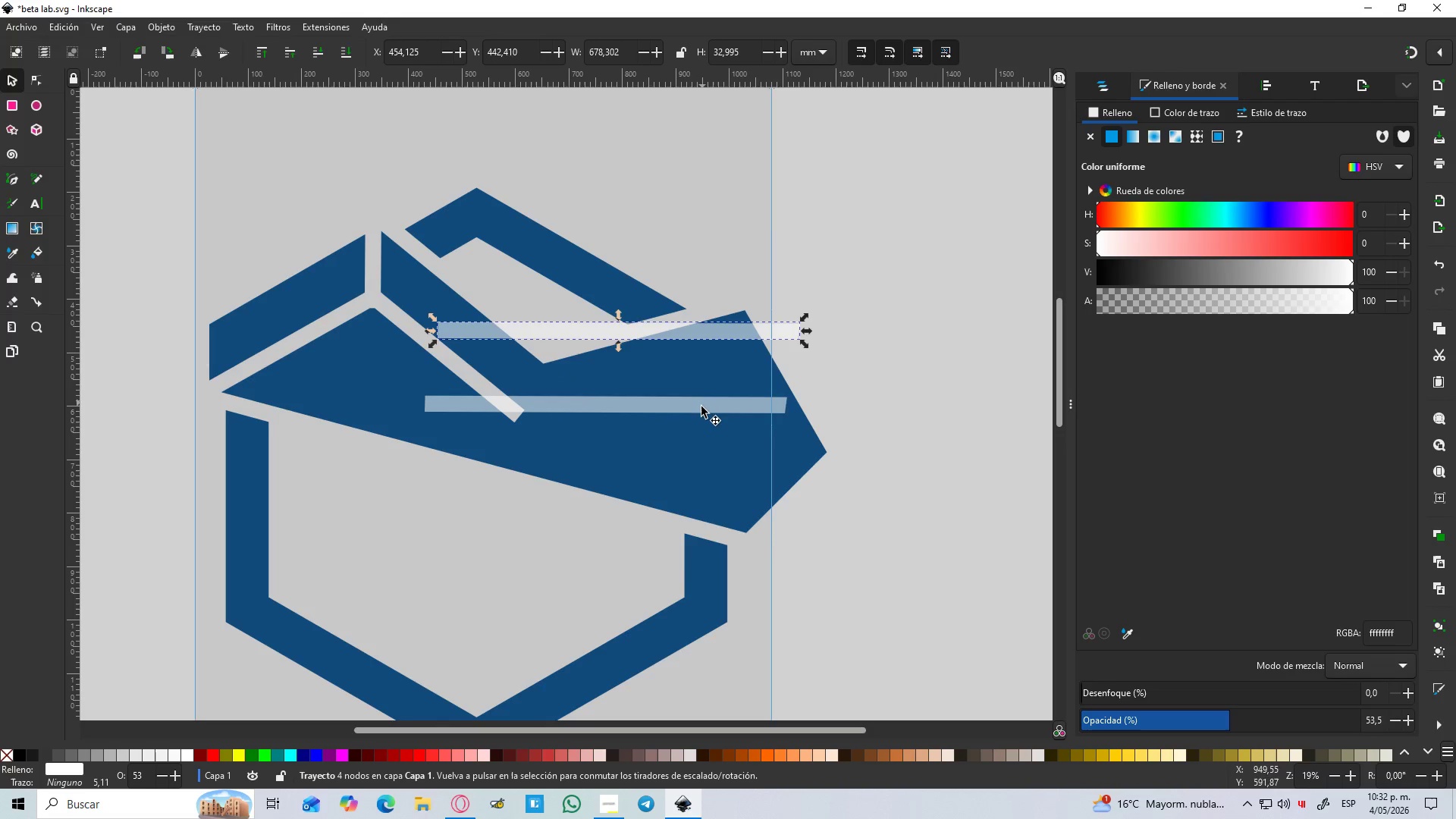 
left_click_drag(start_coordinate=[700, 409], to_coordinate=[560, 551])
 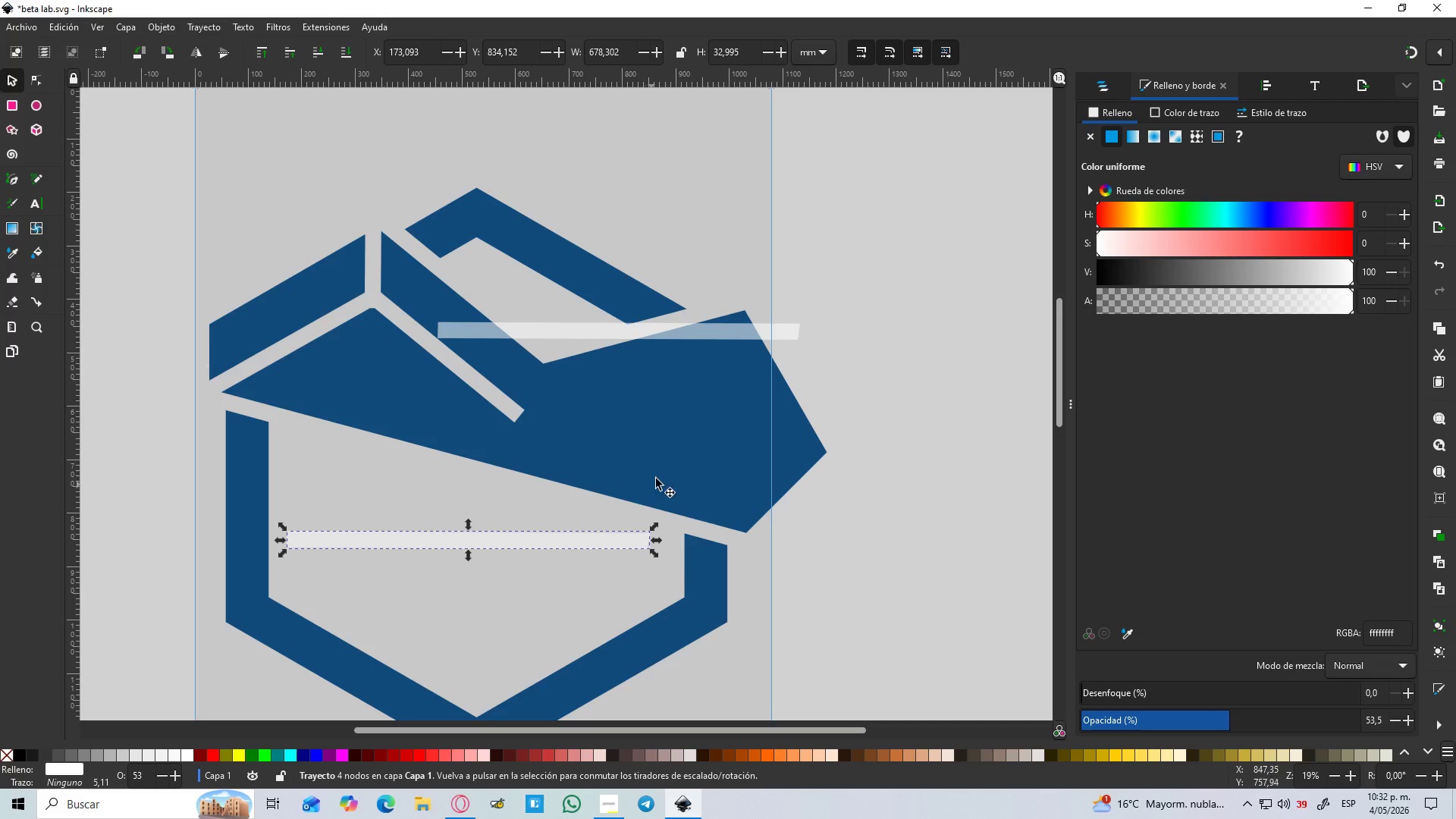 
hold_key(key=ControlLeft, duration=1.11)
 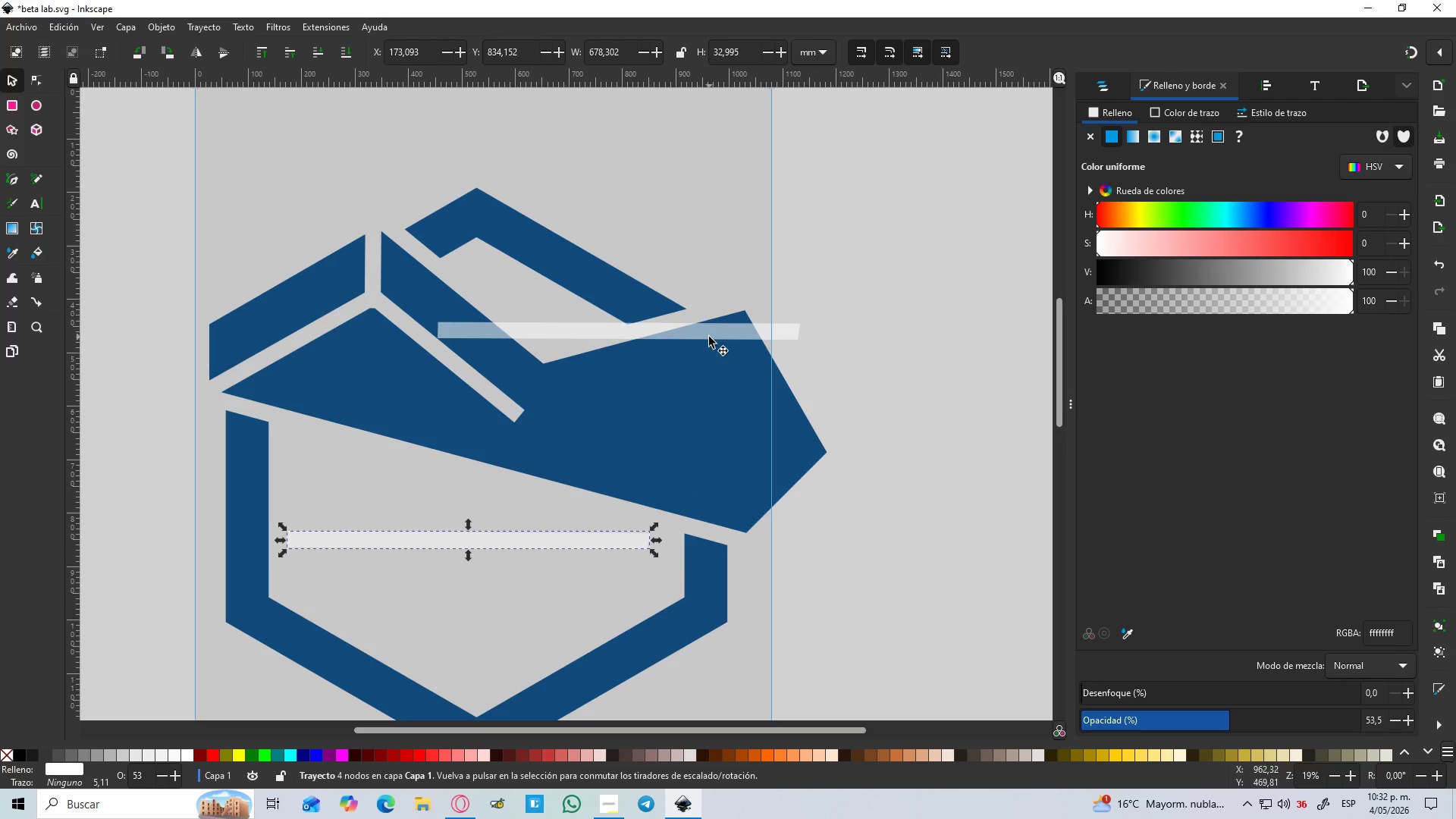 
left_click([709, 337])
 